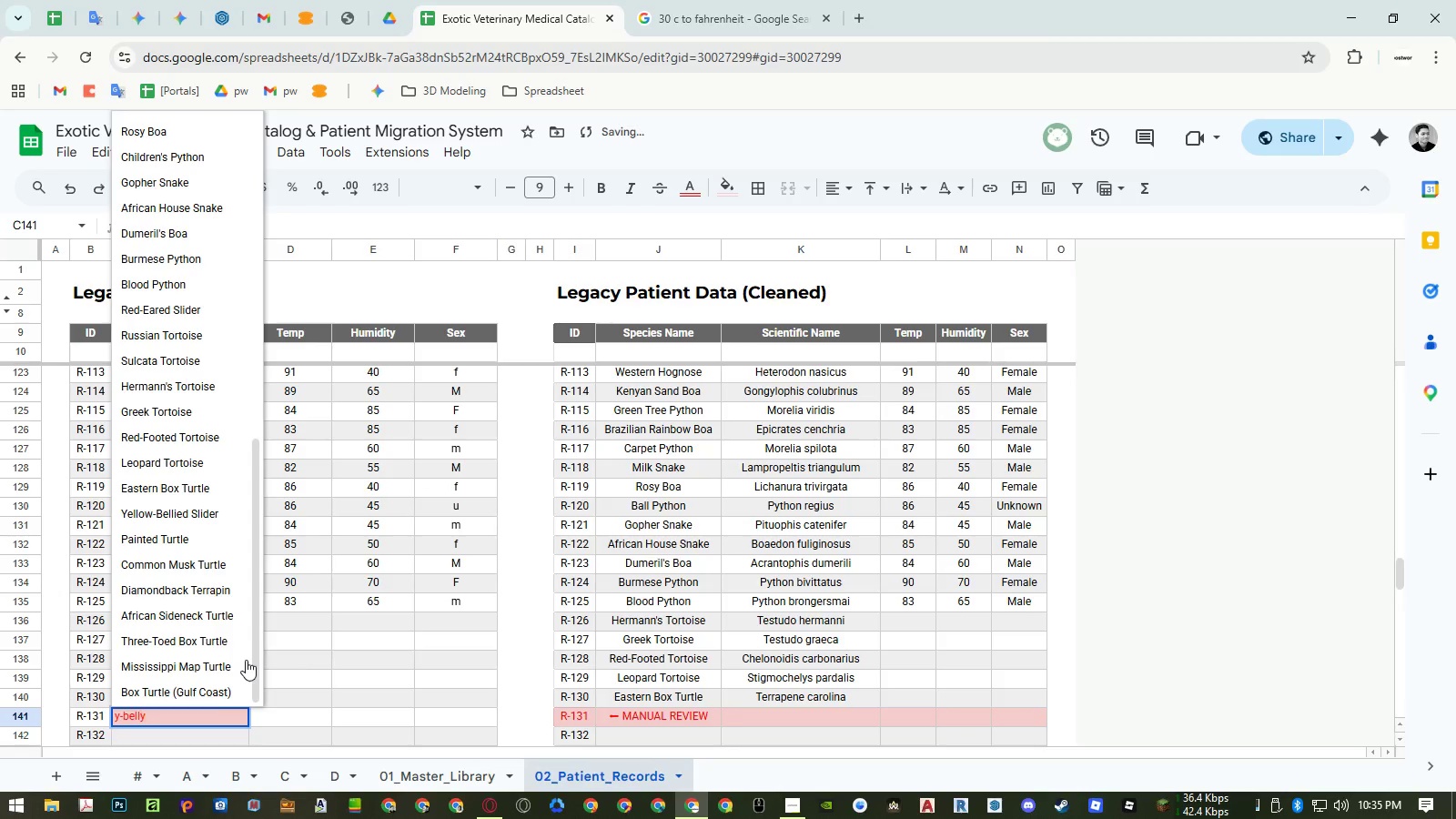 
key(Backspace)
 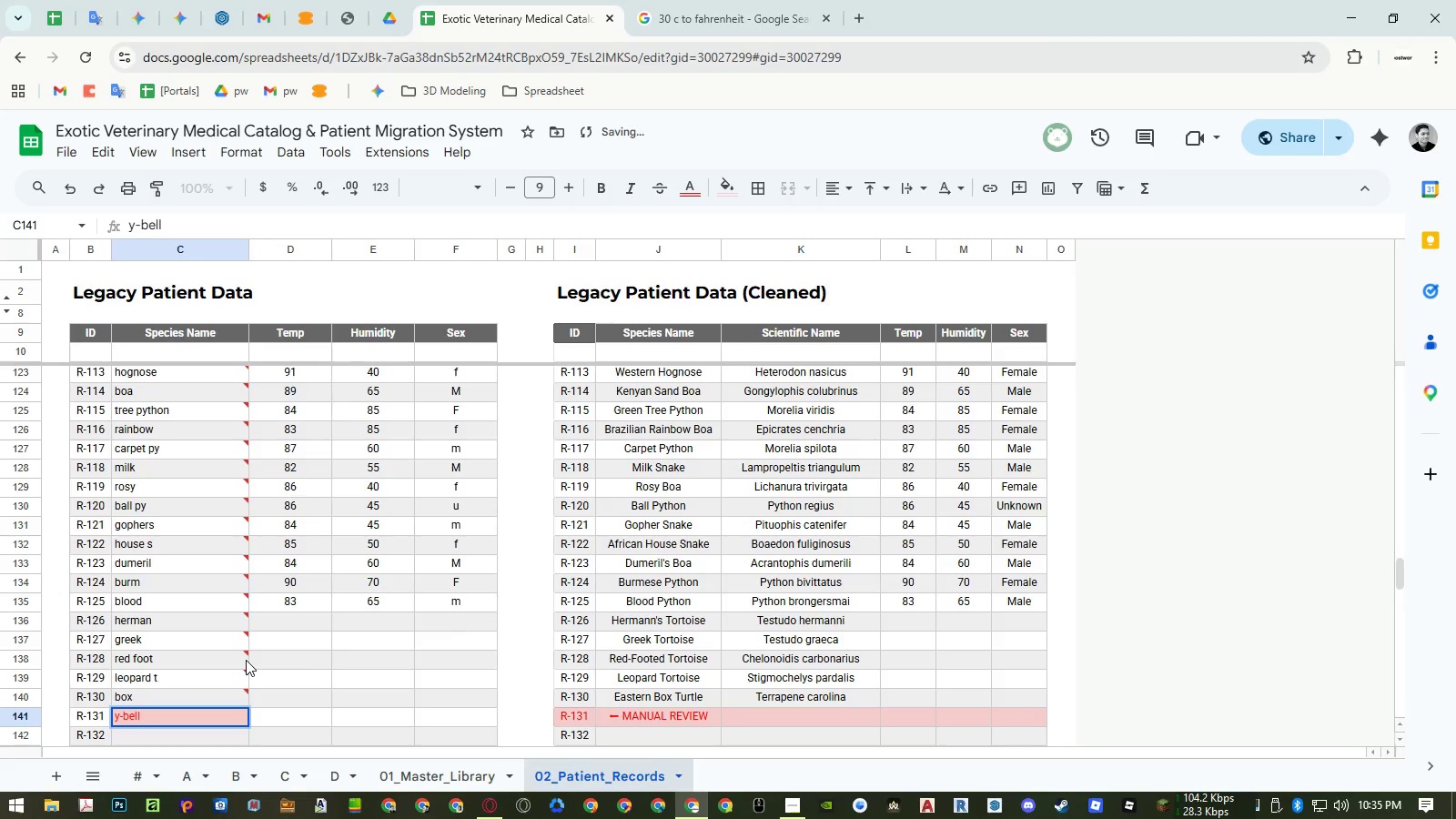 
key(Enter)
 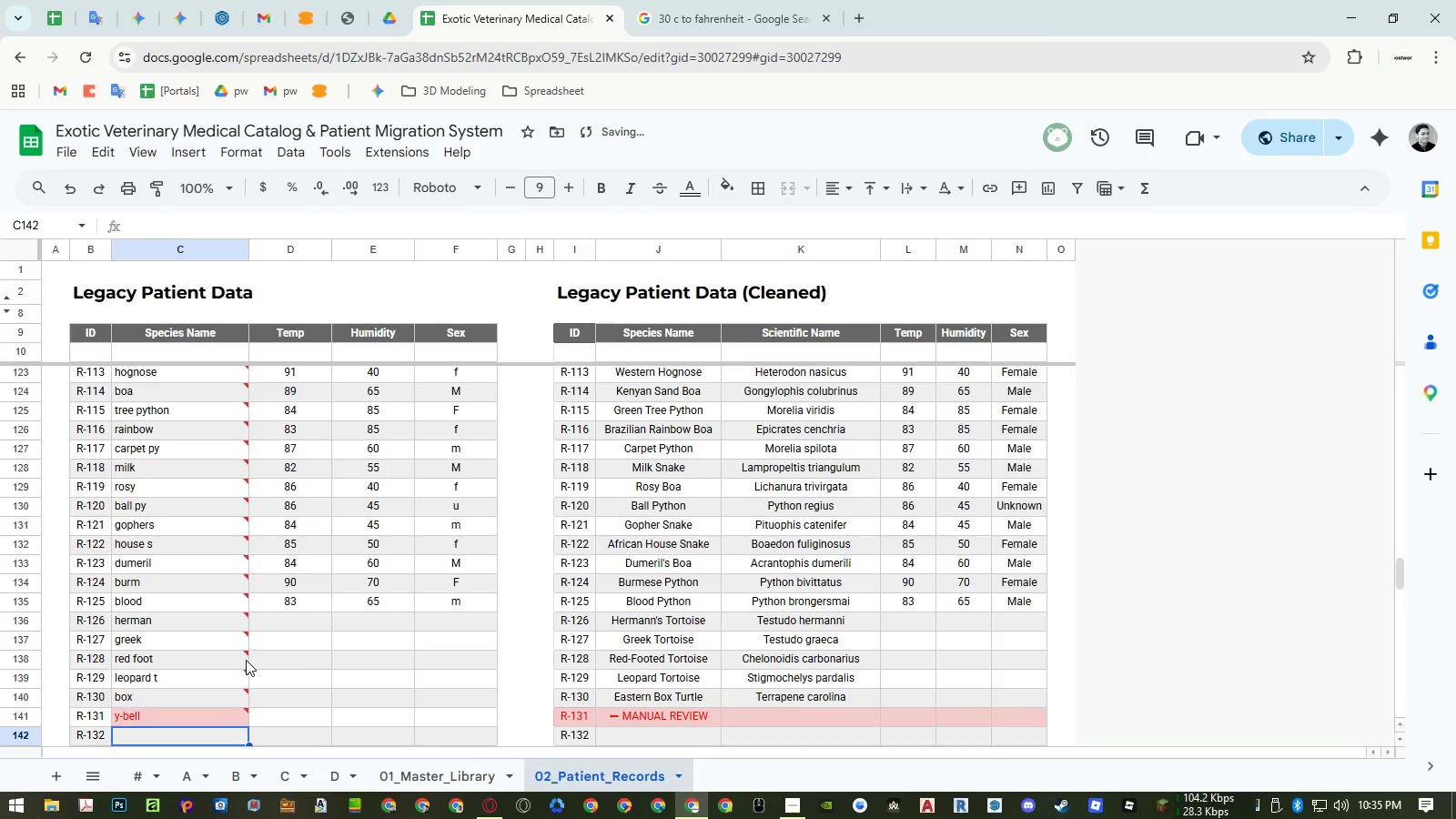 
key(ArrowUp)
 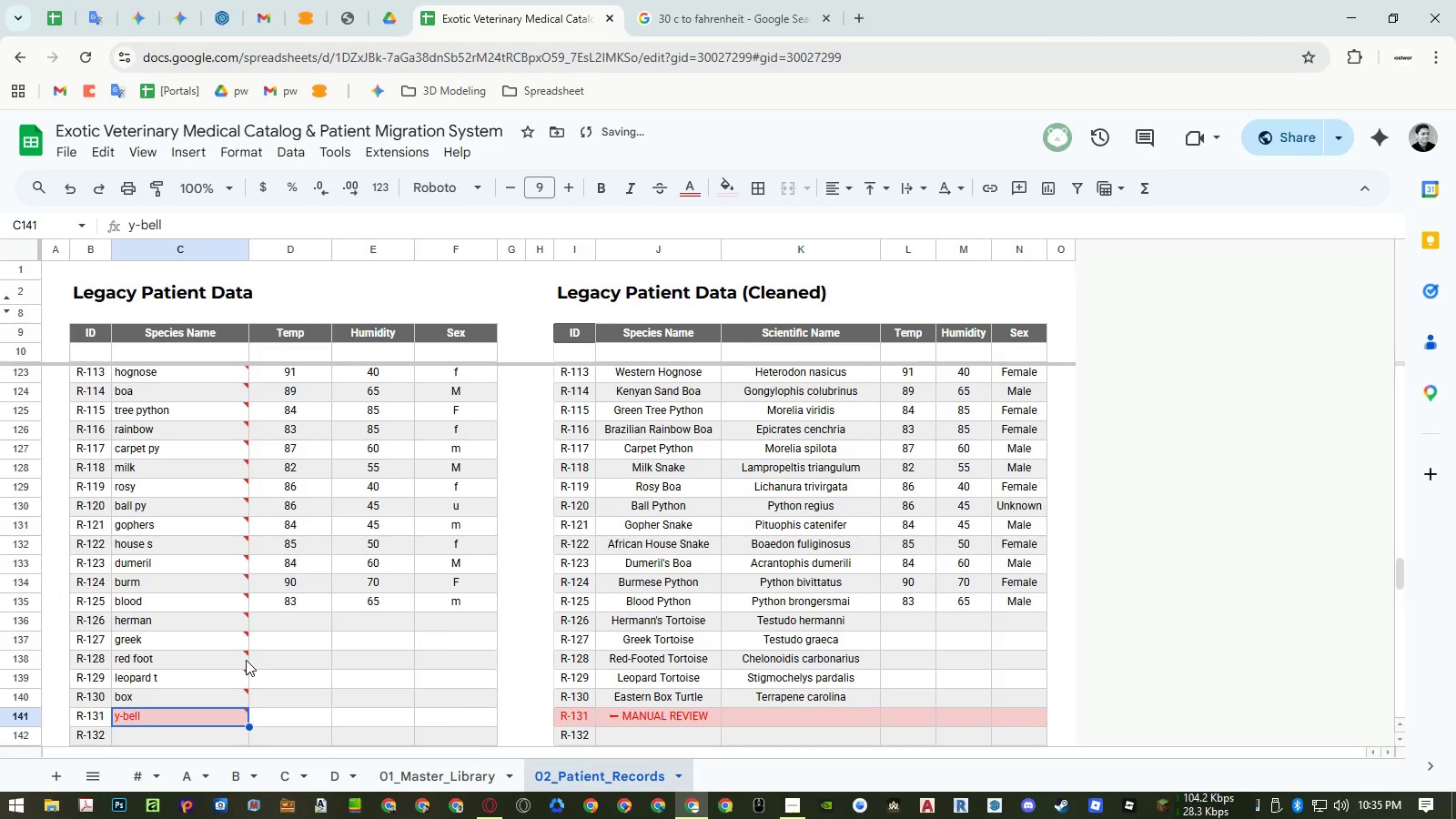 
key(Enter)
 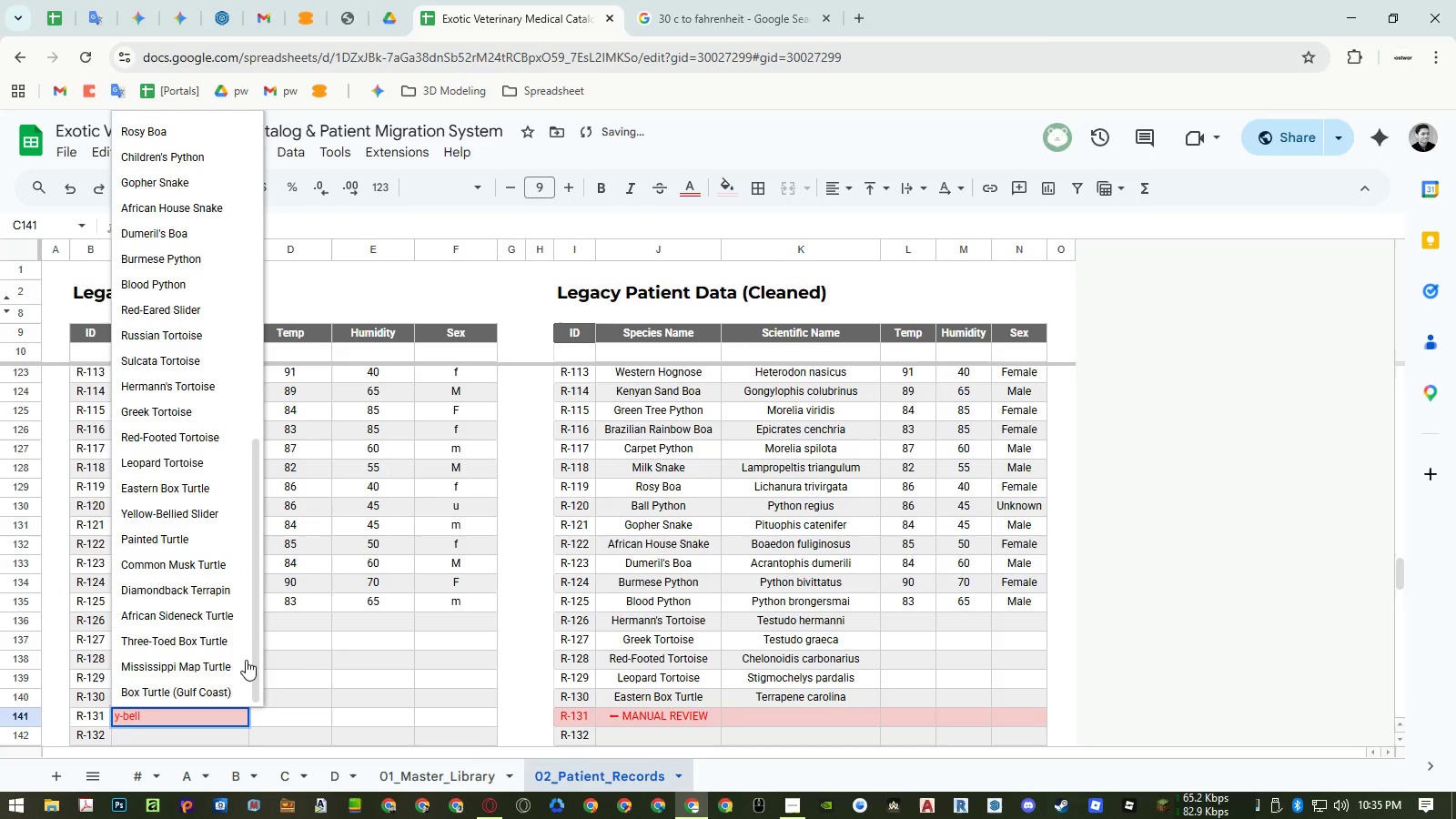 
type([Home][Delete][Delete])
key(Escape)
type(yellow belly)
 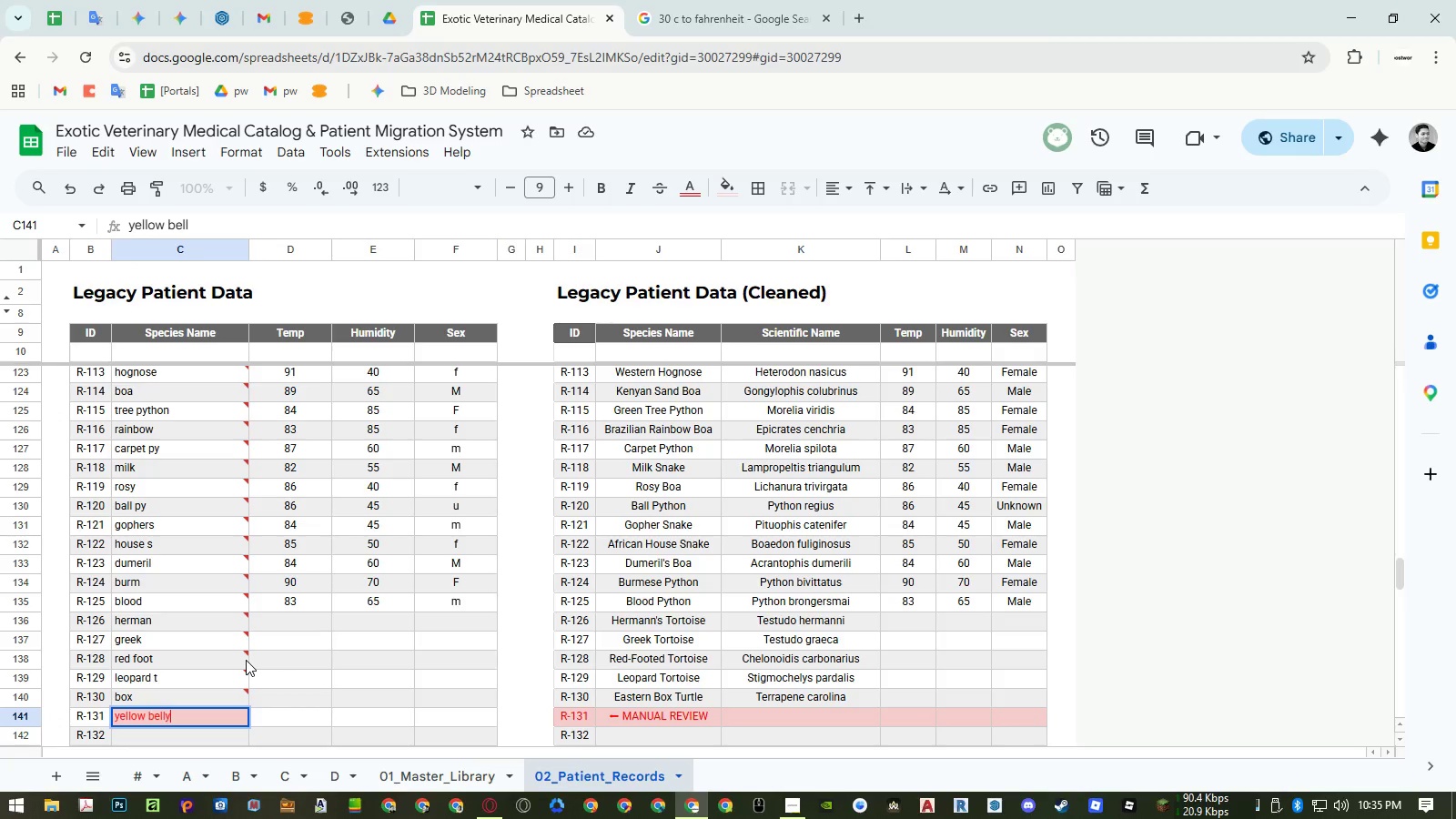 
key(Enter)
 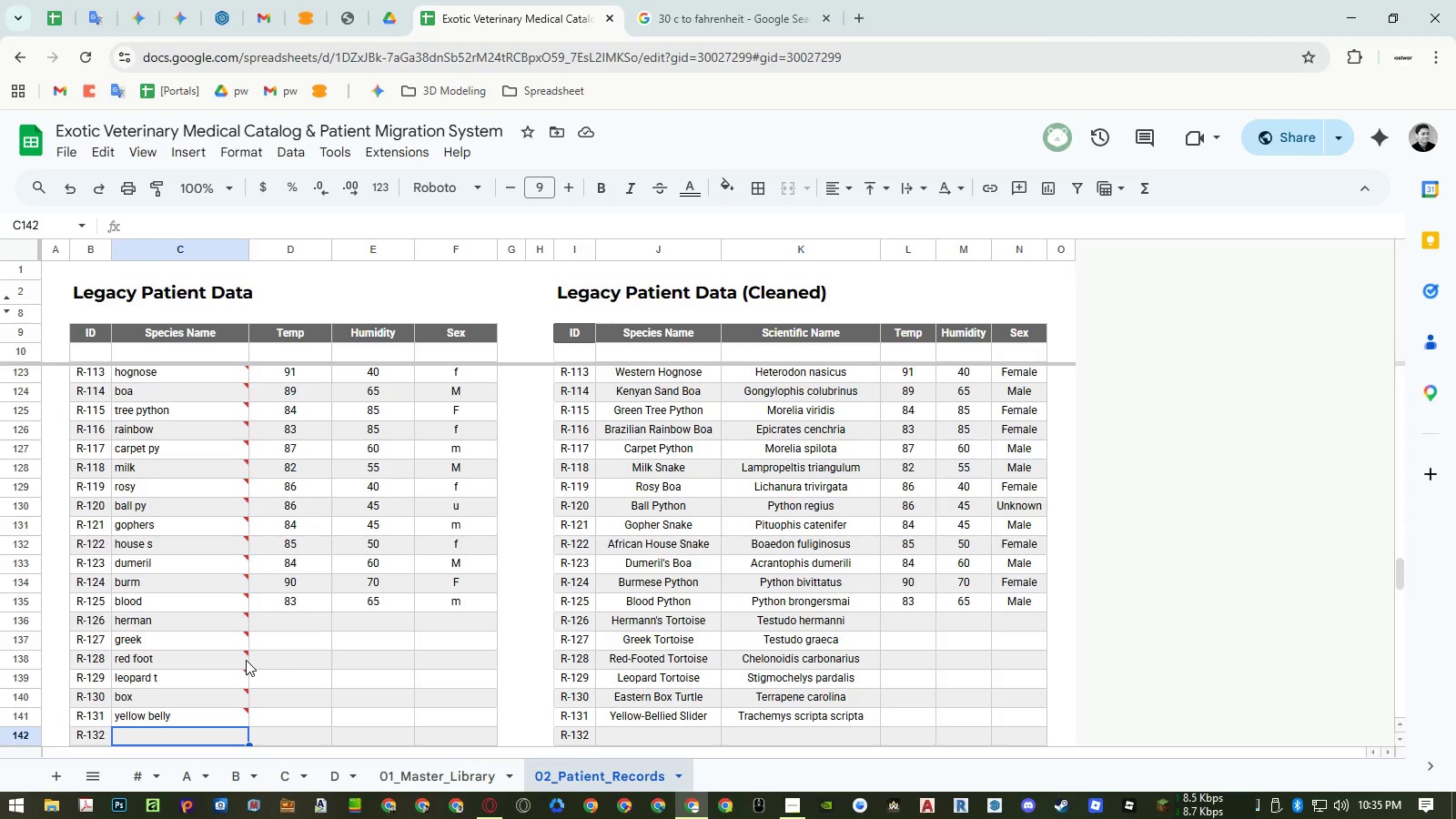 
wait(6.95)
 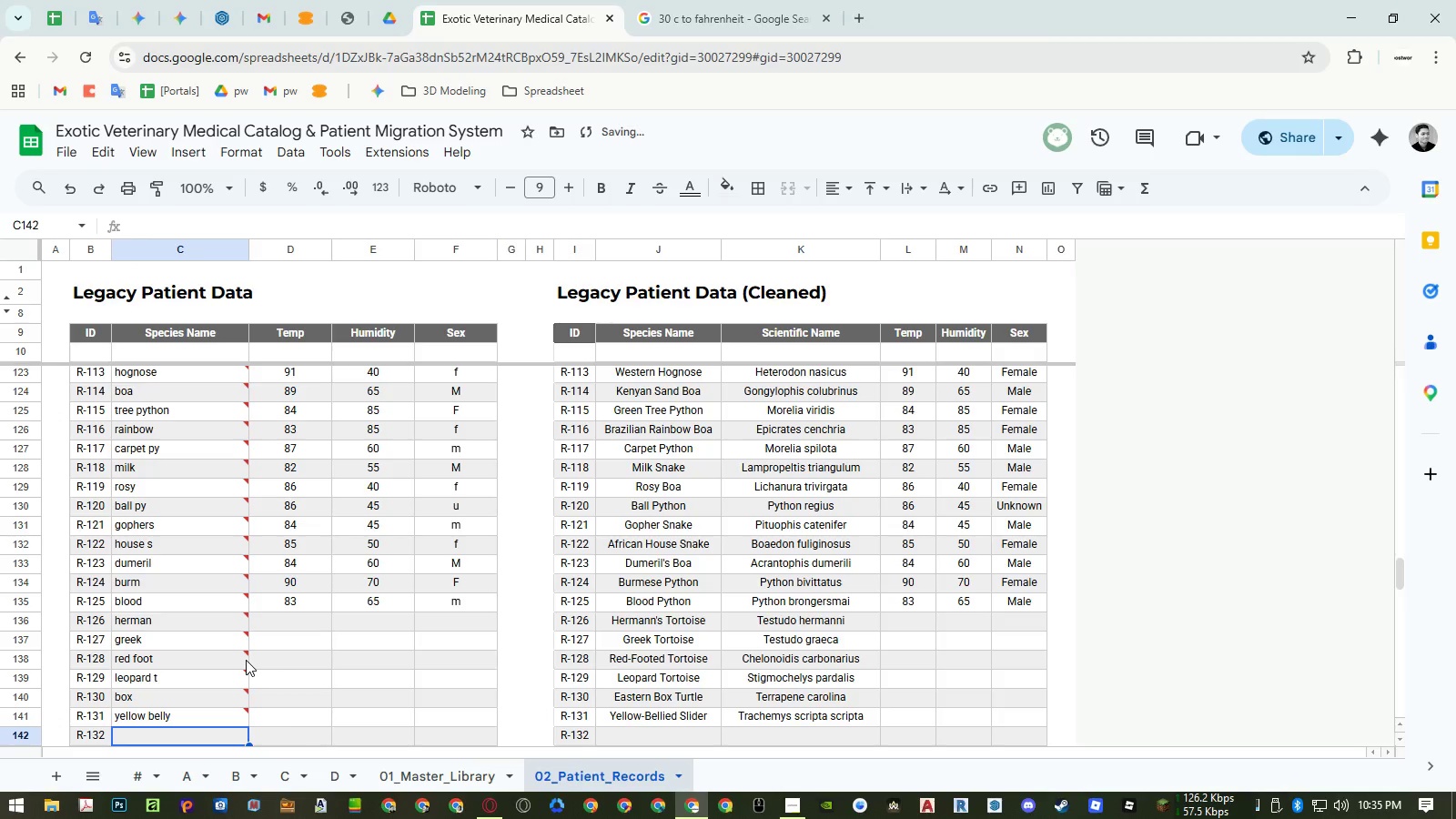 
key(ArrowRight)
 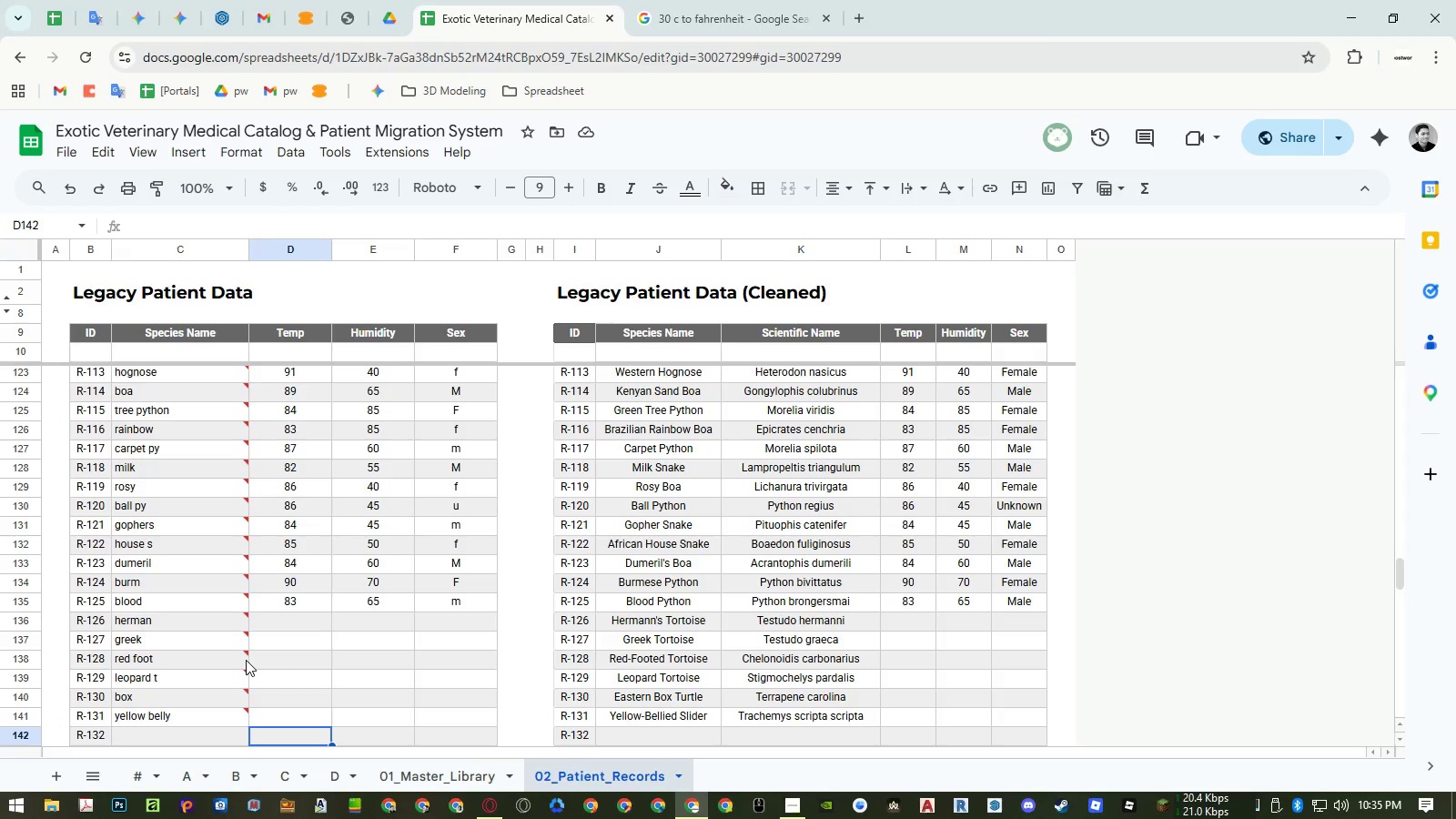 
key(Control+ControlLeft)
 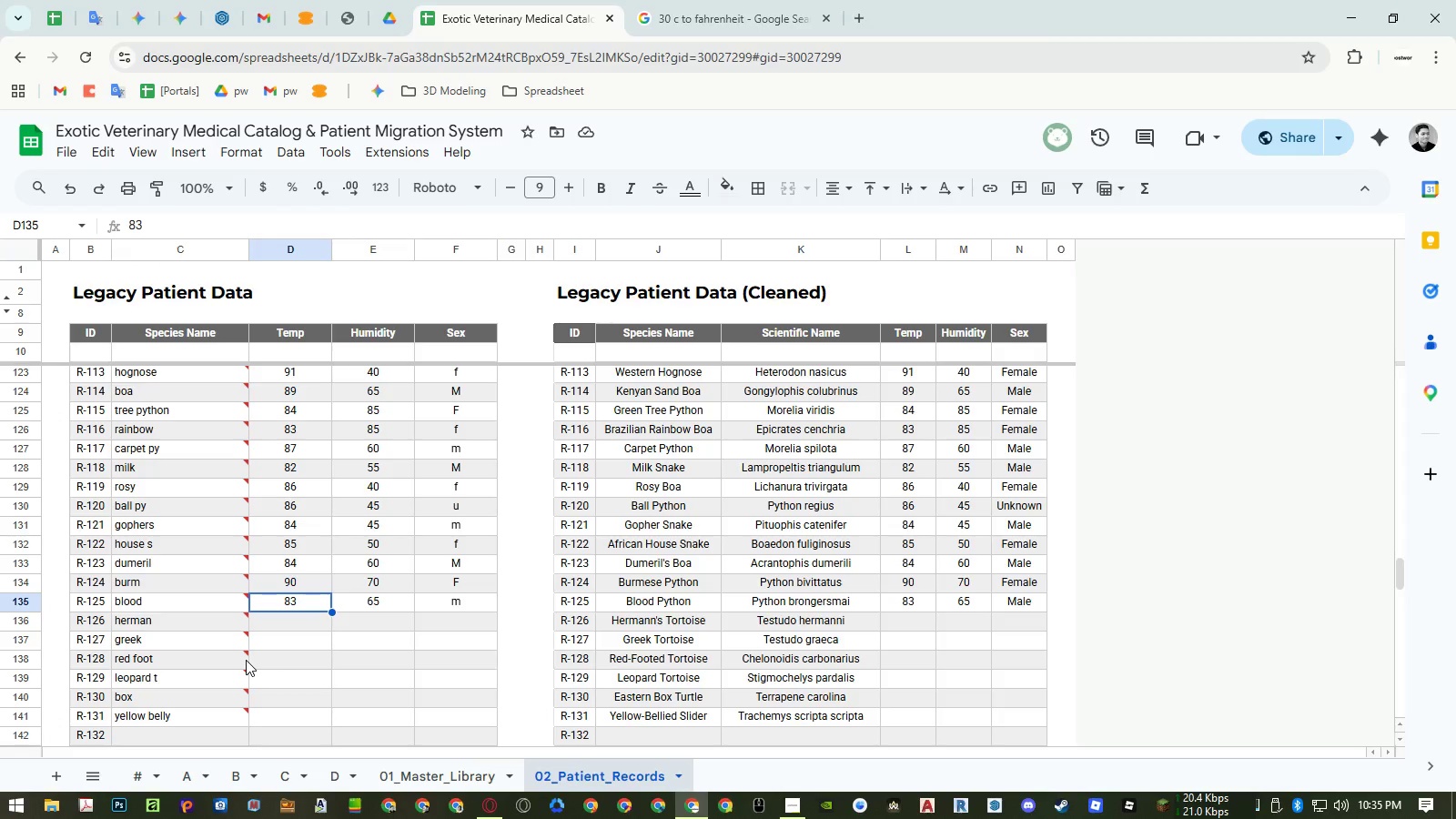 
key(Control+ArrowUp)
 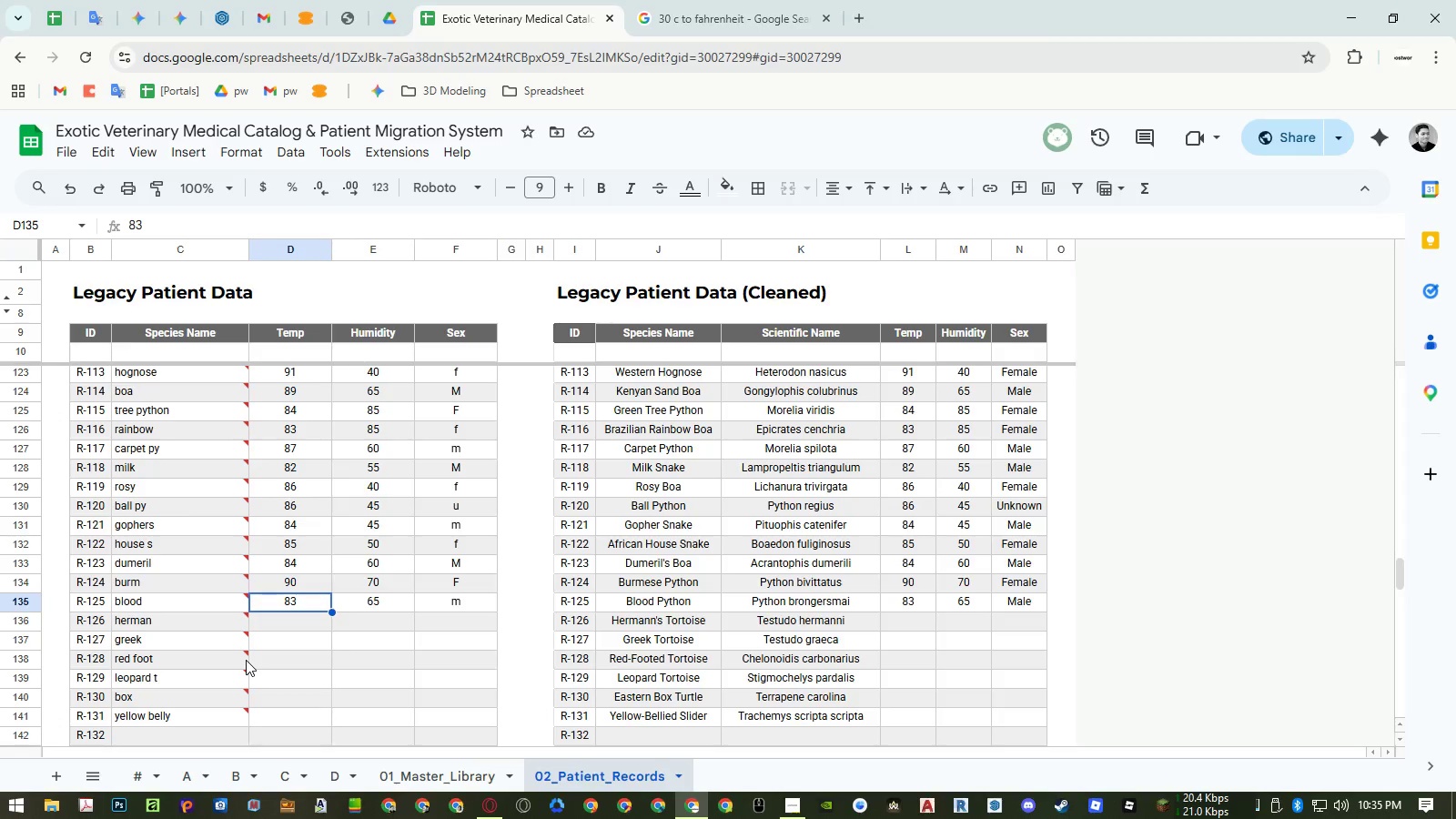 
key(ArrowDown)
 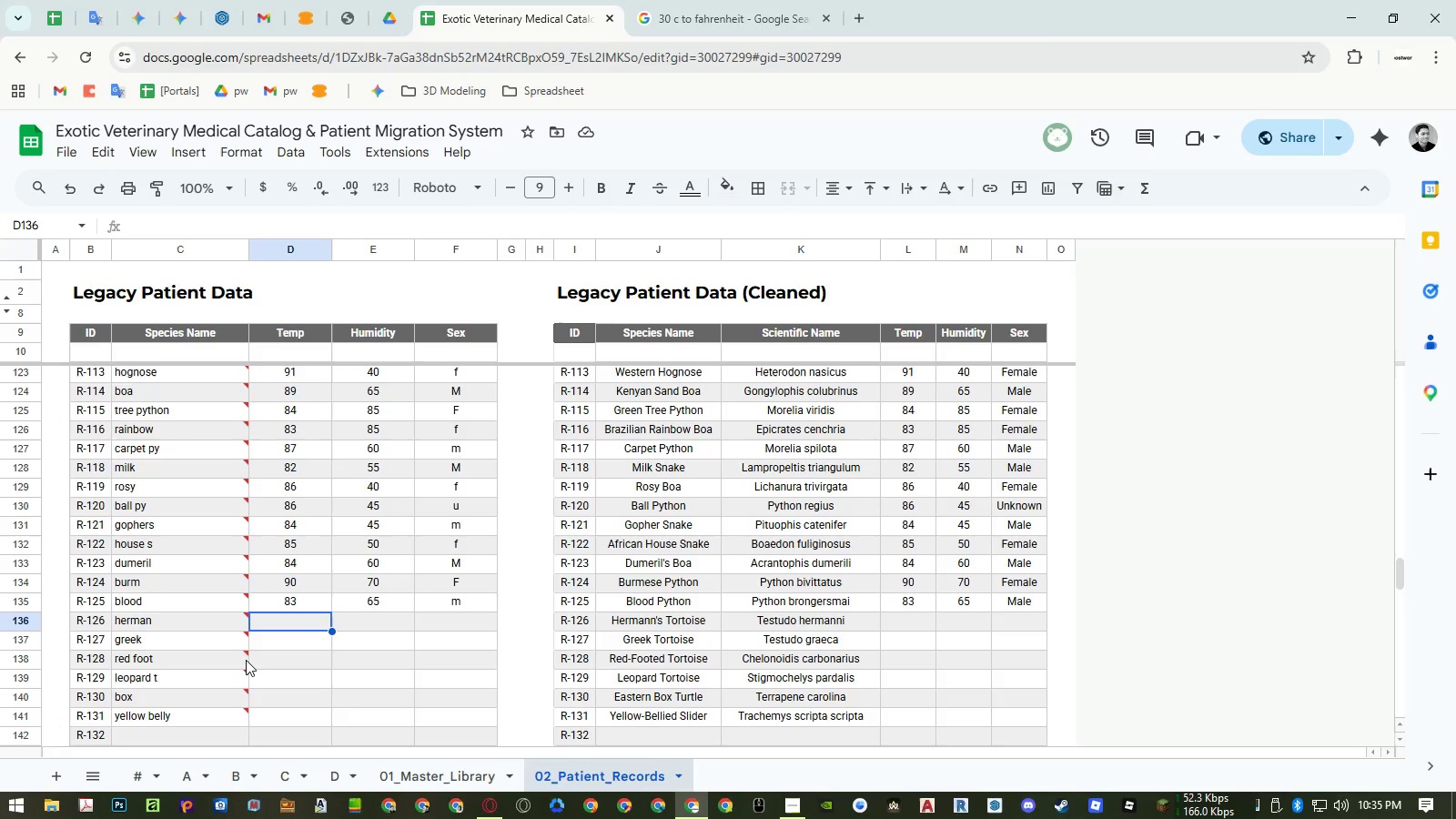 
key(Numpad8)
 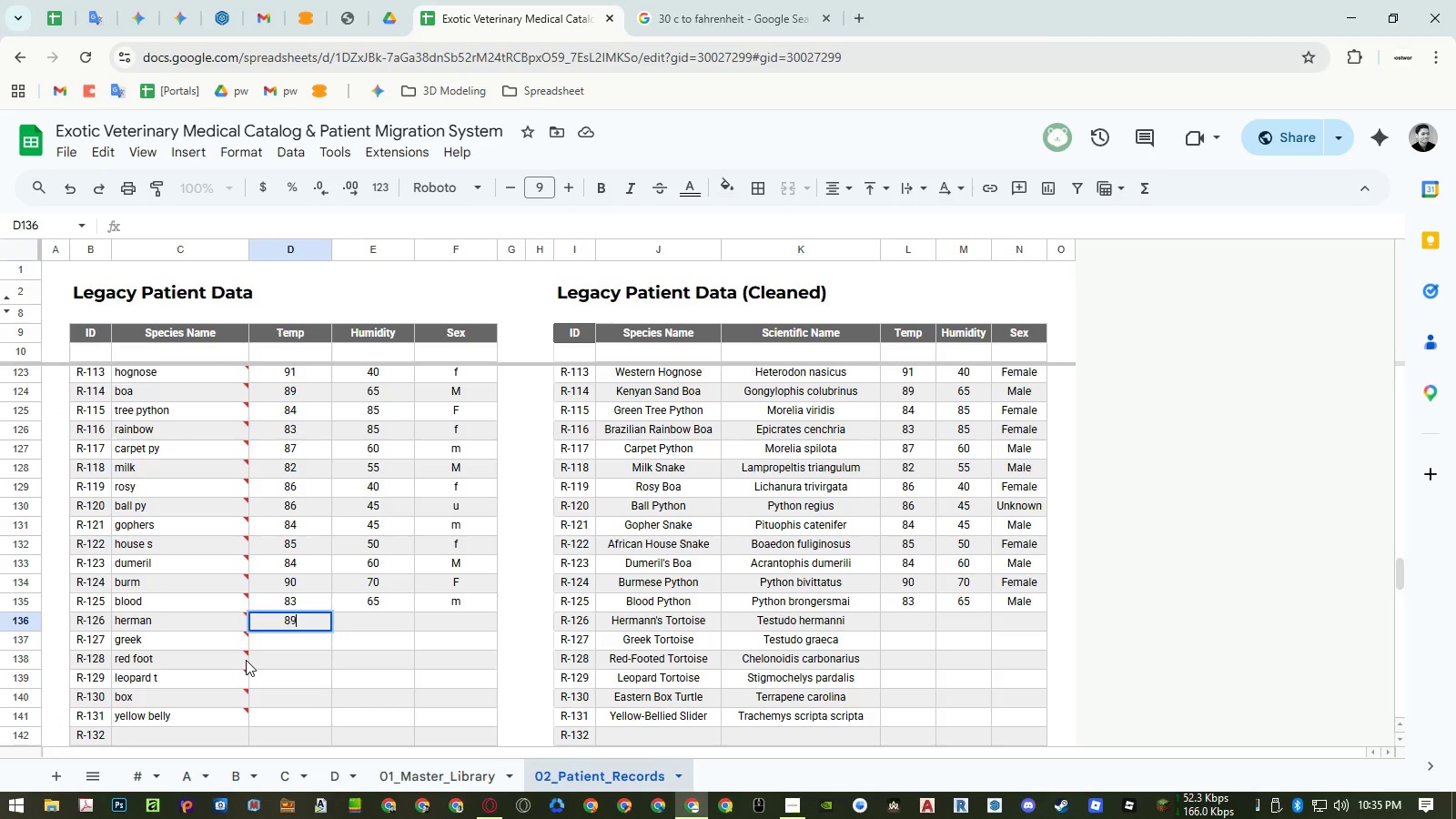 
key(Numpad9)
 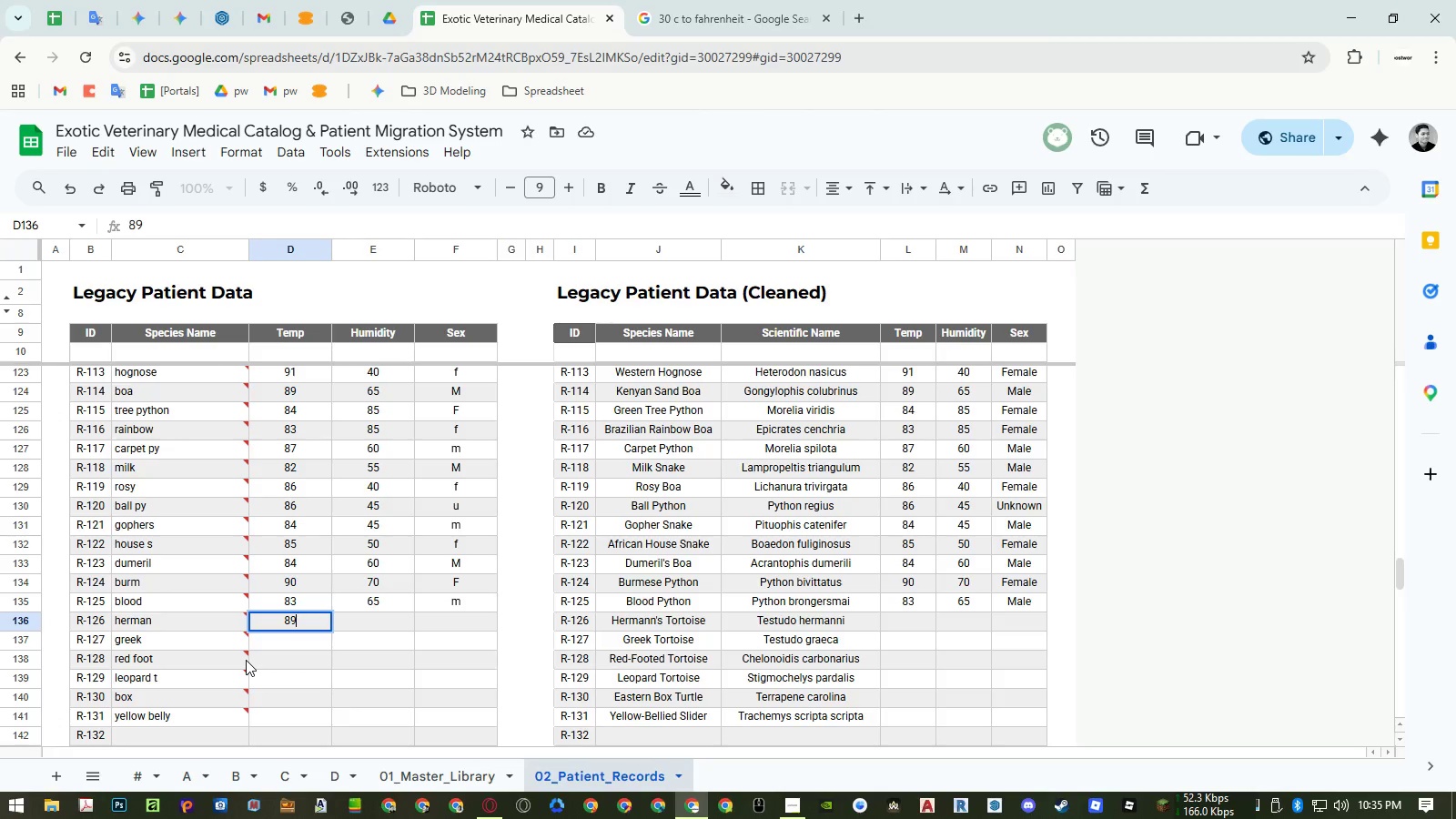 
key(NumpadEnter)
 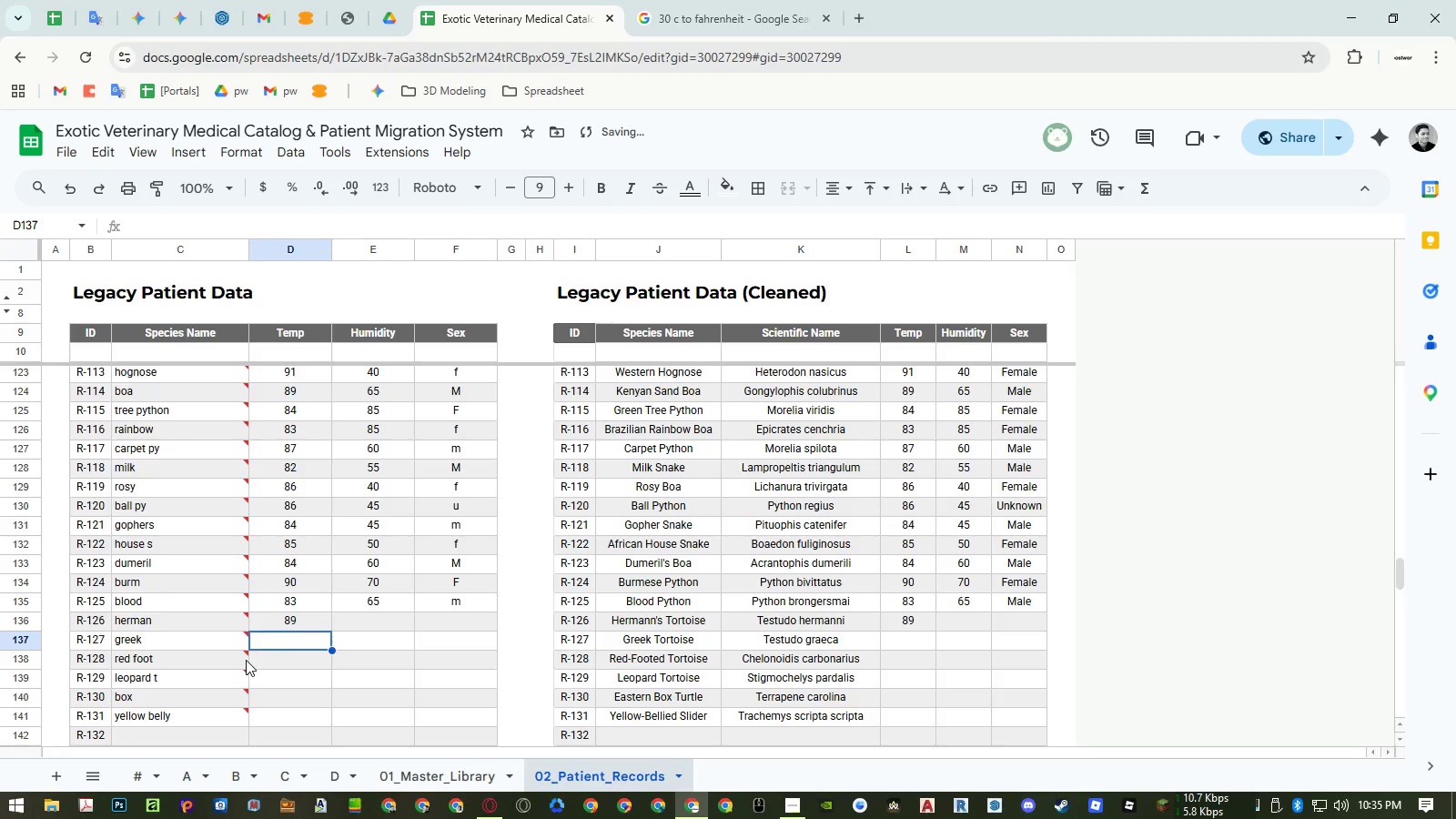 
key(Numpad8)
 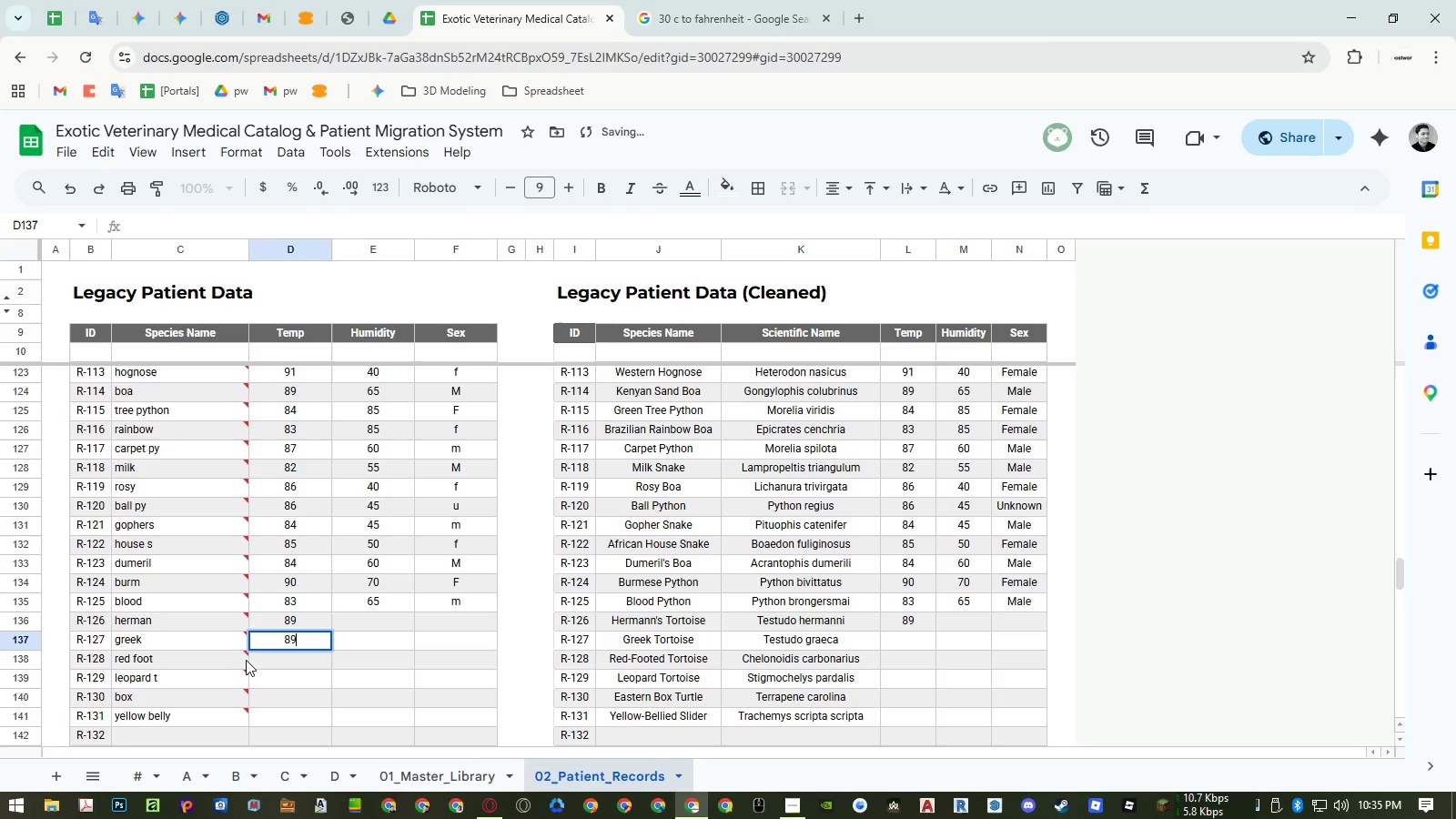 
key(Numpad9)
 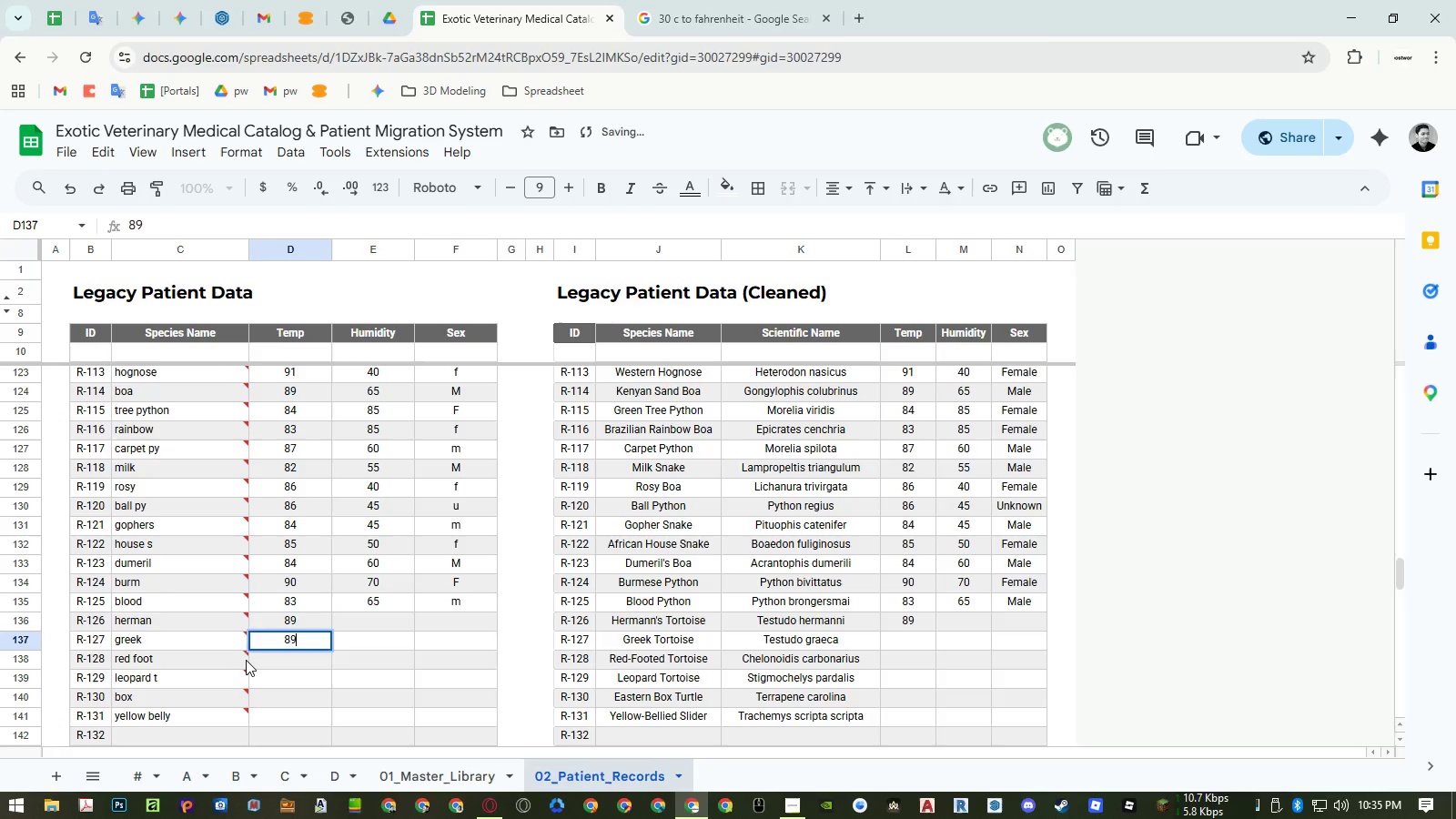 
key(NumpadEnter)
 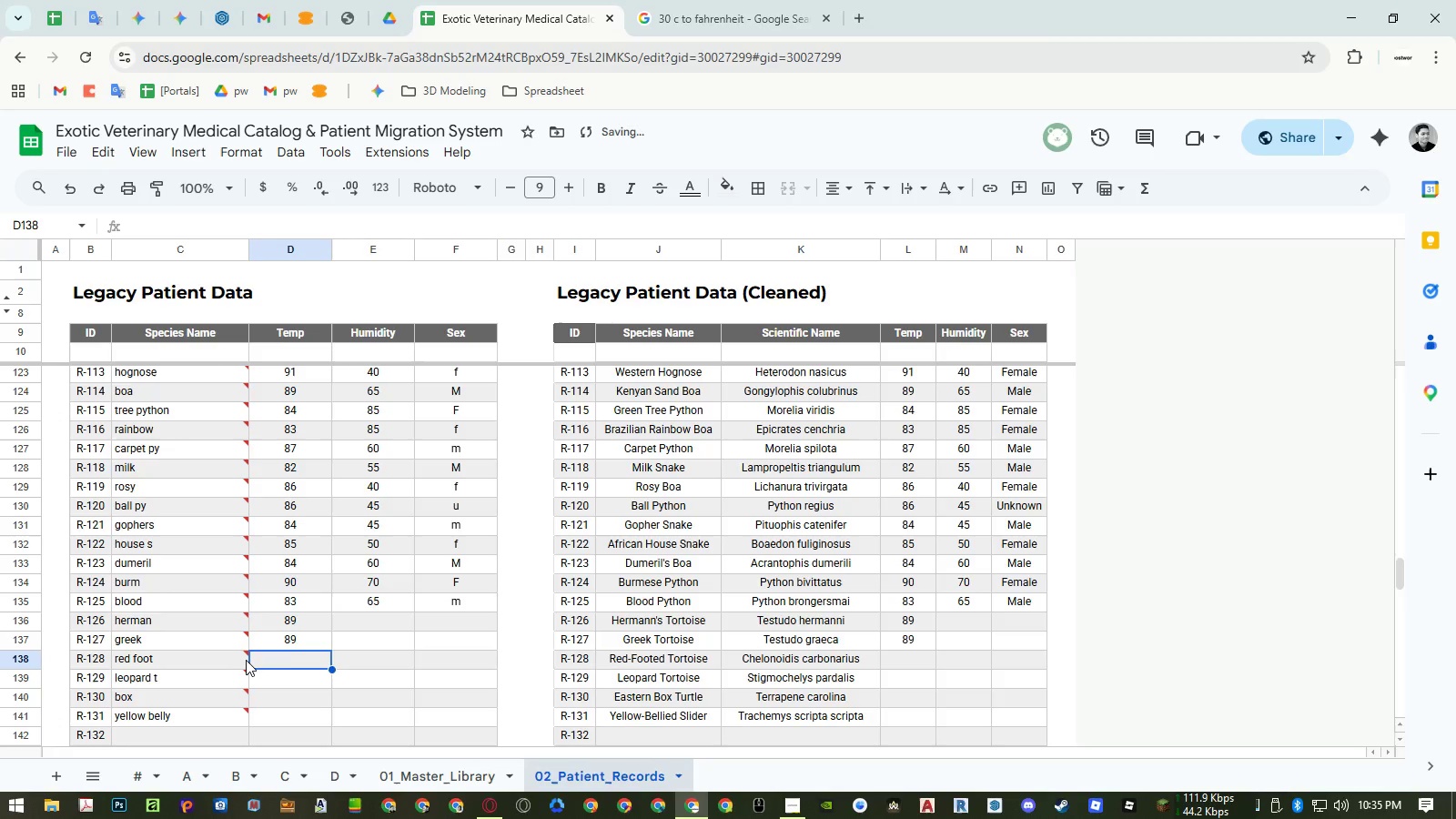 
key(Numpad8)
 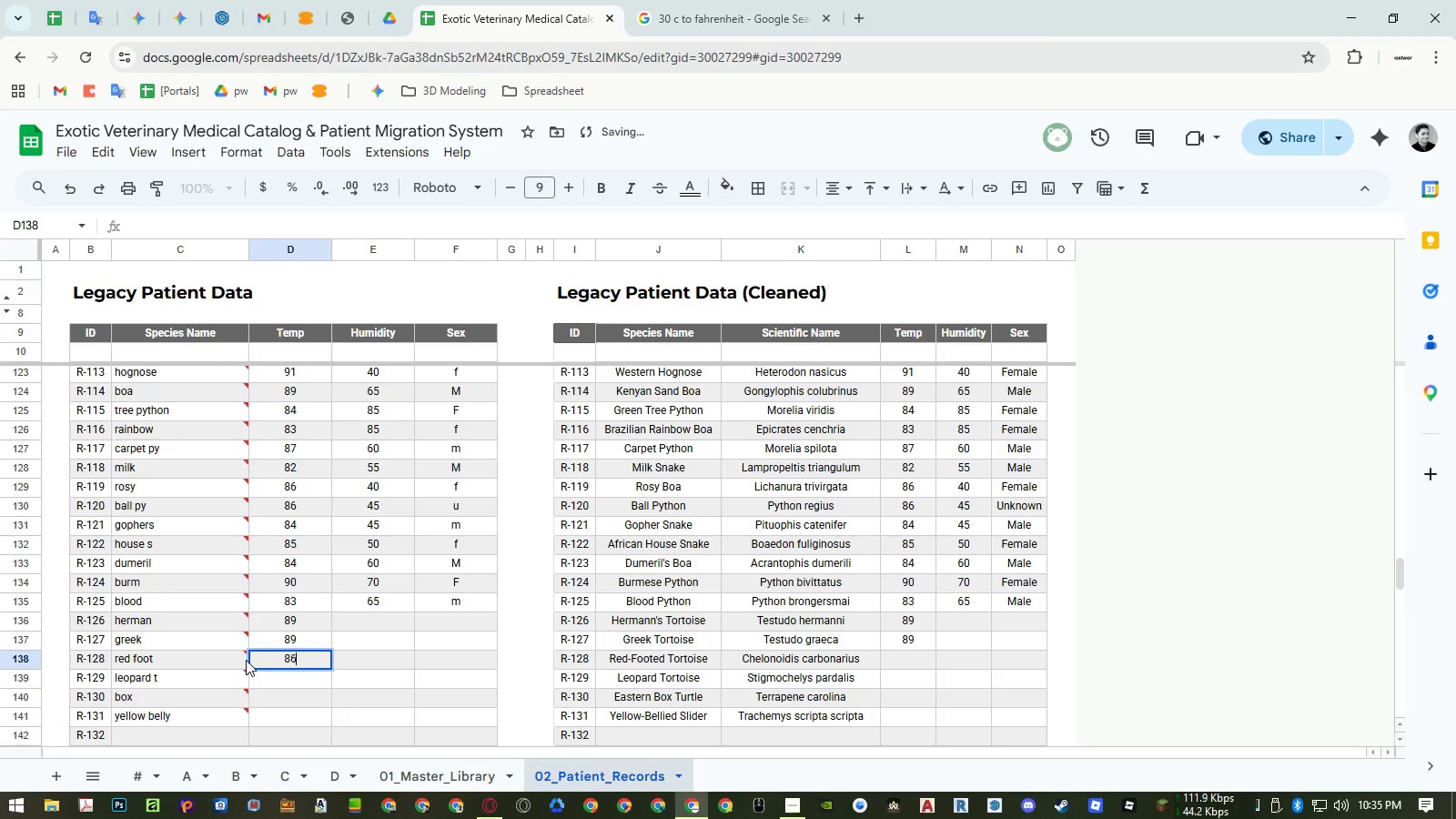 
key(Numpad6)
 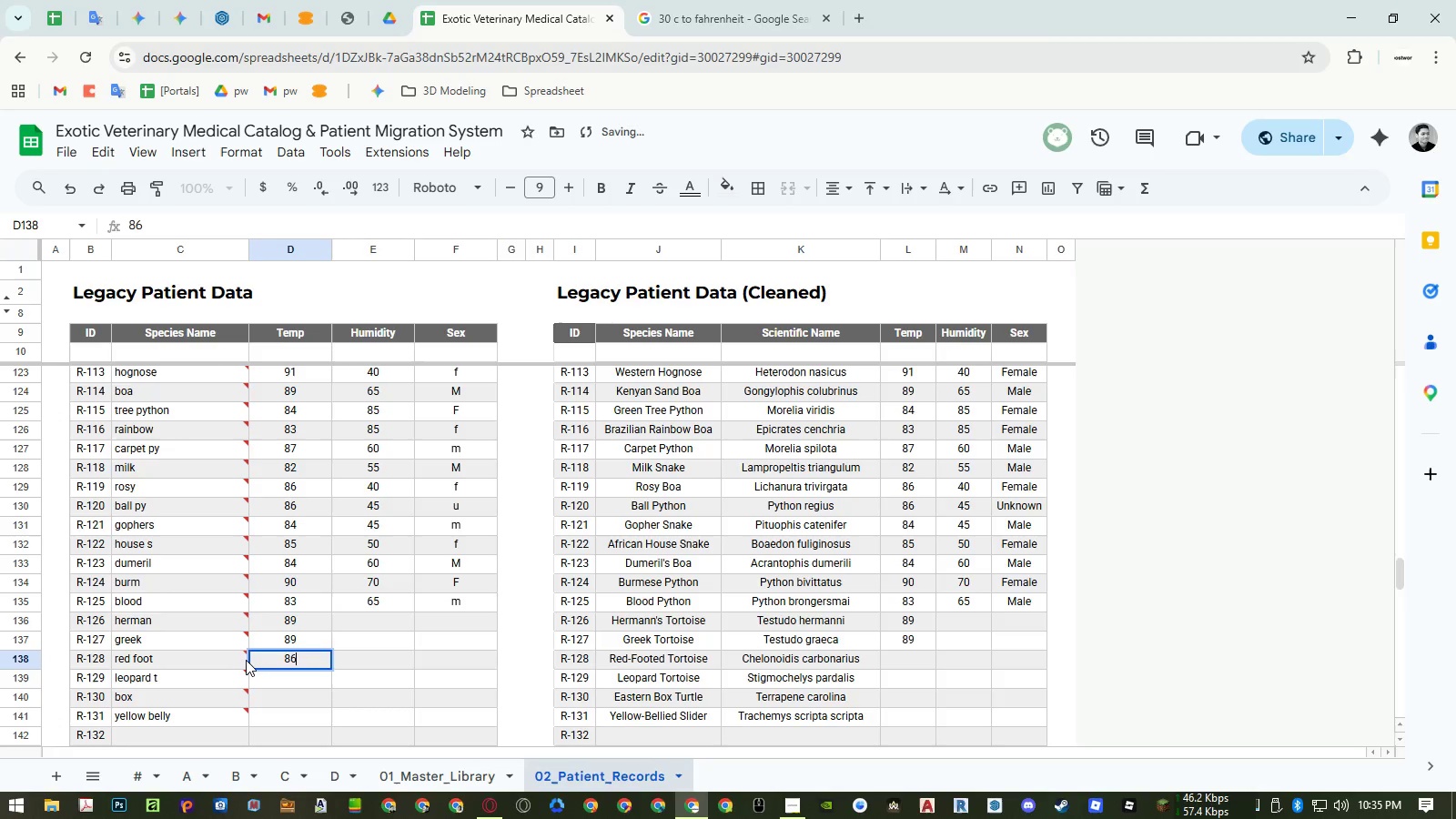 
key(NumpadEnter)
 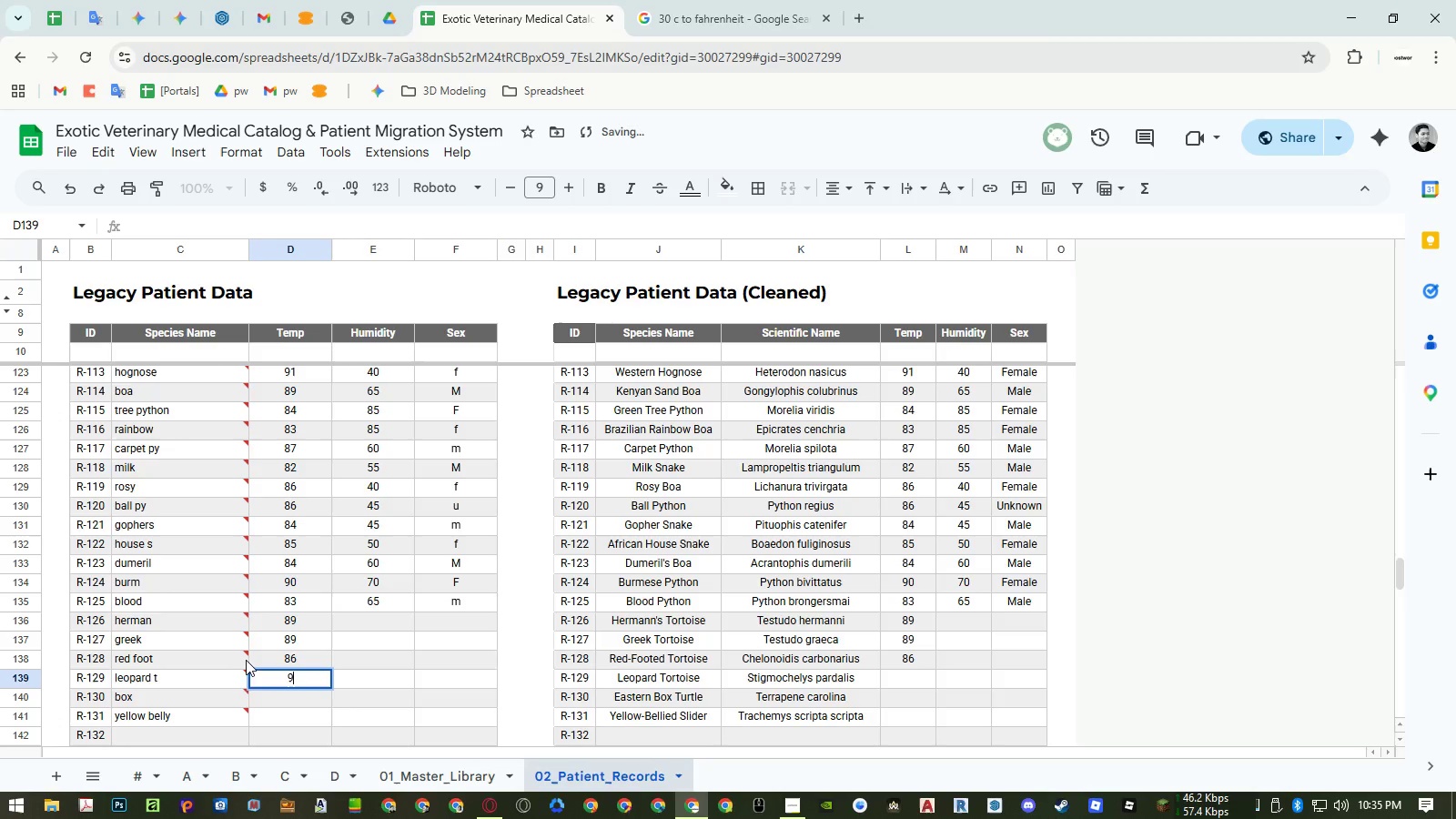 
key(Numpad9)
 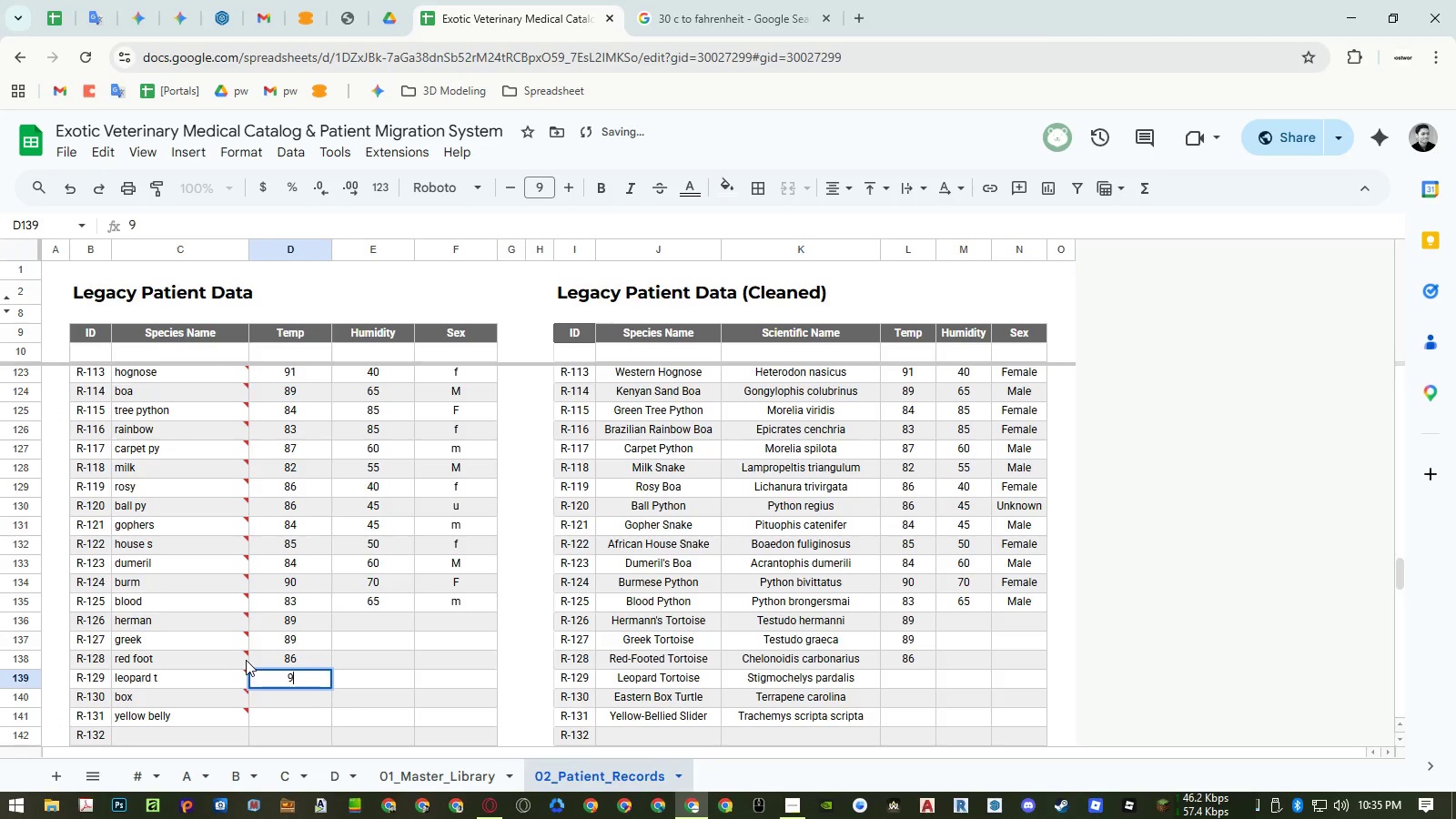 
key(Numpad1)
 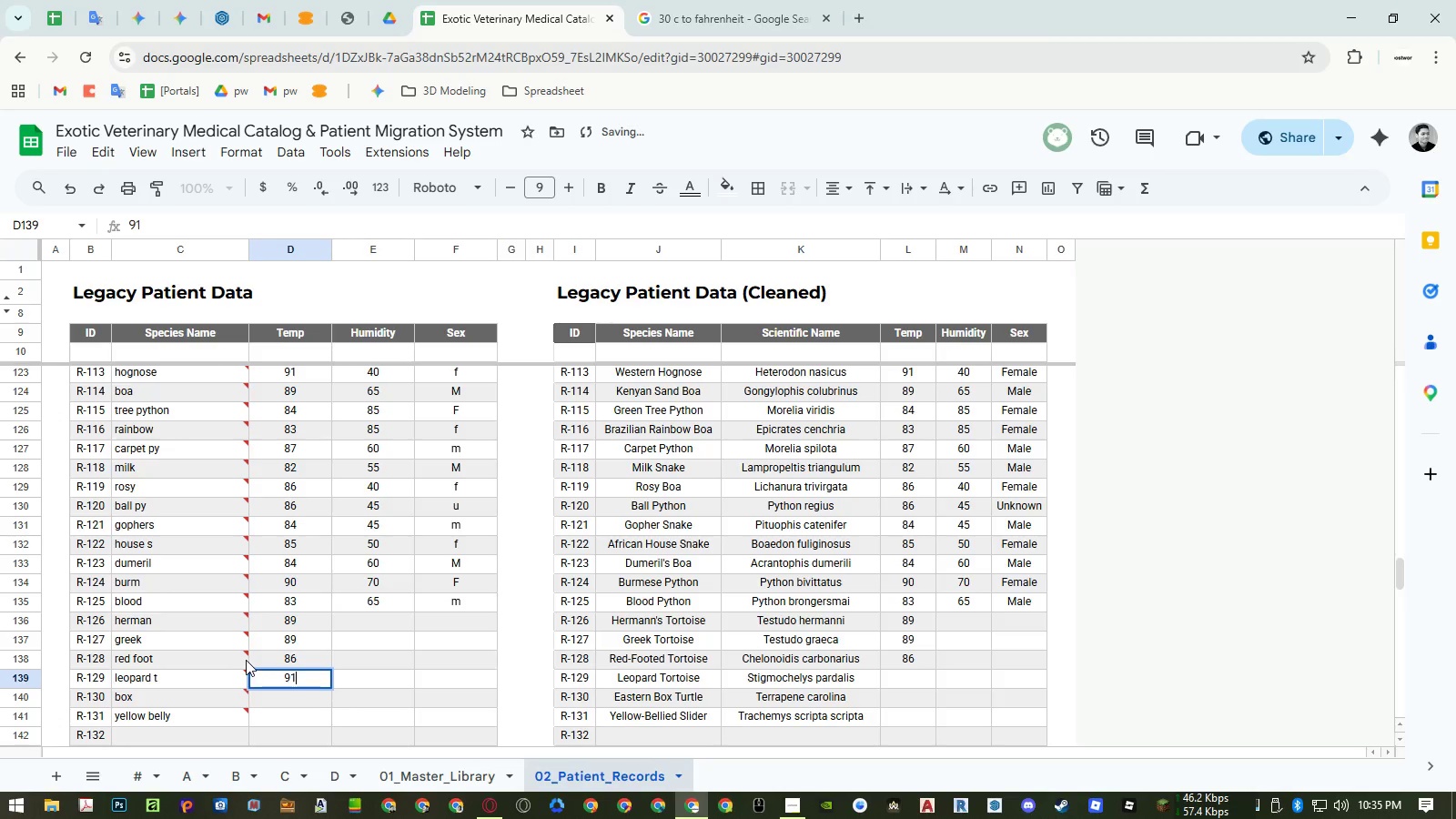 
key(NumpadEnter)
 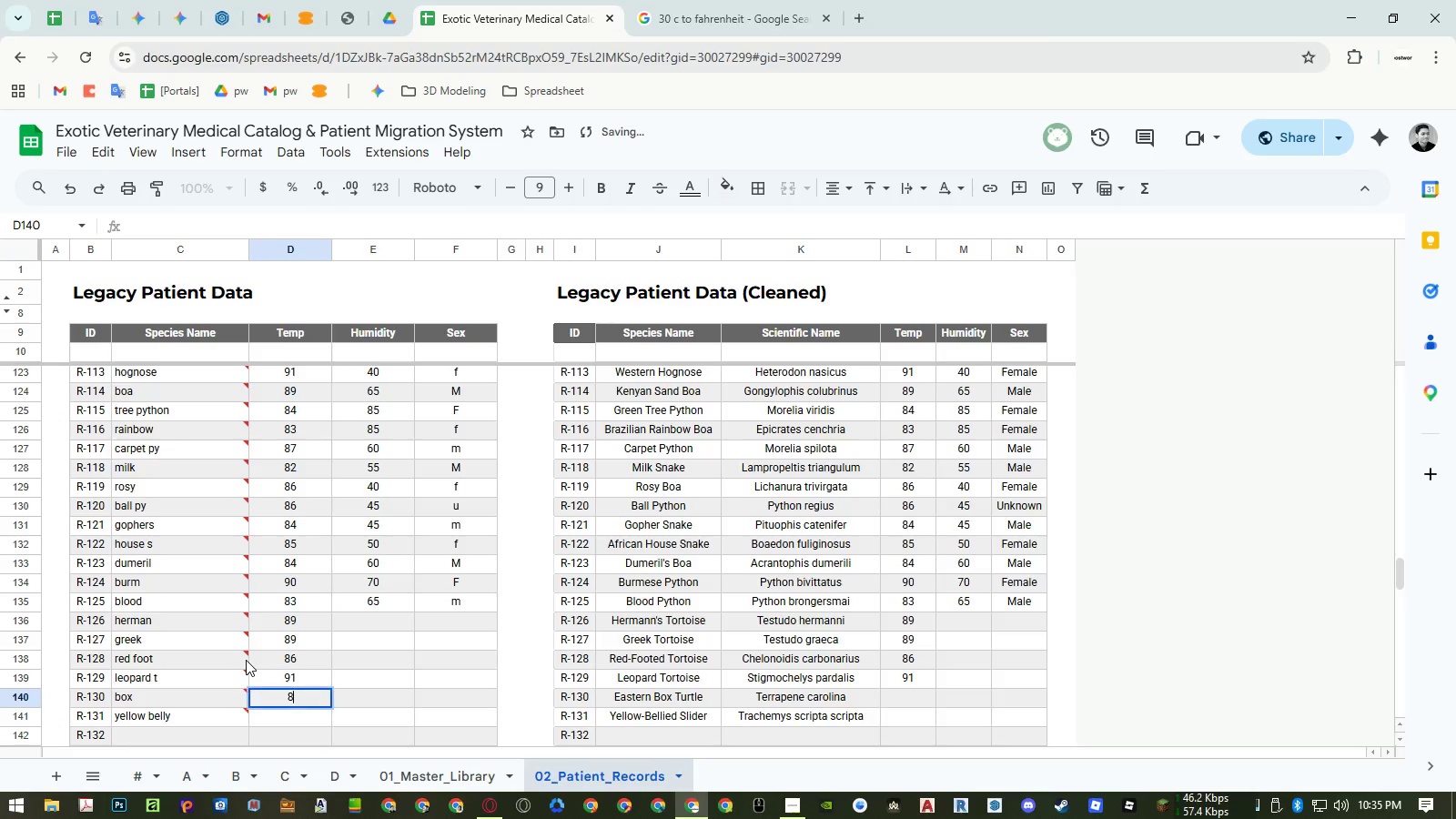 
key(Numpad8)
 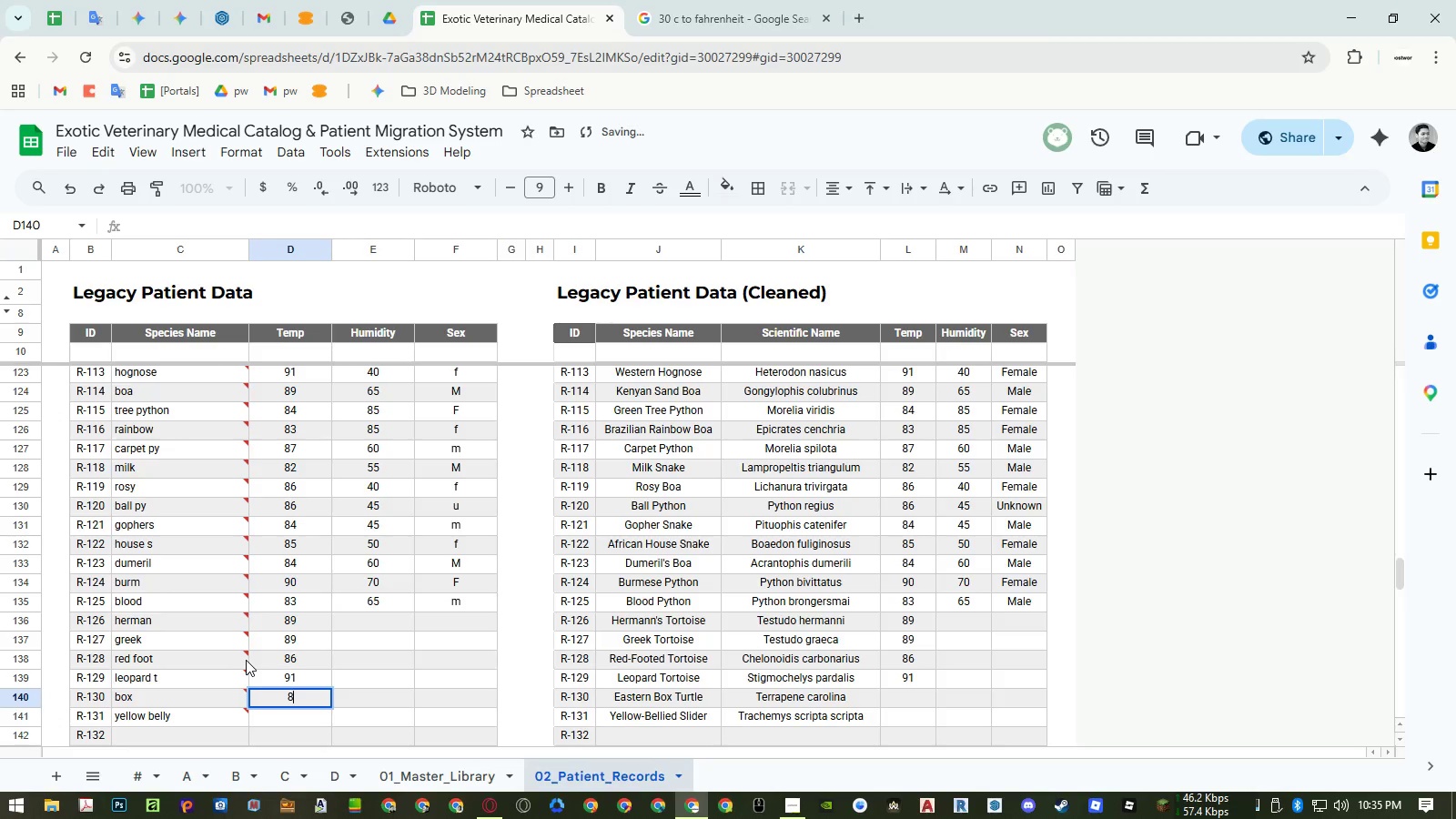 
key(Numpad5)
 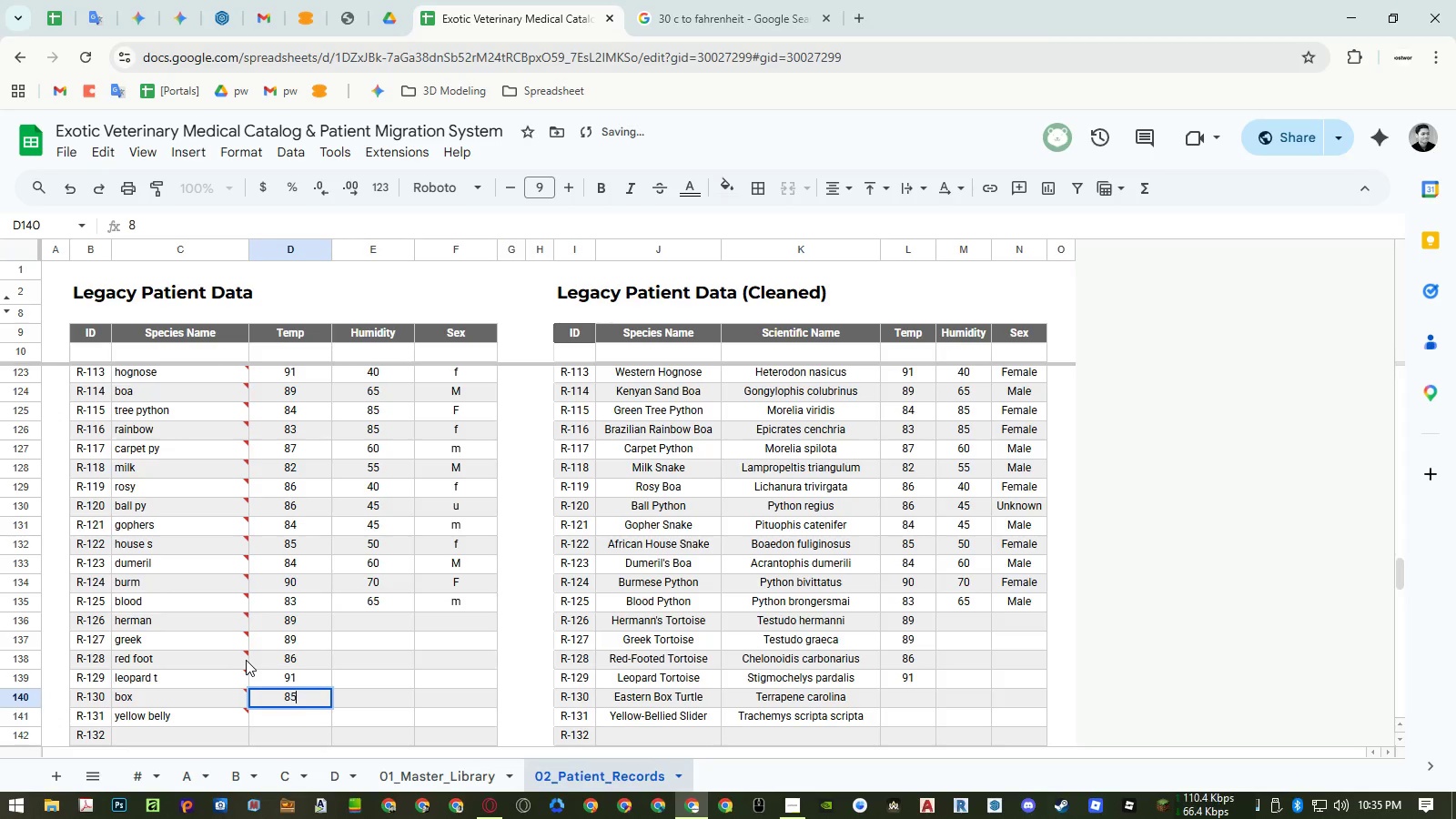 
key(NumpadEnter)
 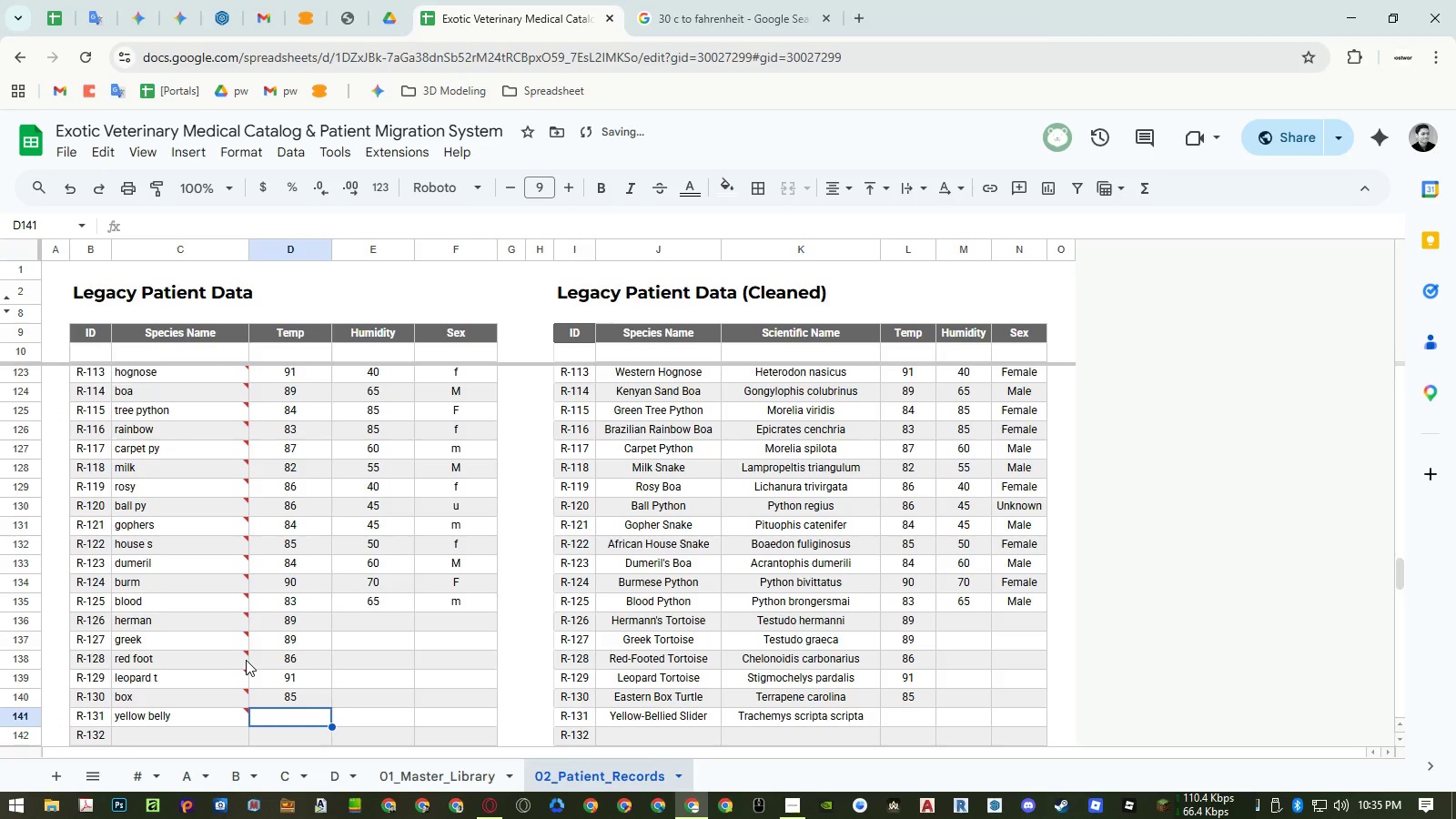 
key(ArrowRight)
 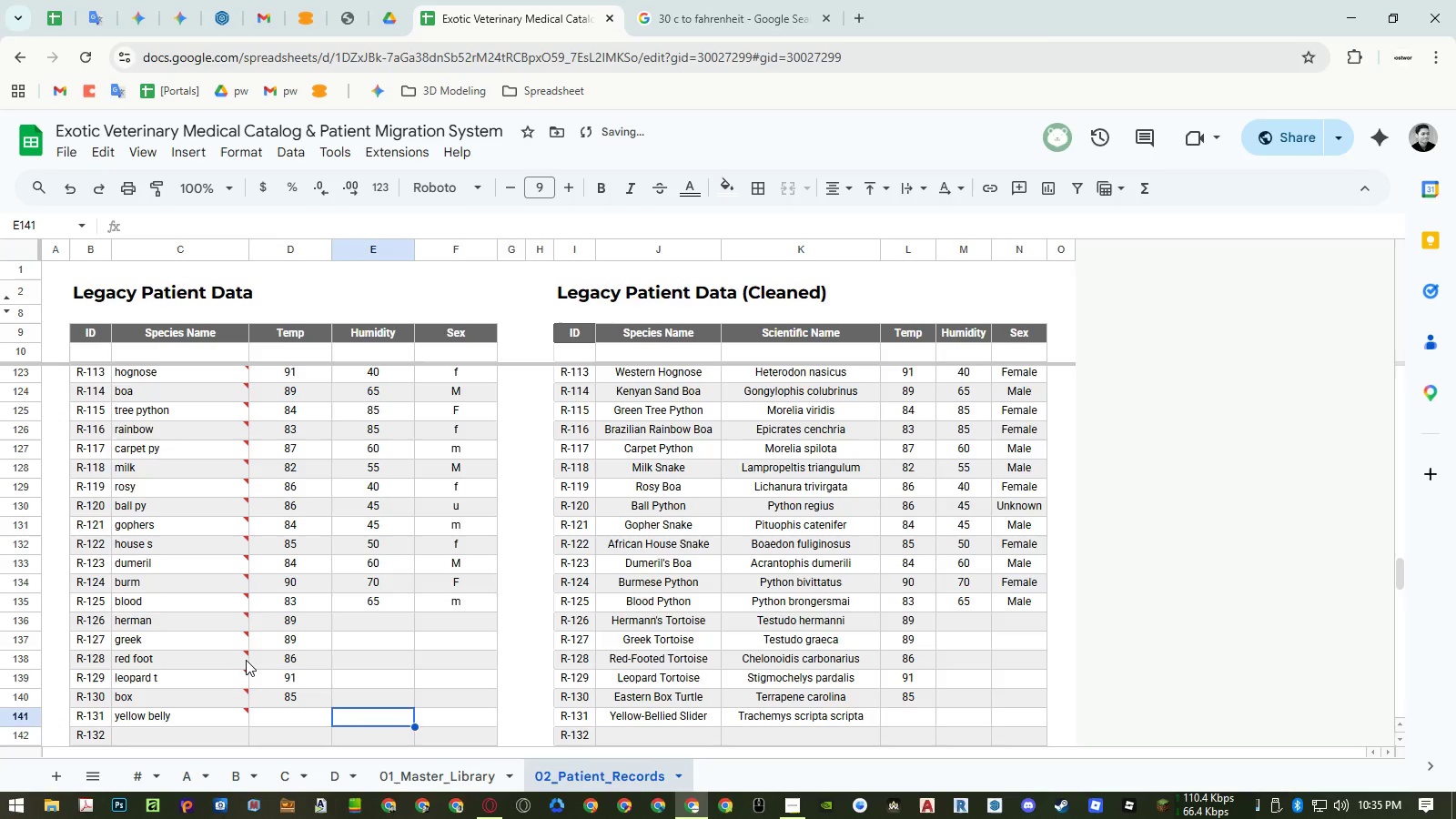 
key(Control+ControlLeft)
 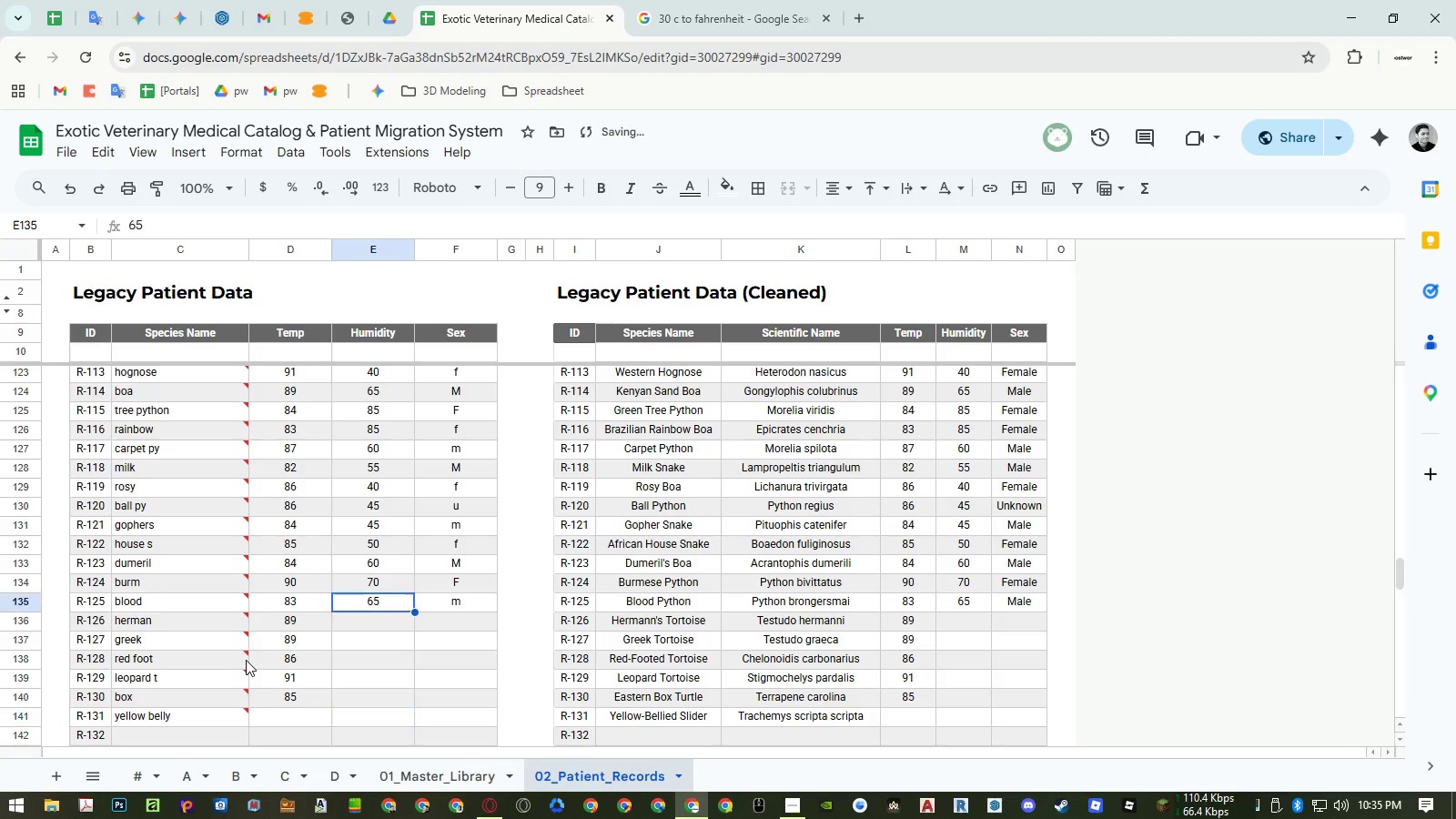 
key(Control+ArrowUp)
 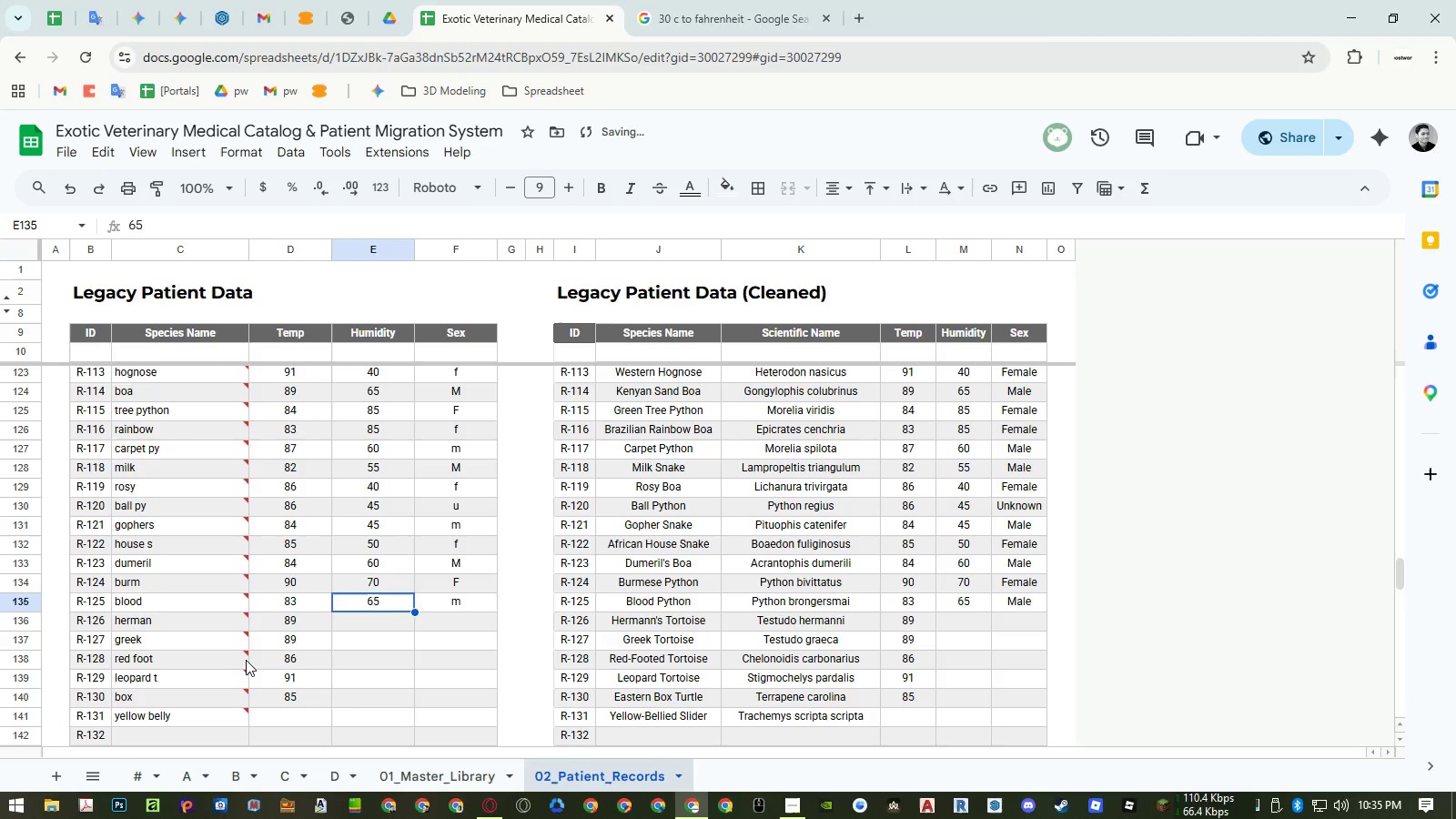 
key(ArrowDown)
 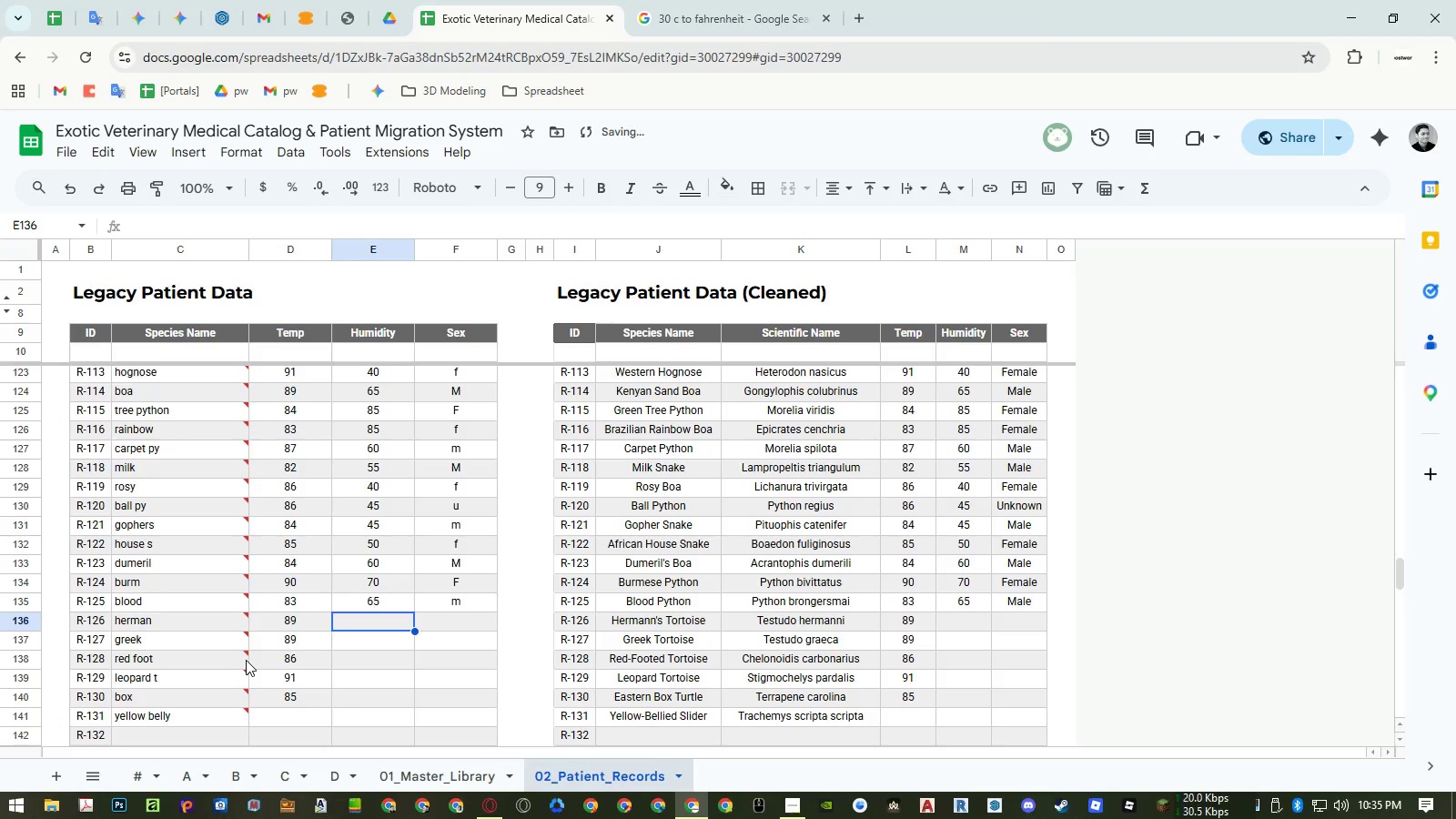 
key(Numpad5)
 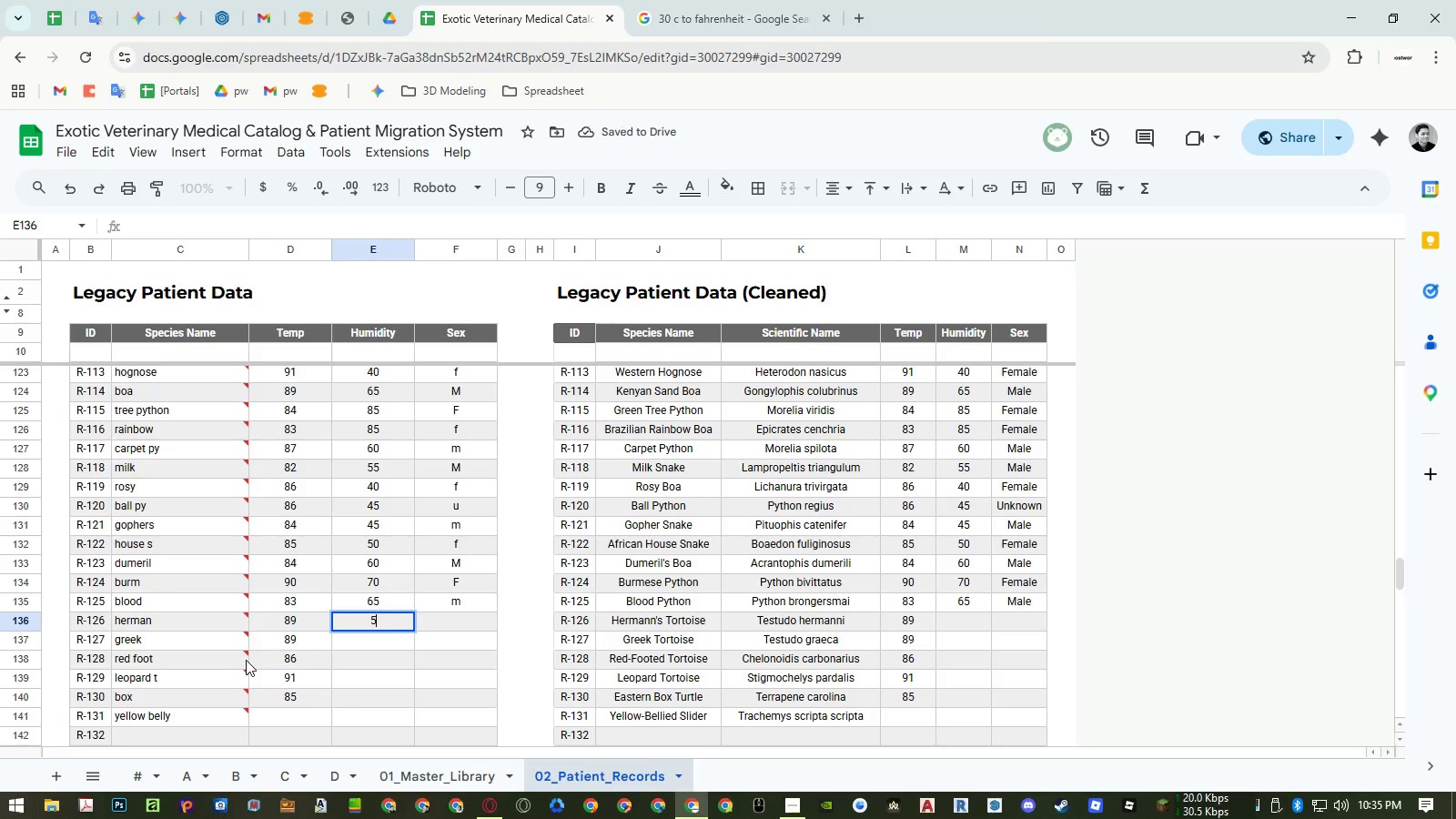 
key(Numpad0)
 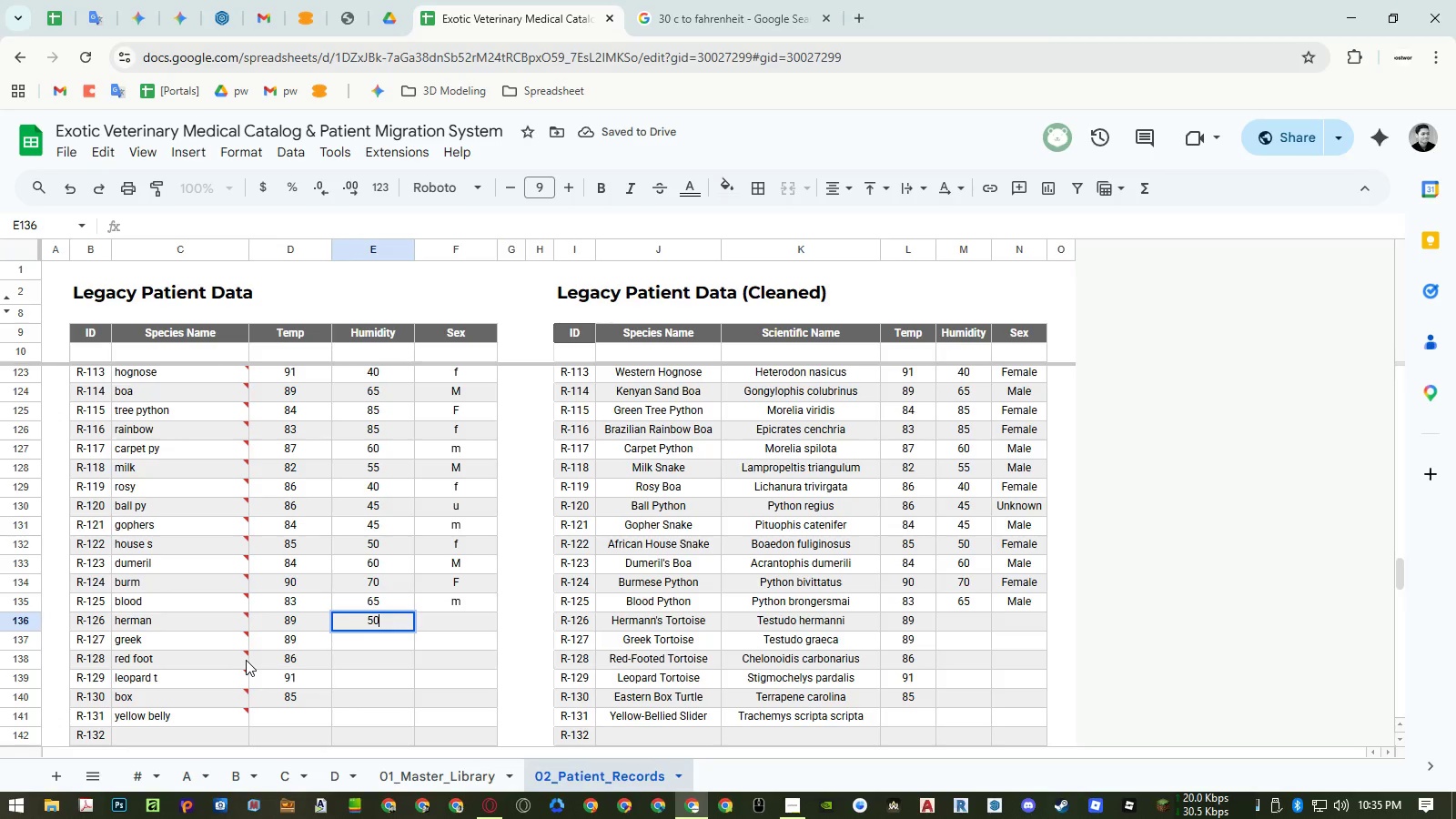 
key(Numpad6)
 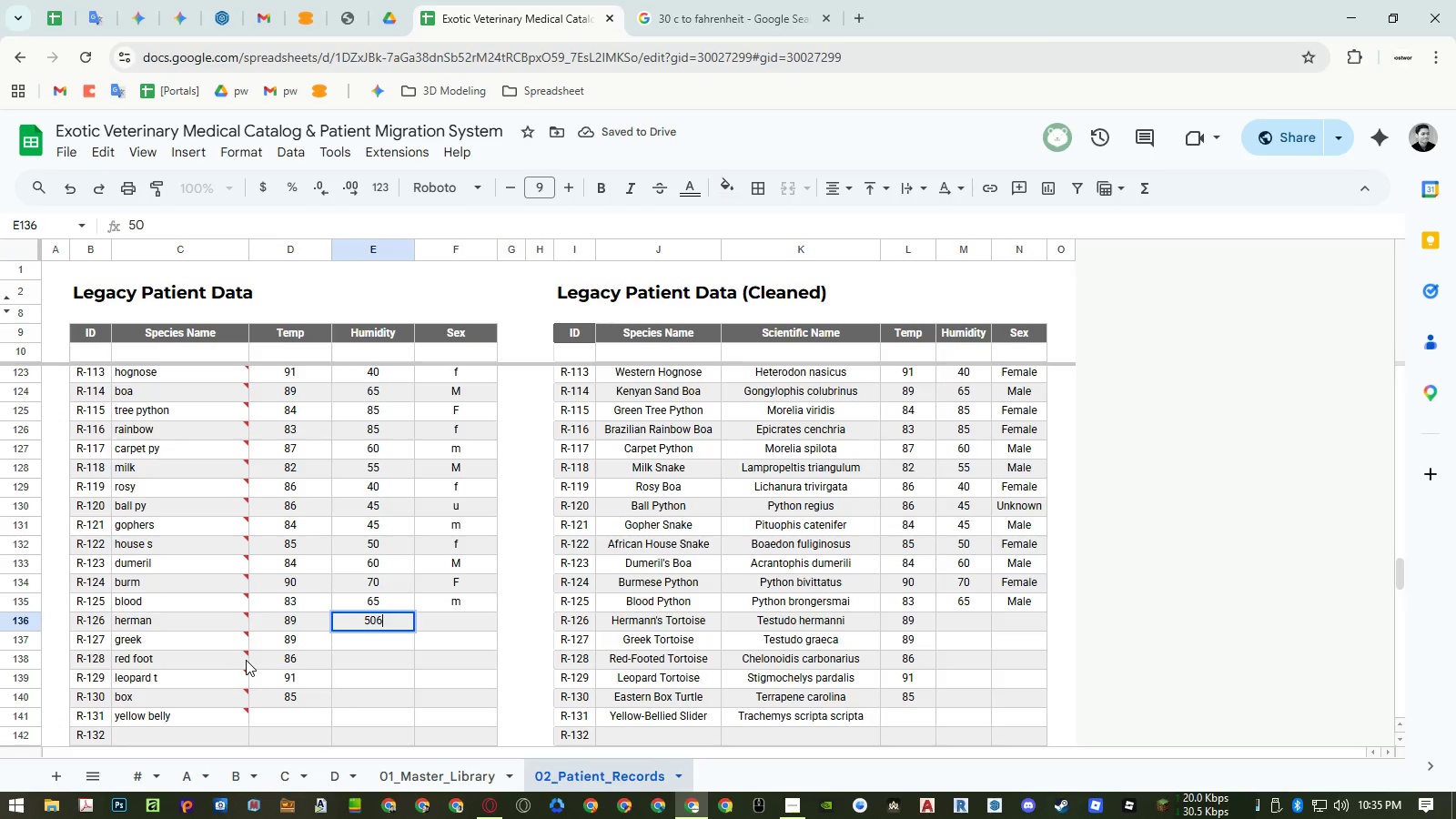 
key(Numpad0)
 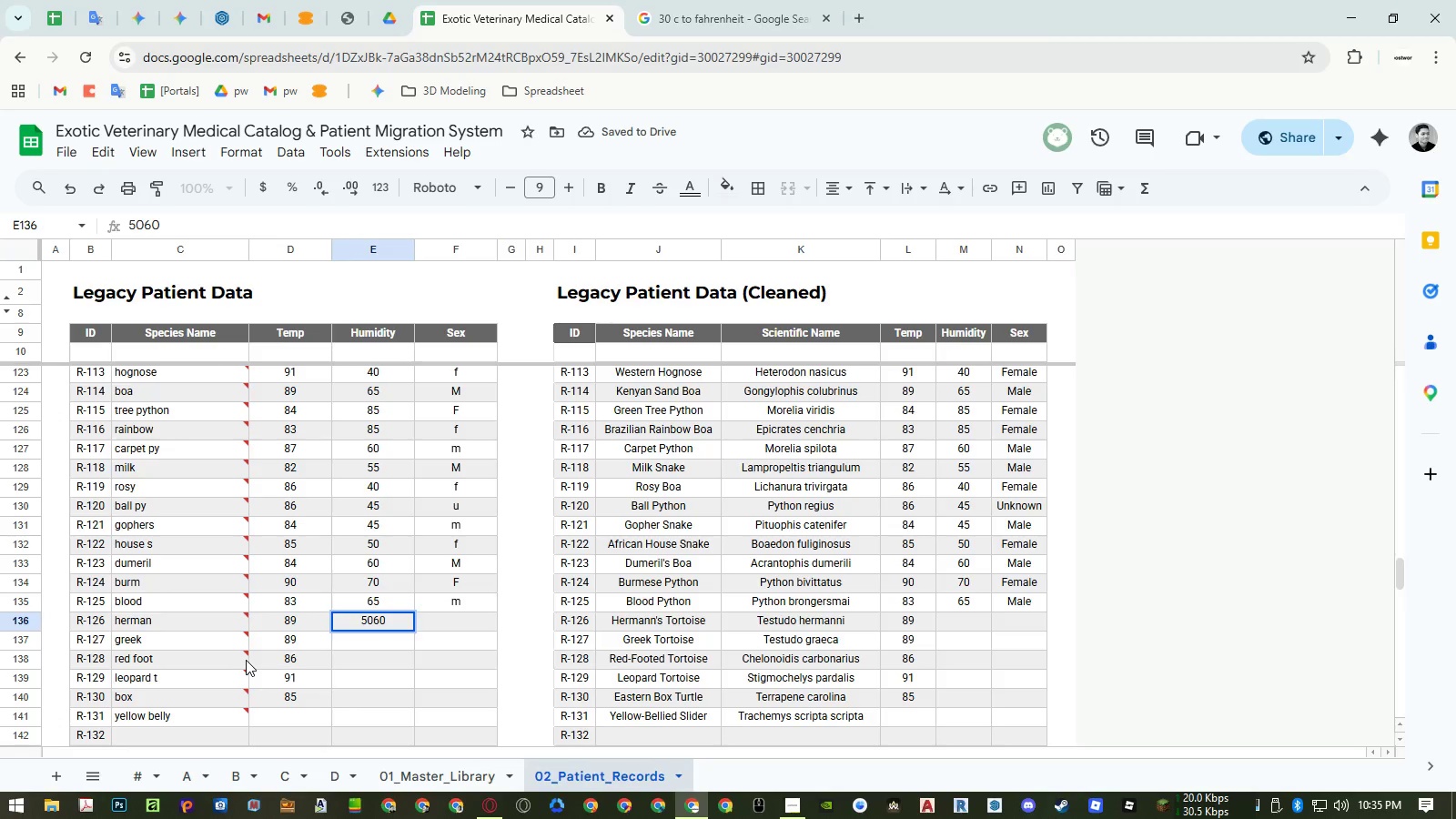 
key(Escape)
 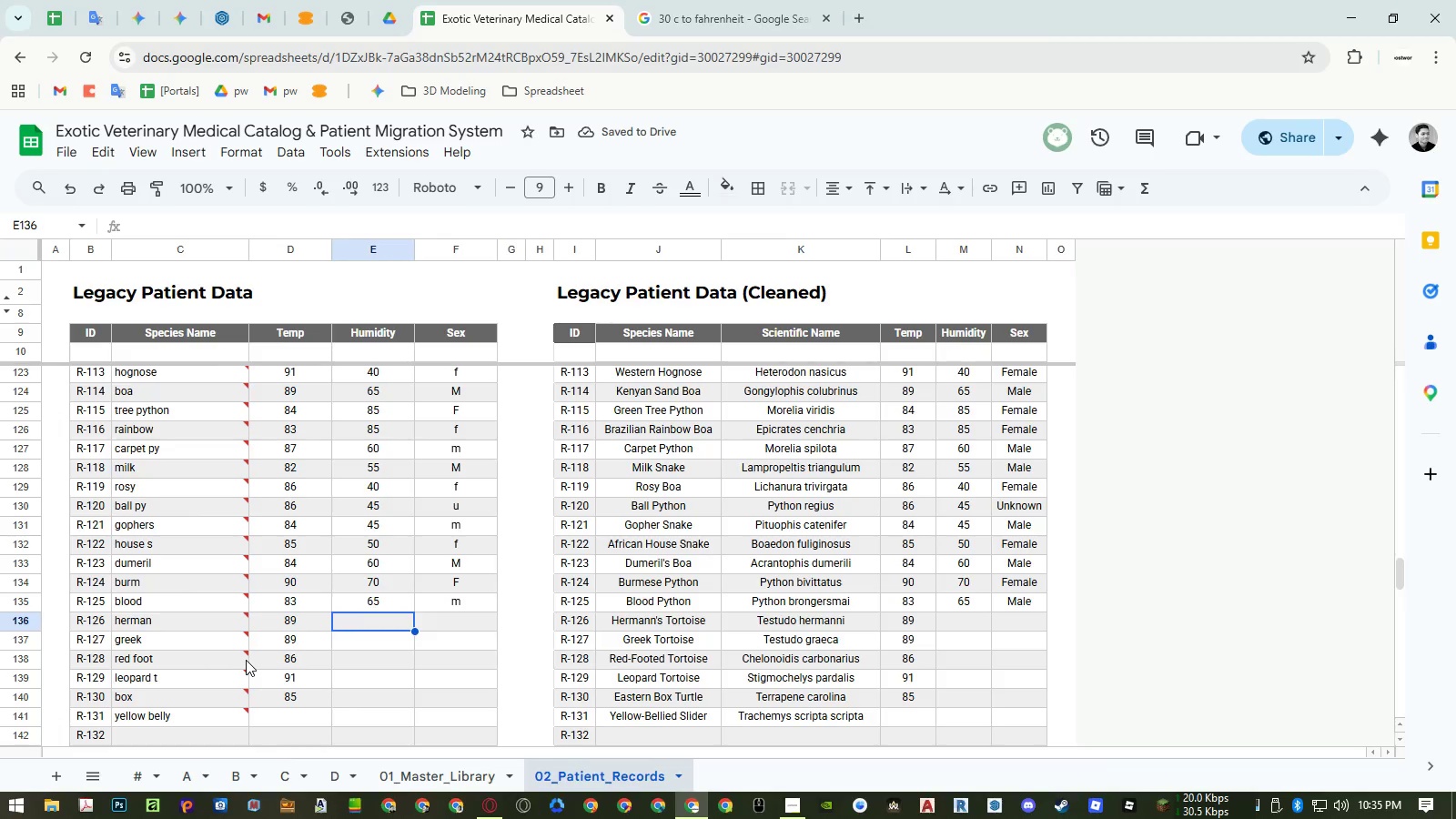 
key(Numpad5)
 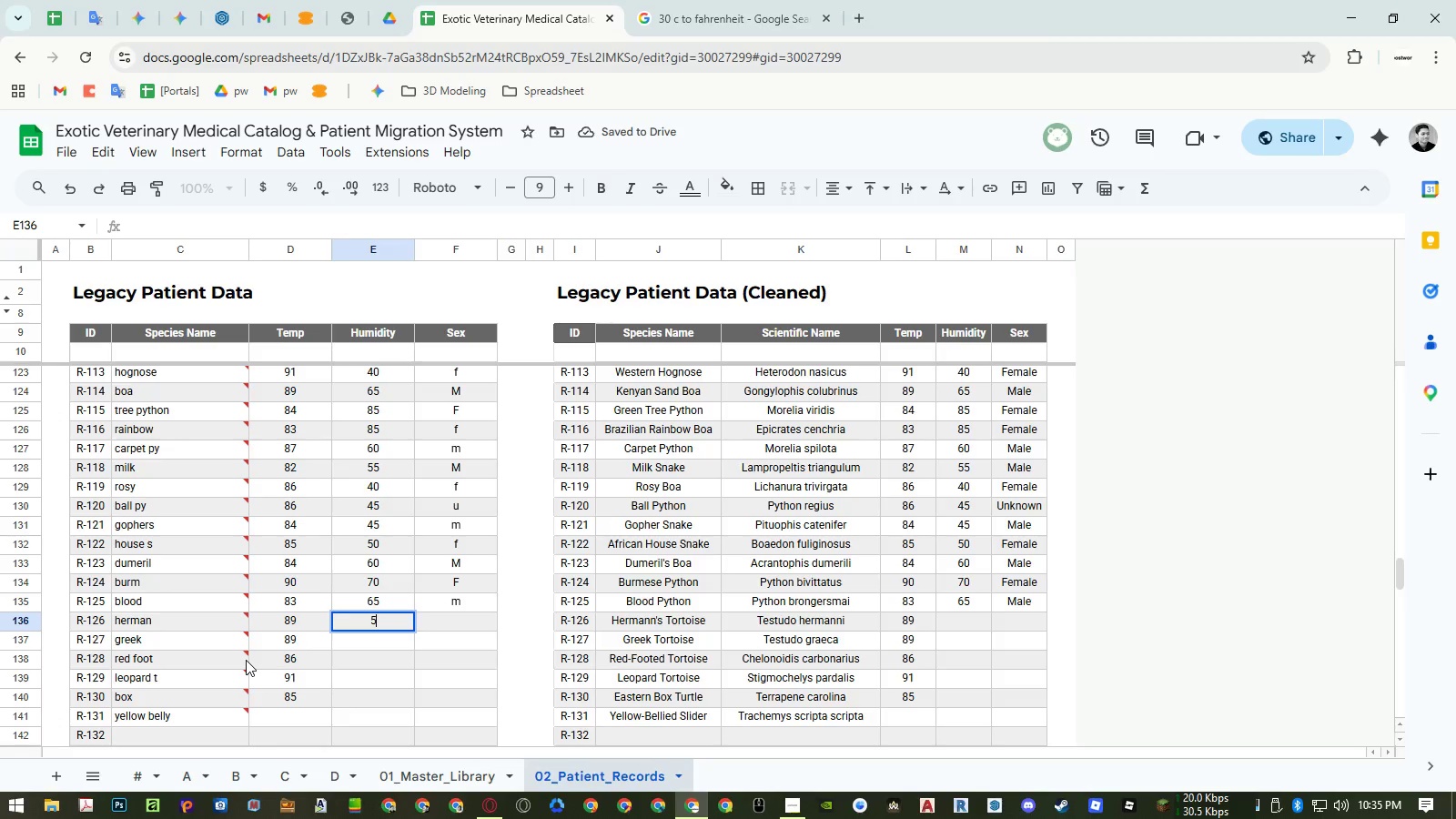 
key(Numpad0)
 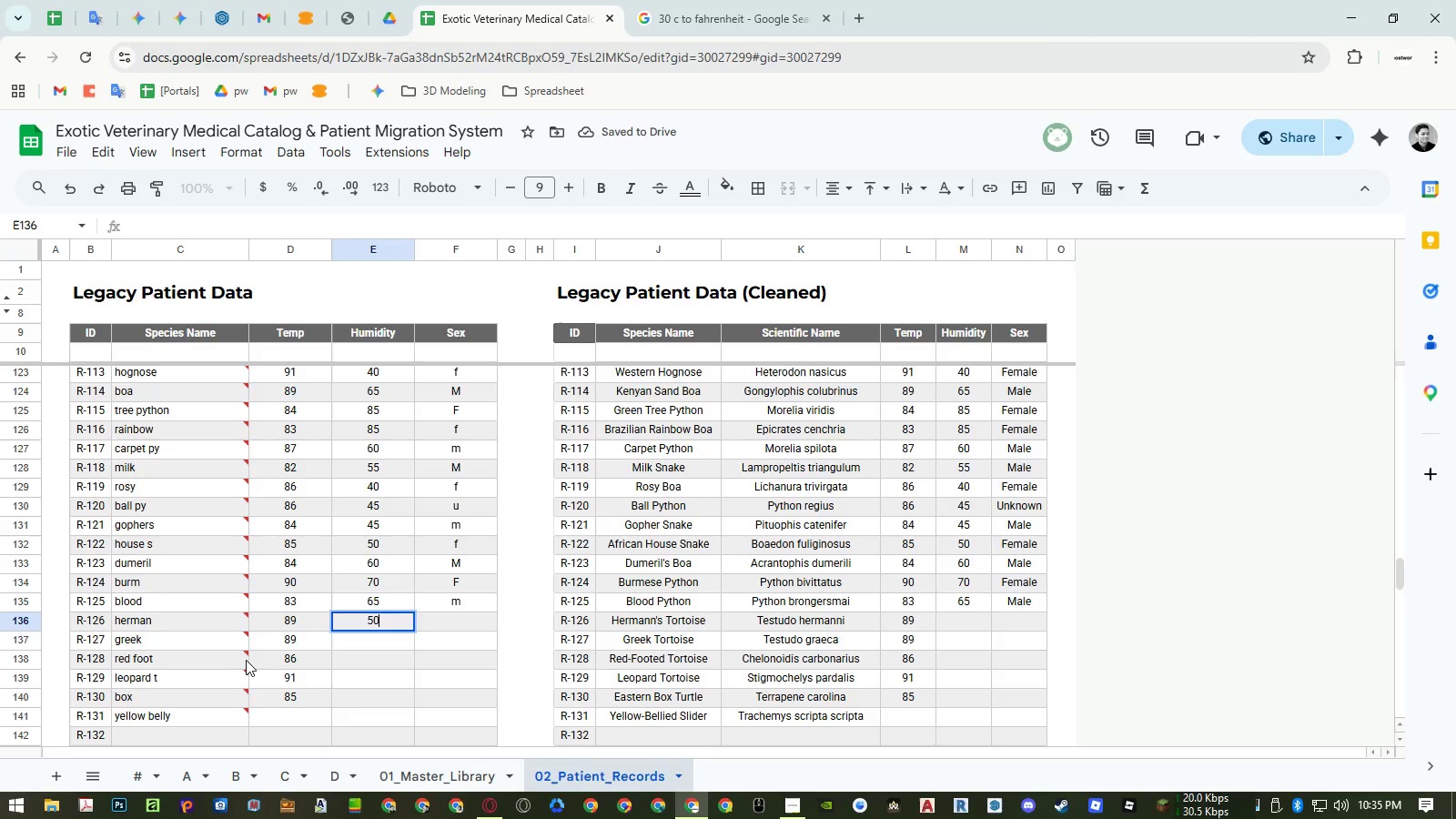 
key(NumpadEnter)
 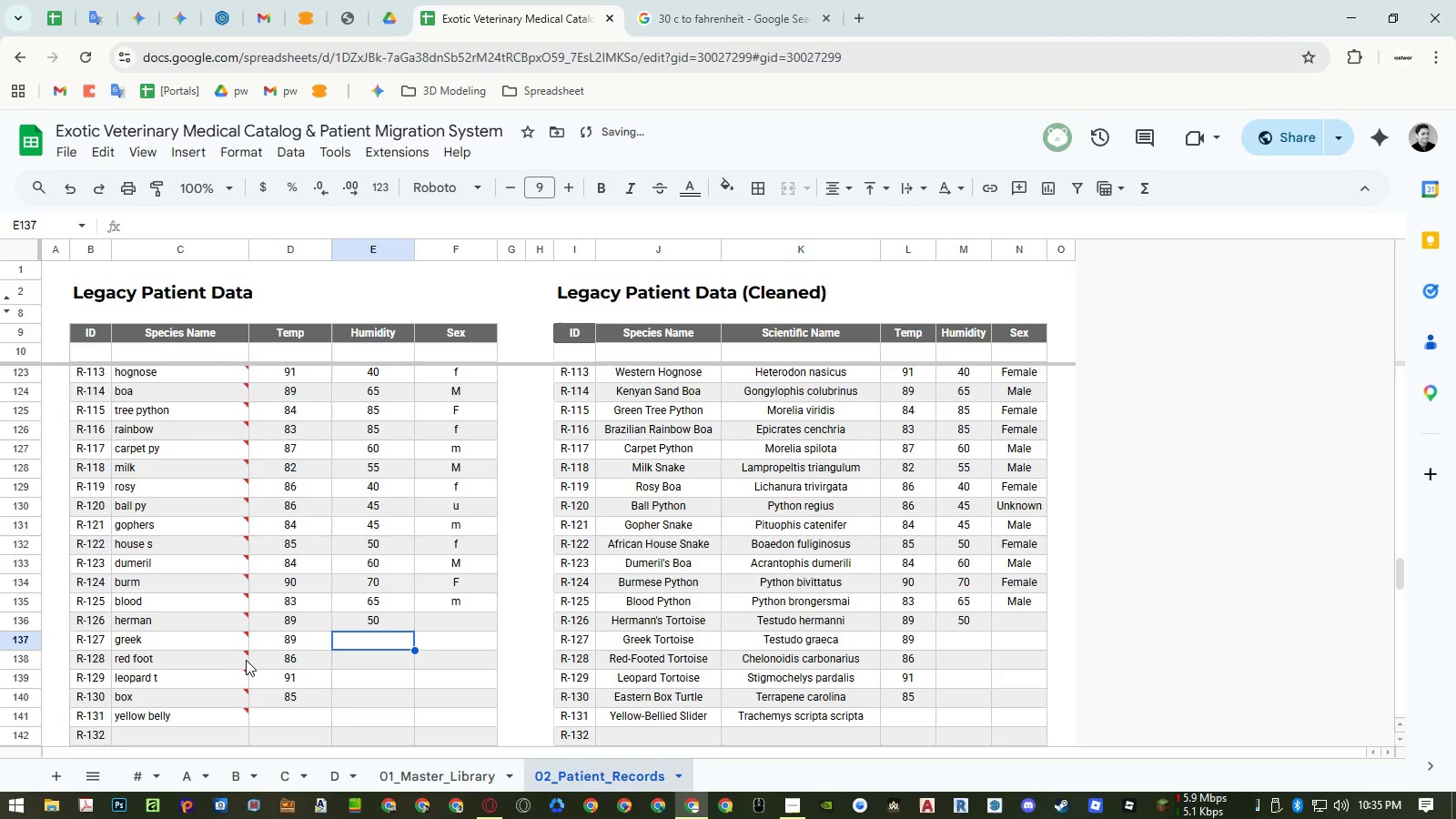 
key(Numpad6)
 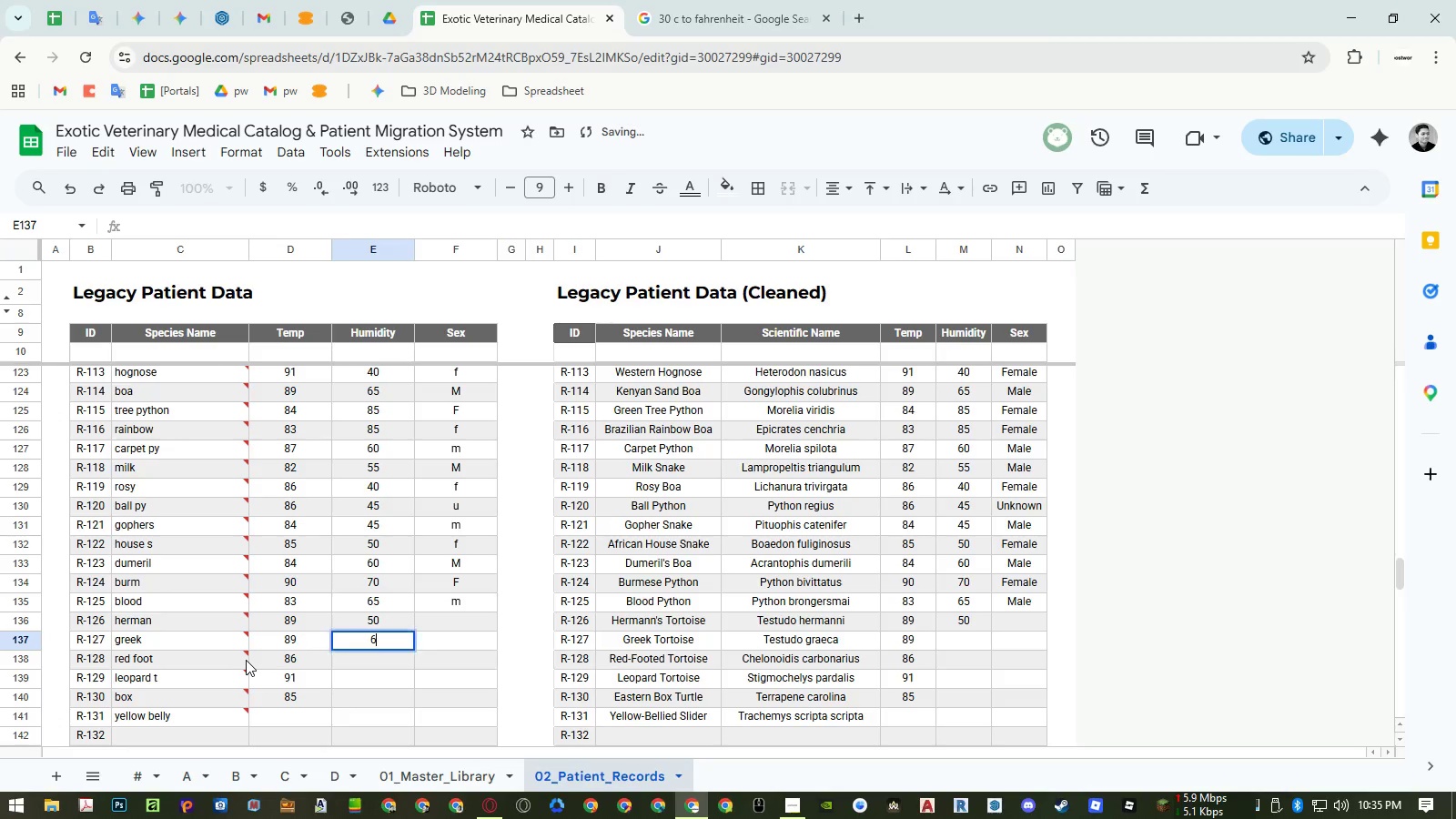 
key(Numpad0)
 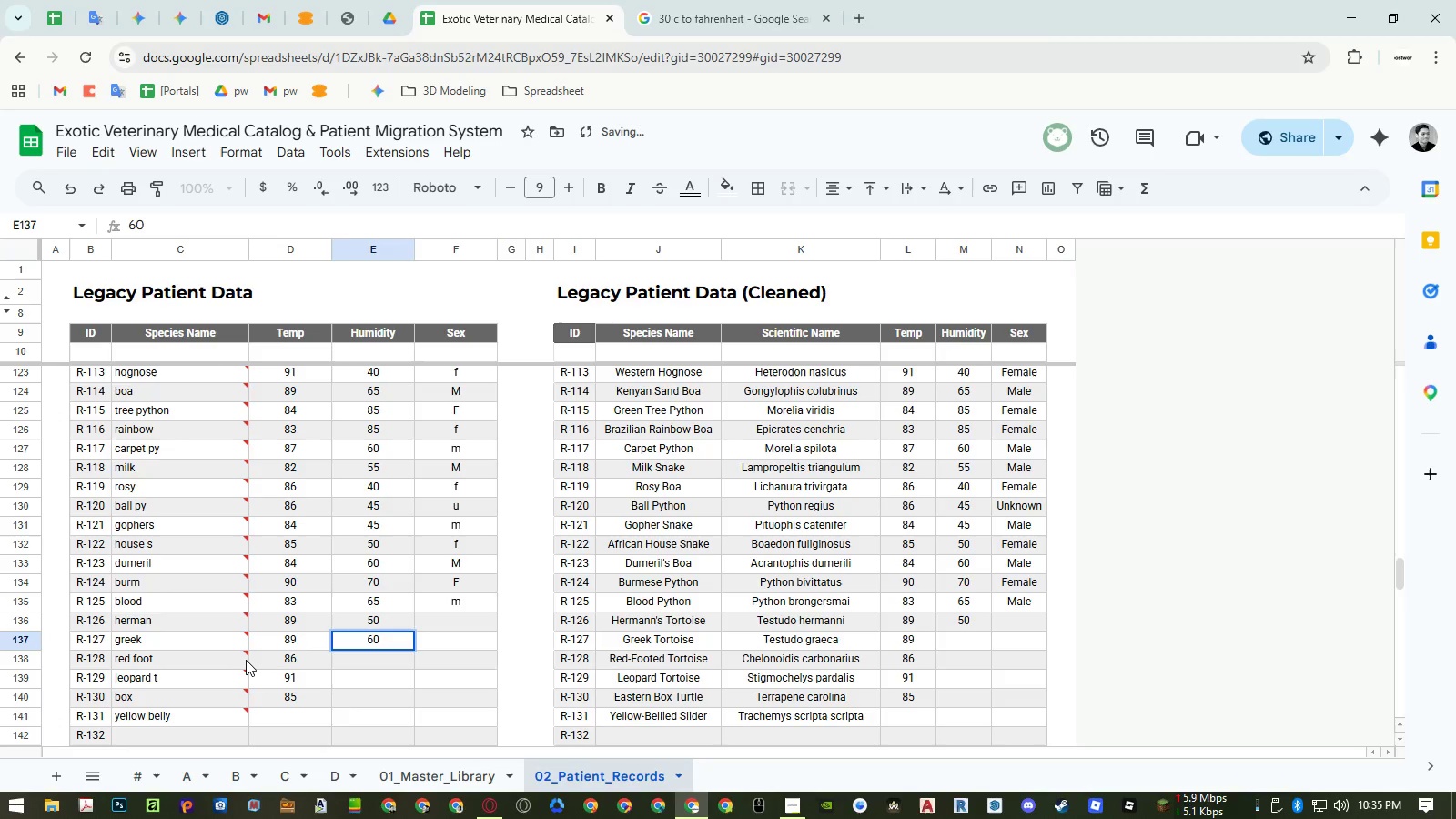 
key(NumpadEnter)
 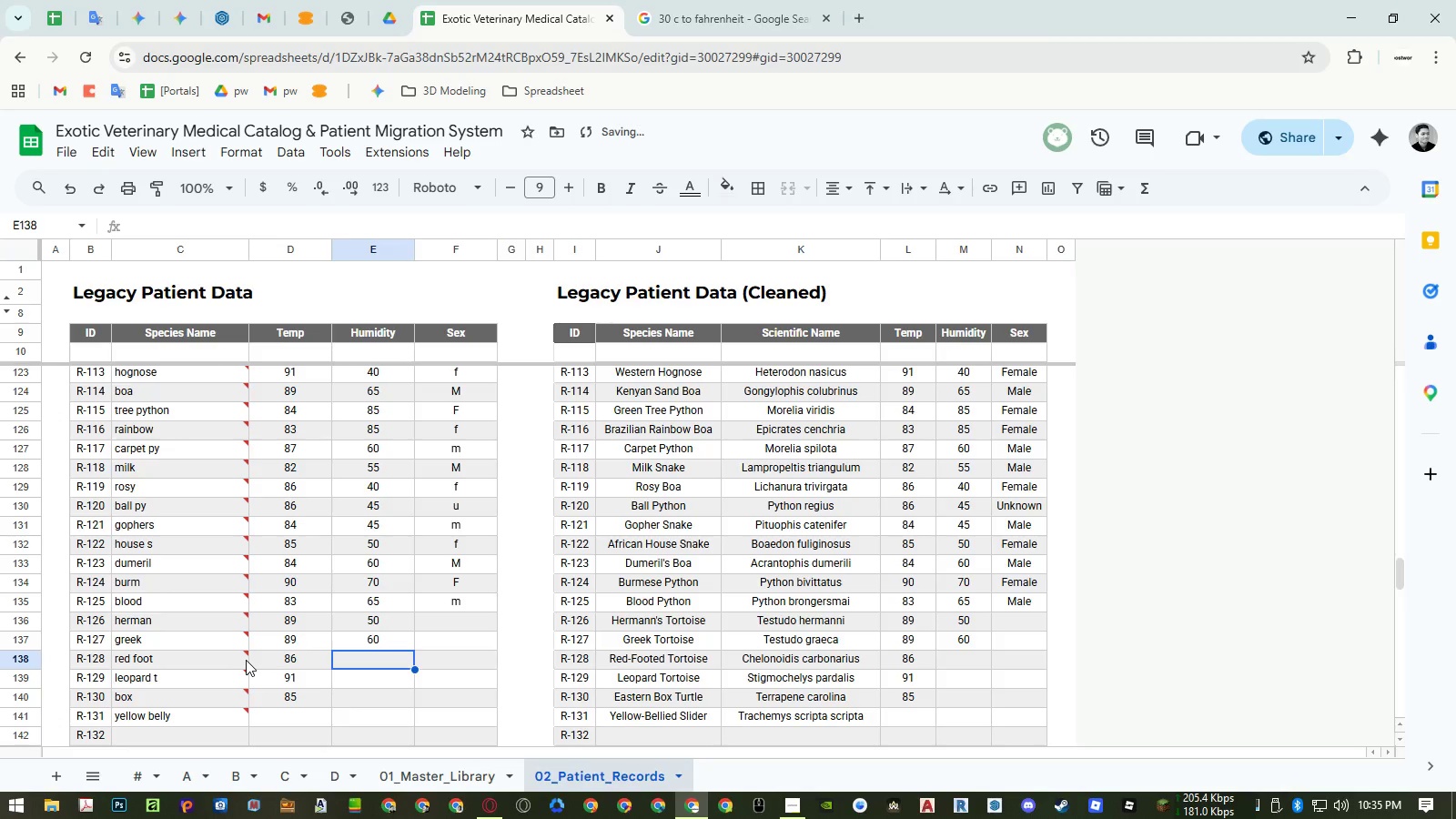 
key(Numpad8)
 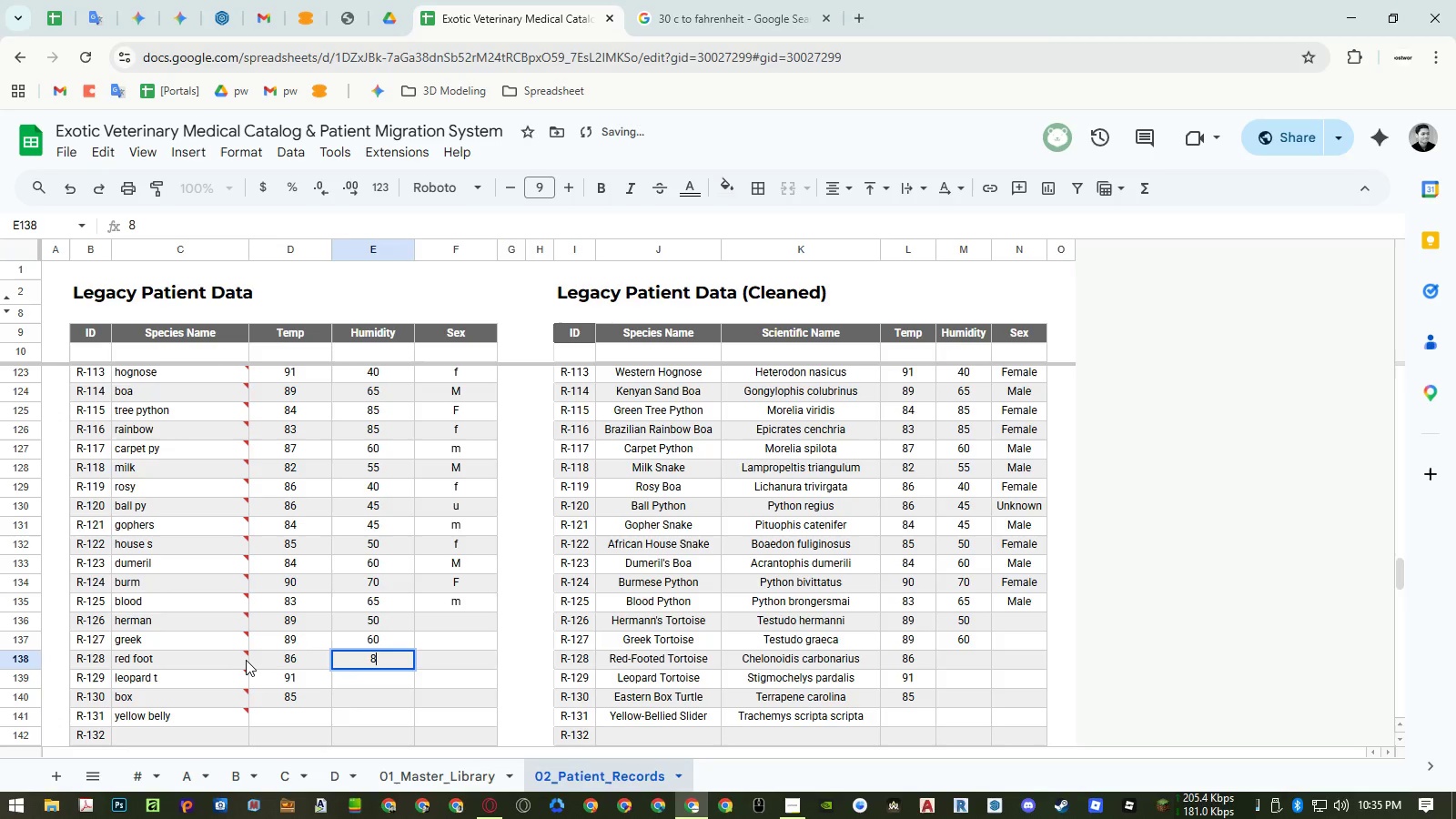 
key(Numpad5)
 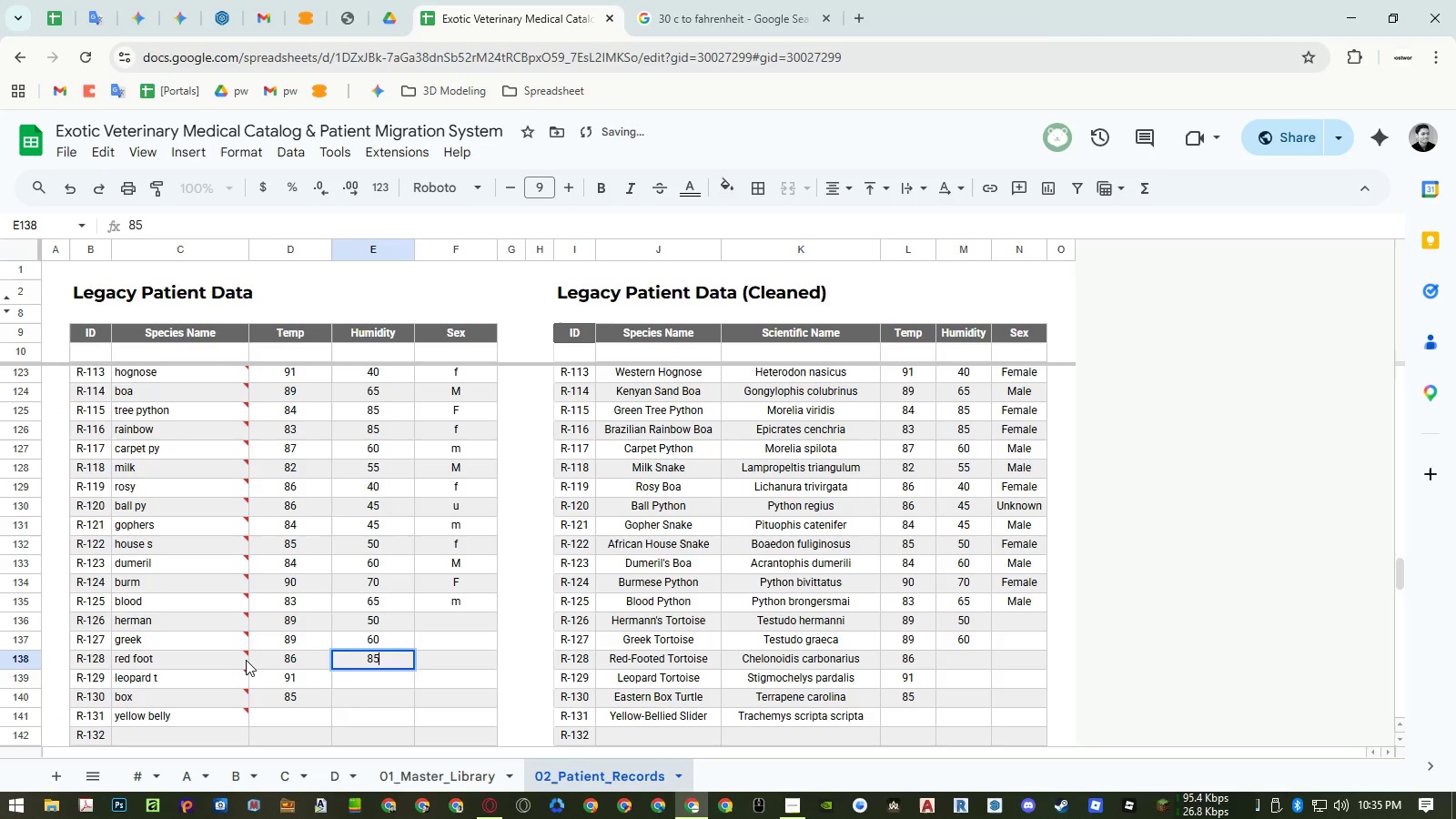 
key(NumpadEnter)
 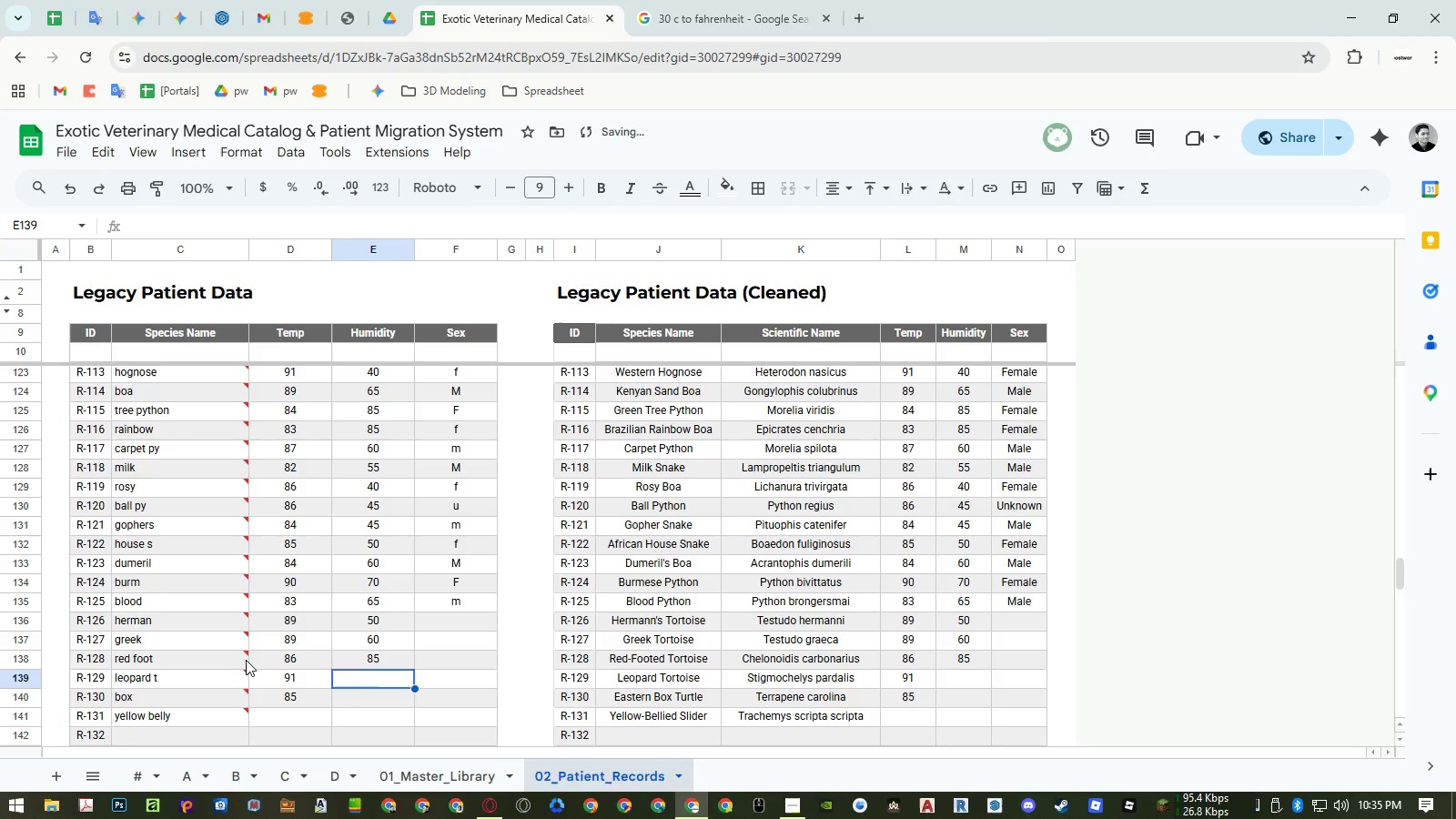 
key(Numpad6)
 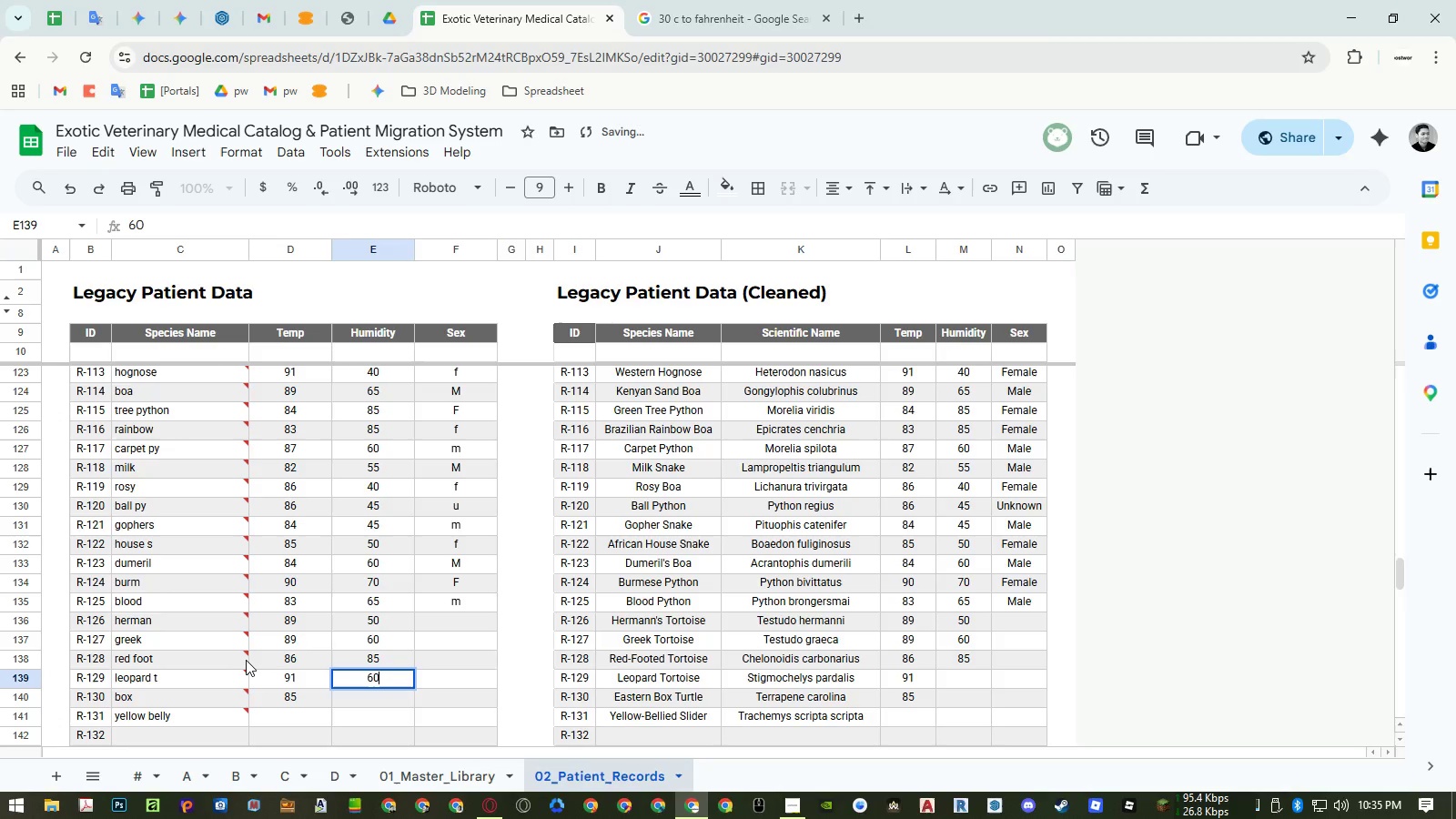 
key(Numpad0)
 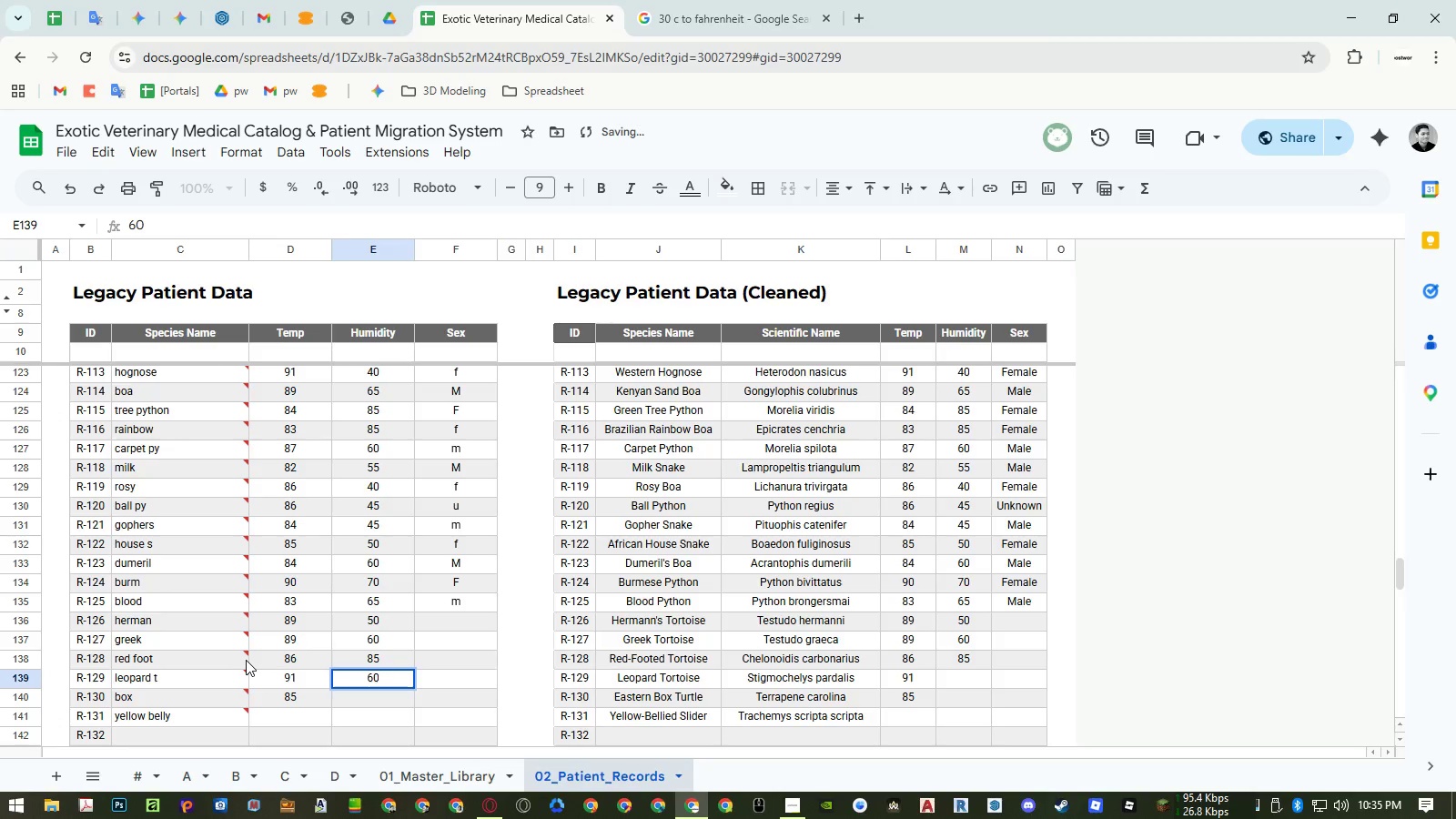 
key(NumpadEnter)
 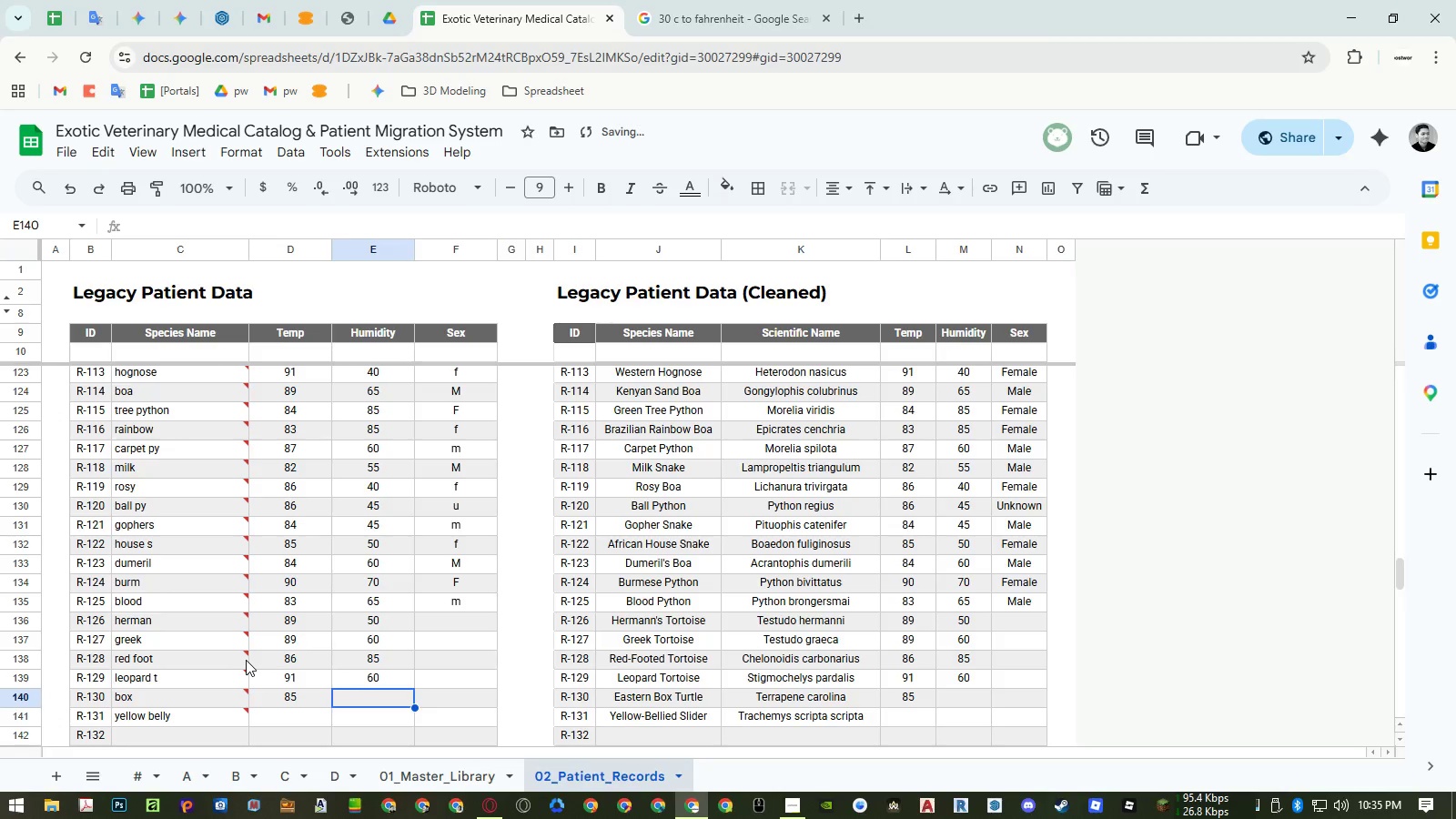 
key(Numpad8)
 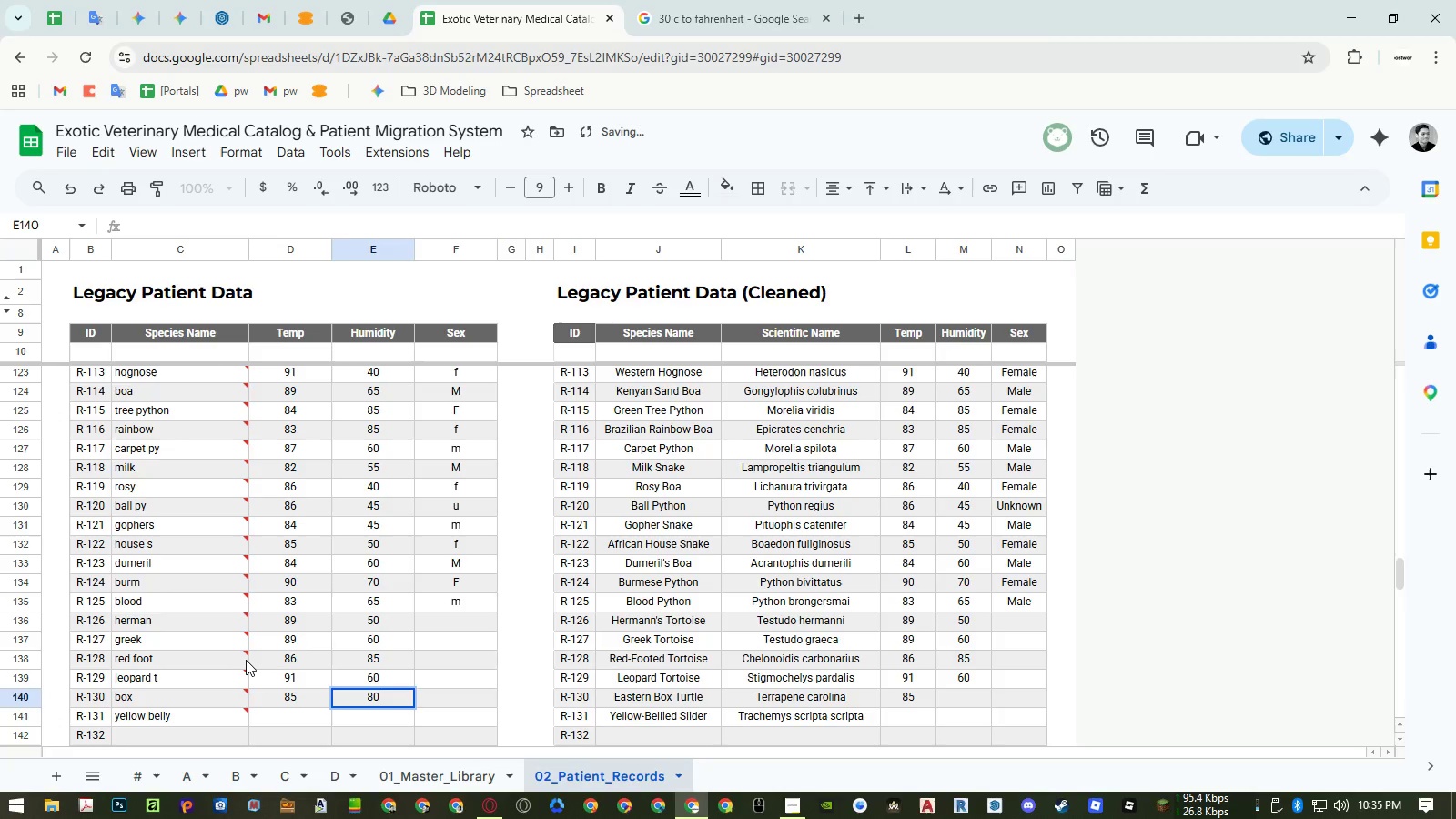 
key(Numpad0)
 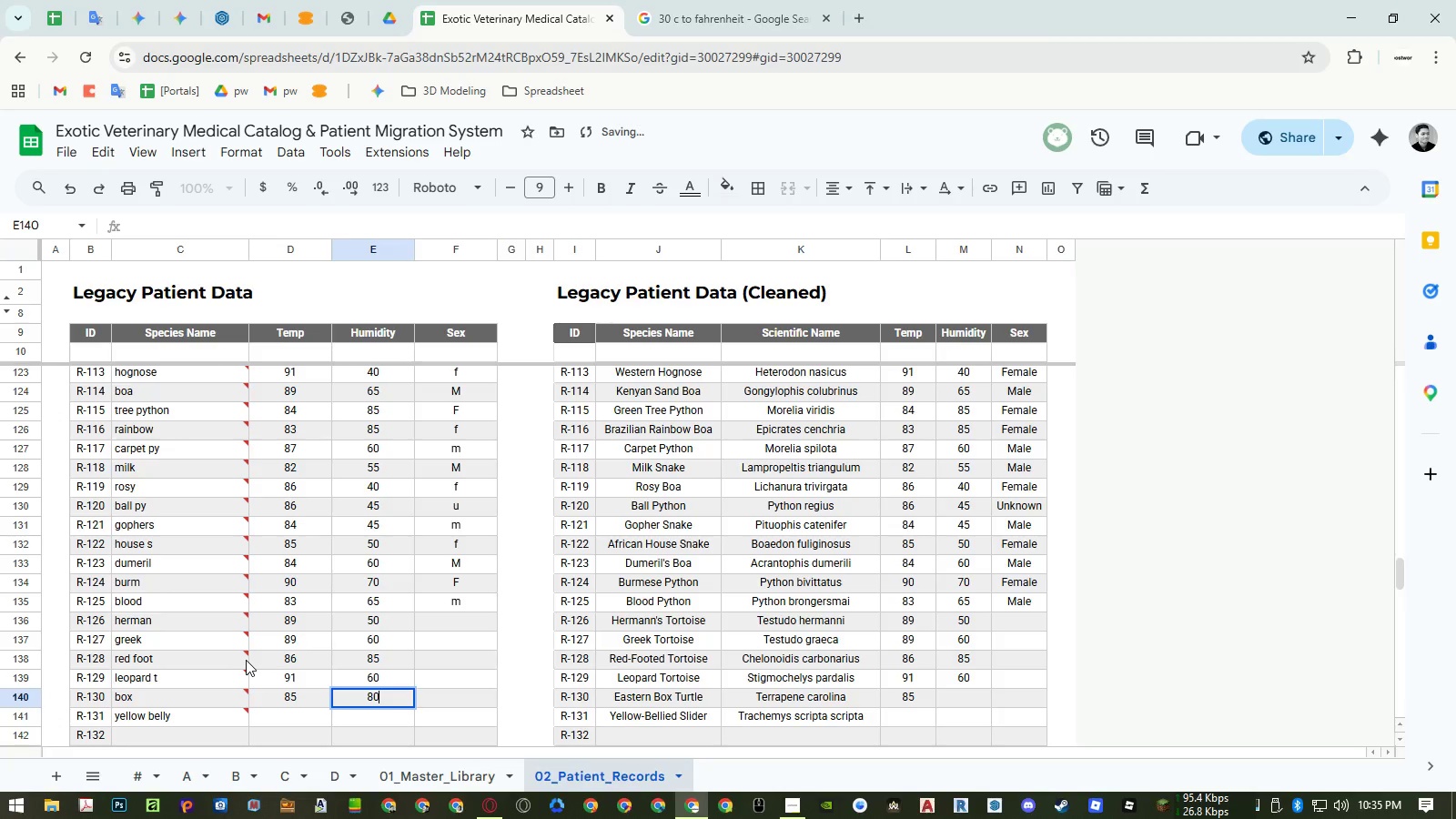 
key(NumpadEnter)
 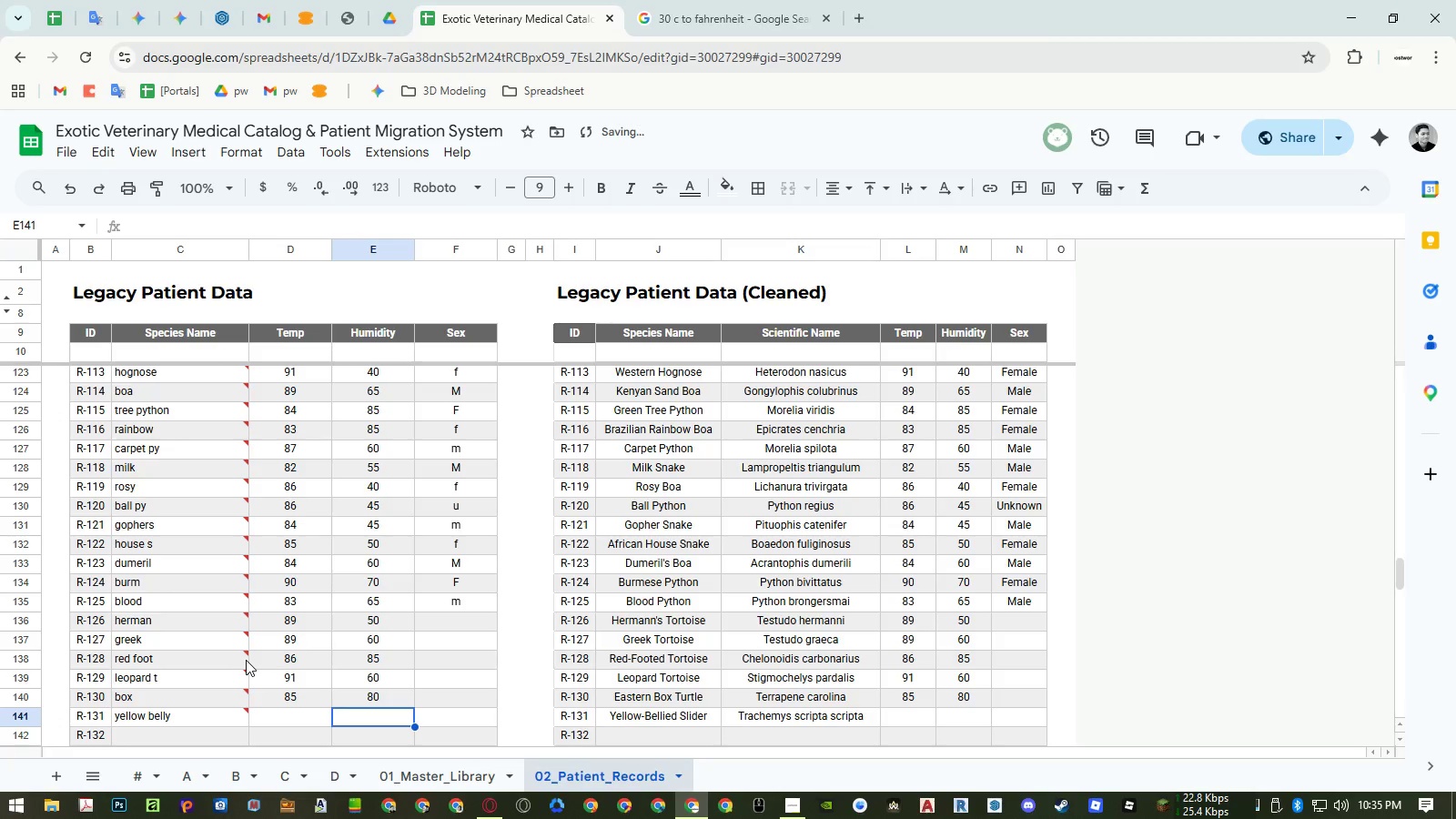 
key(ArrowRight)
 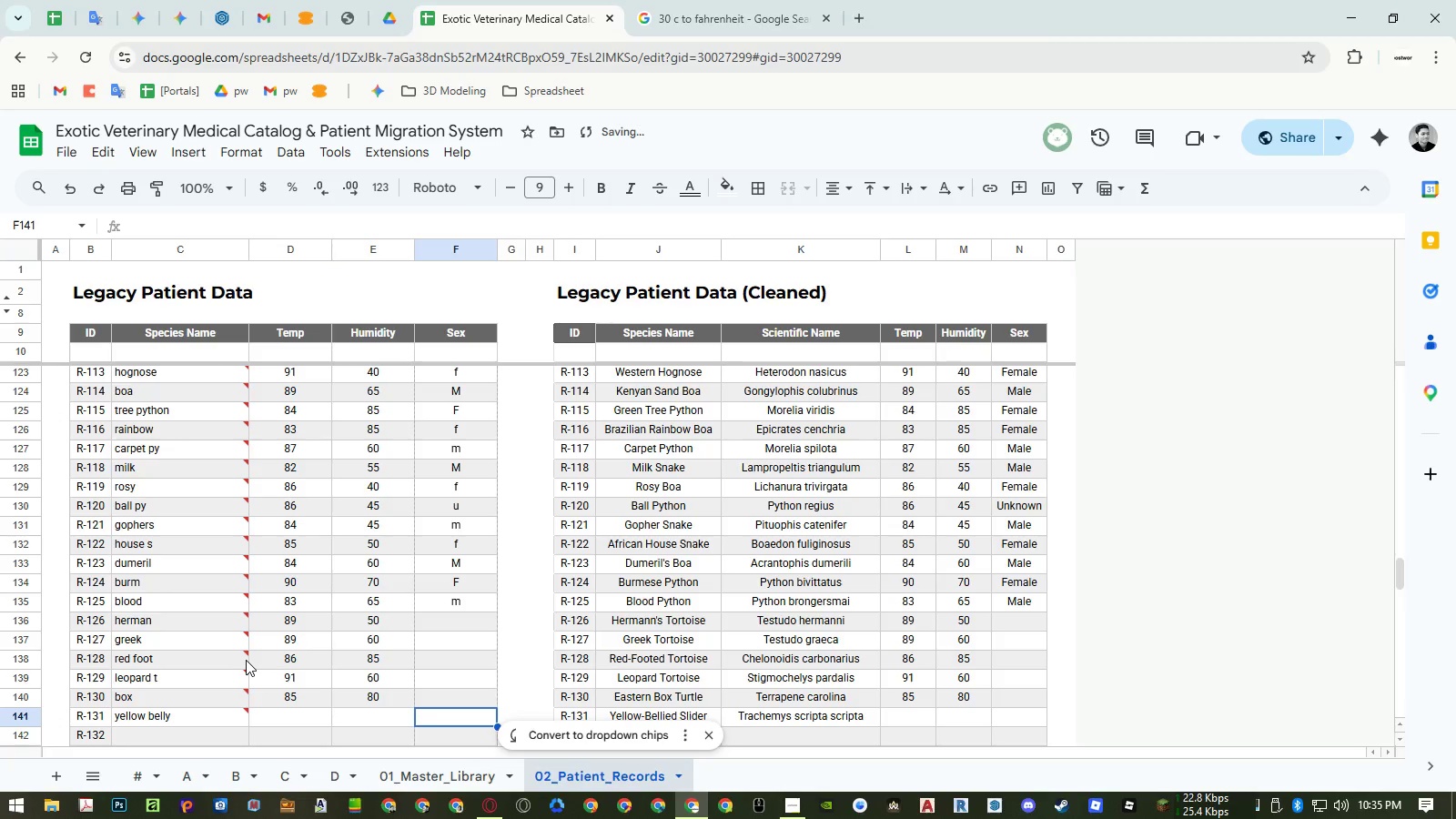 
key(Control+ControlLeft)
 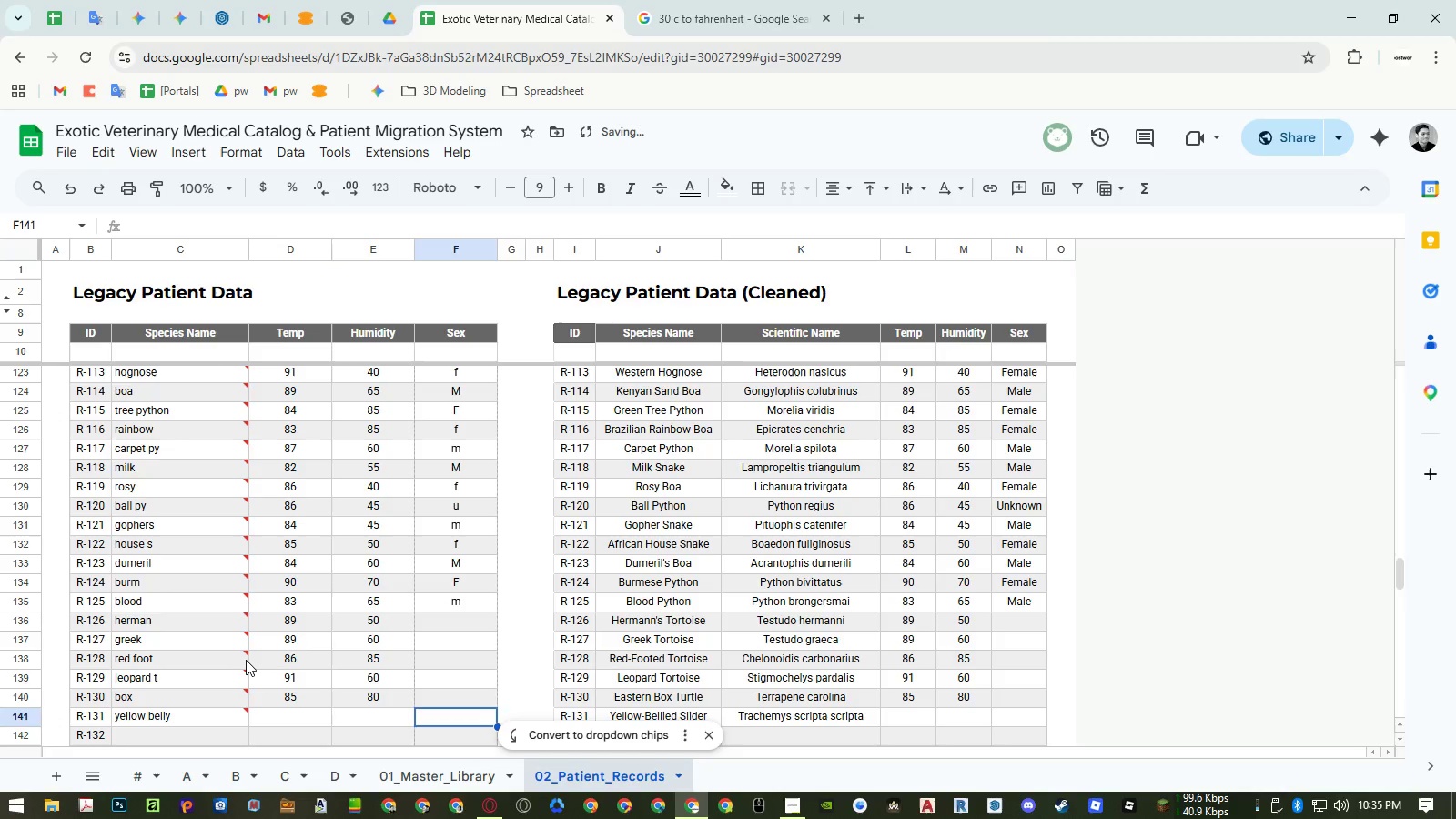 
key(Control+ArrowUp)
 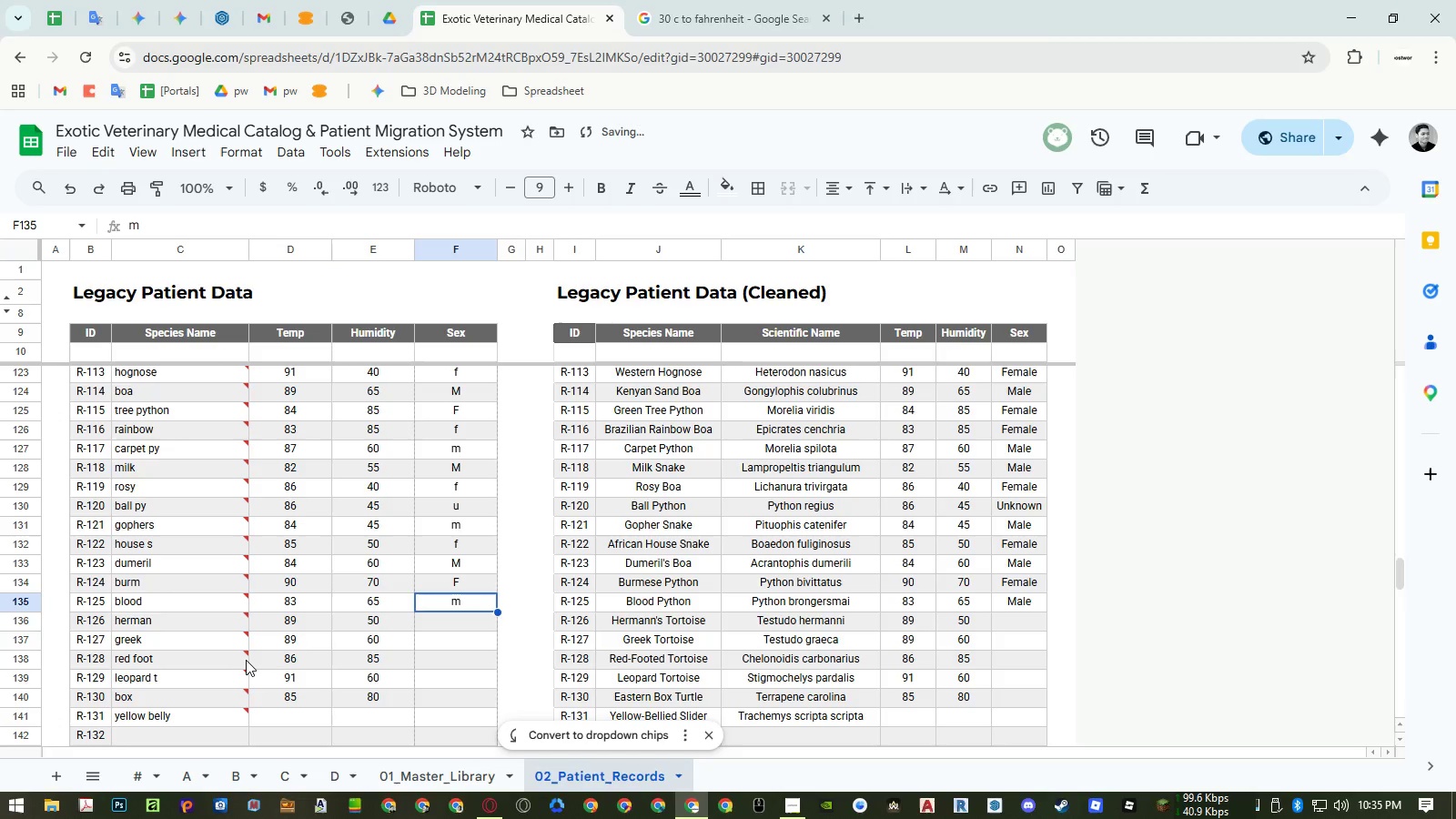 
key(ArrowDown)
 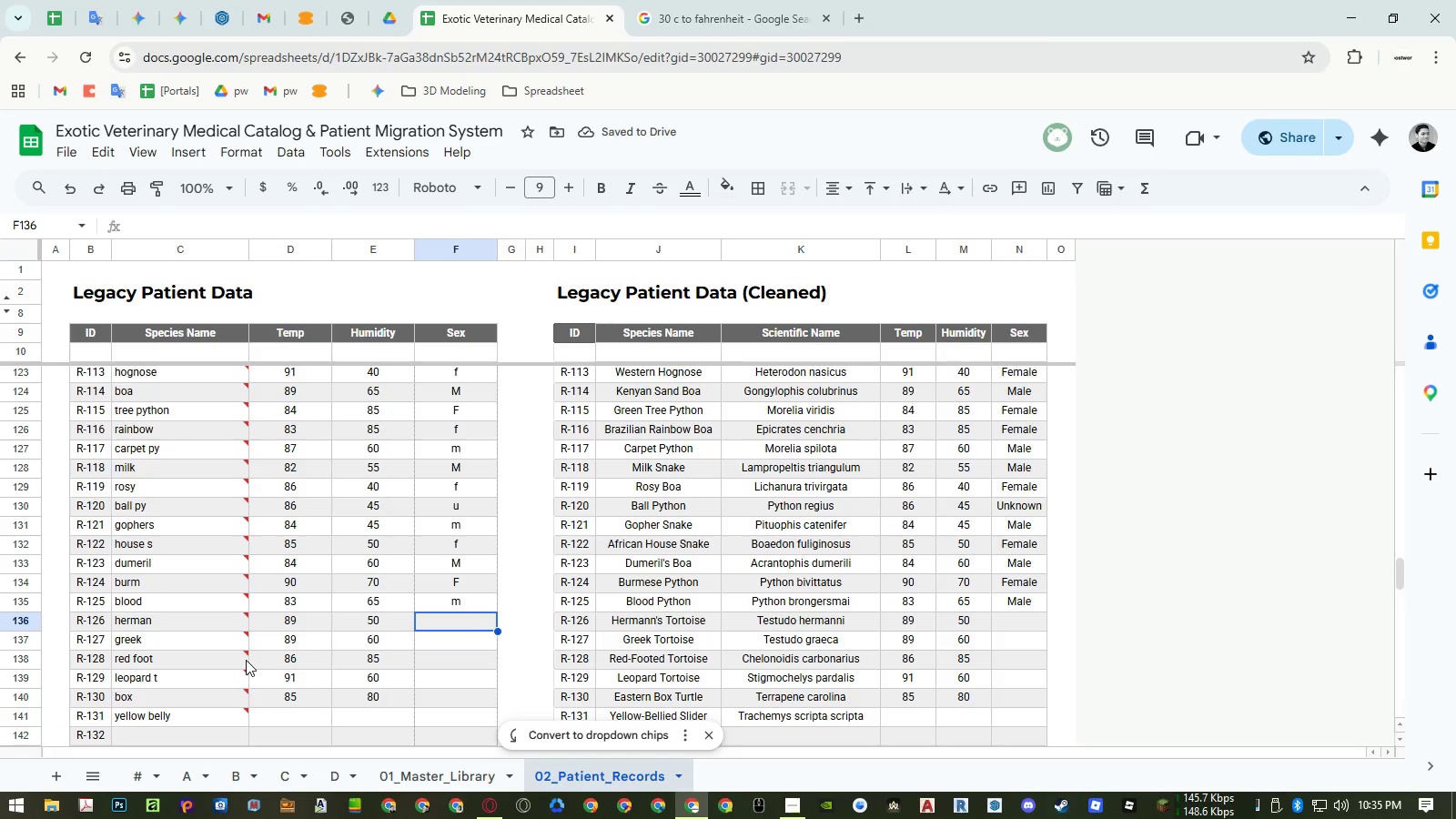 
key(F)
 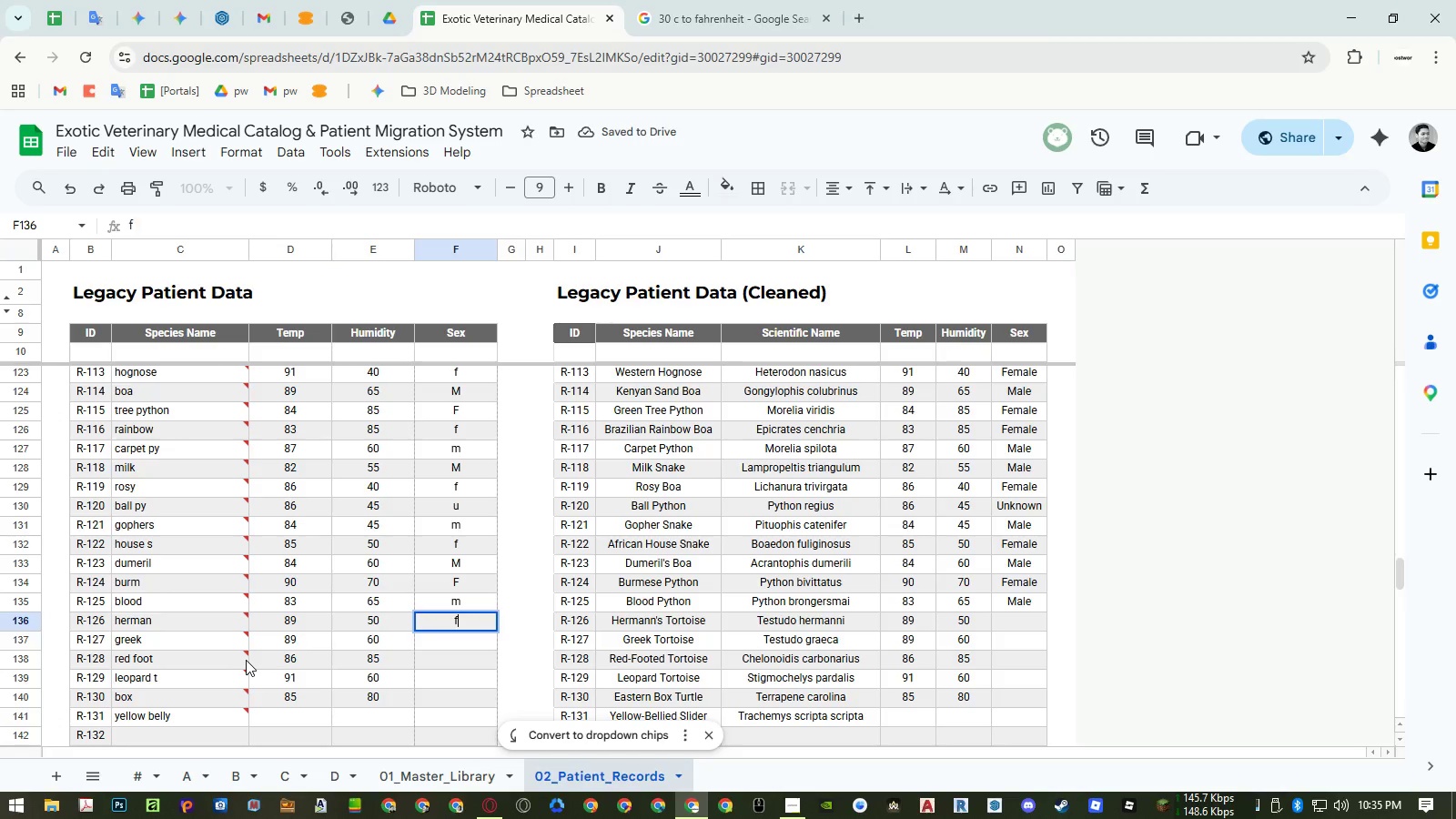 
key(NumpadEnter)
 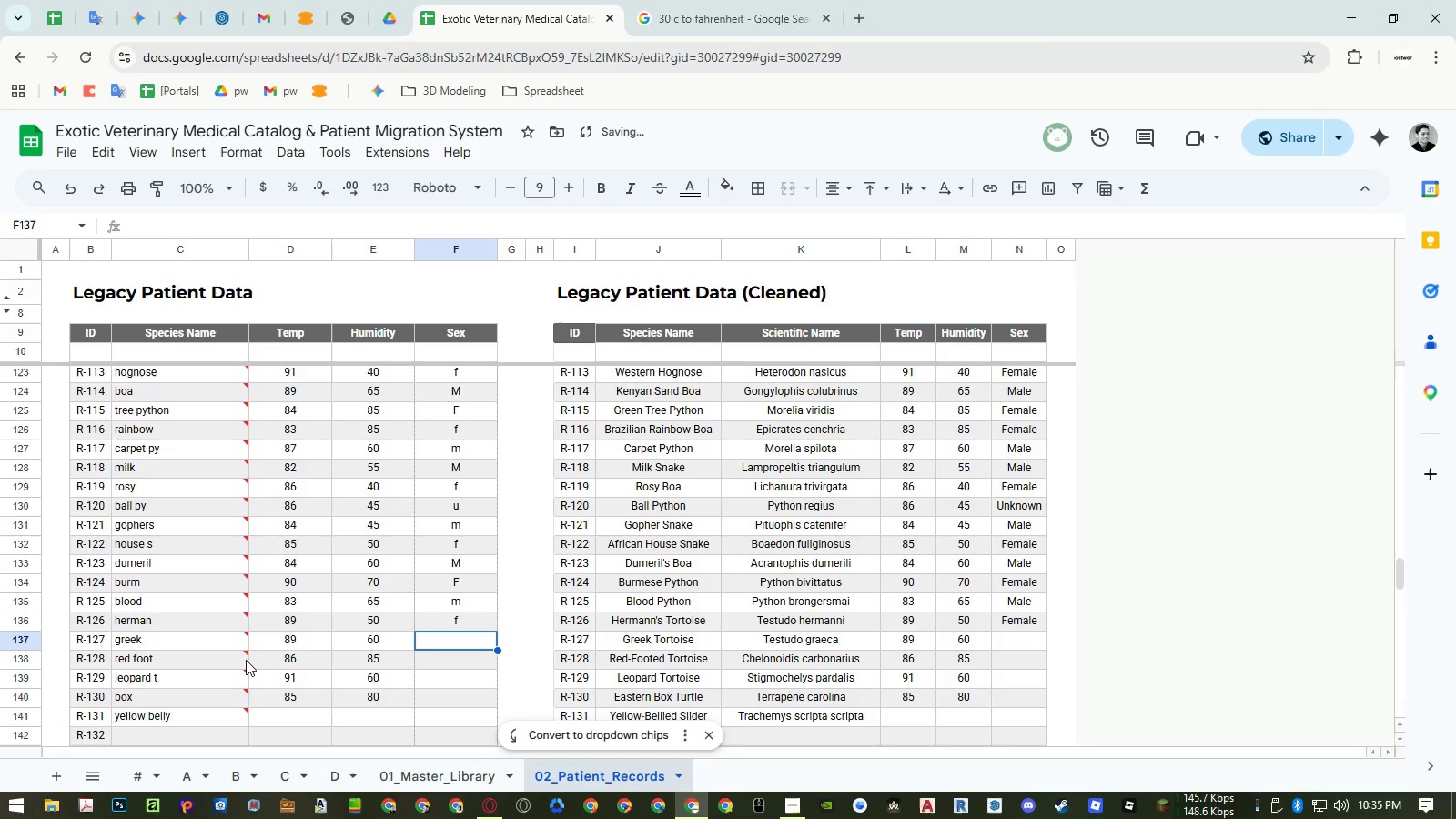 
key(M)
 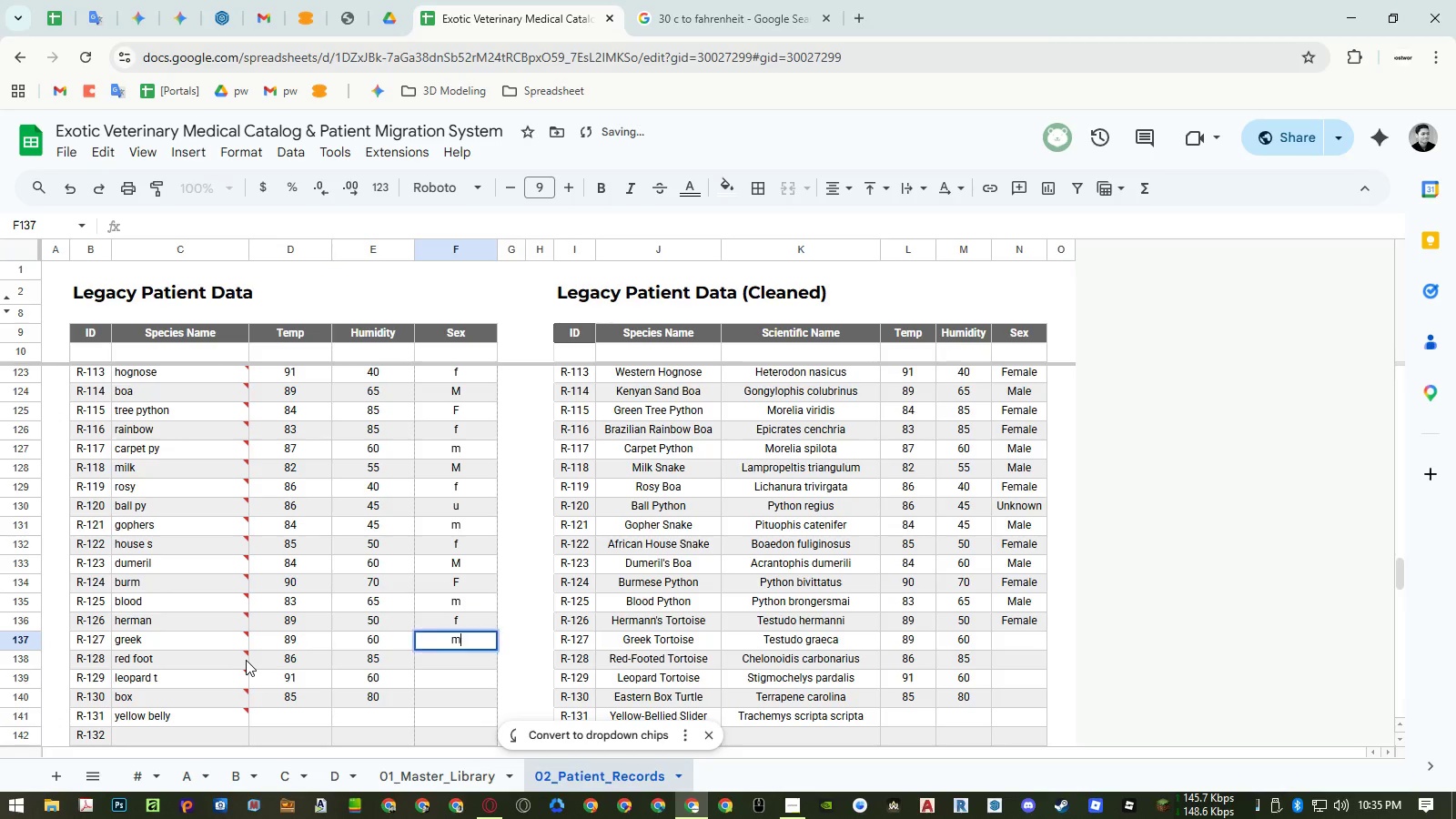 
key(NumpadEnter)
 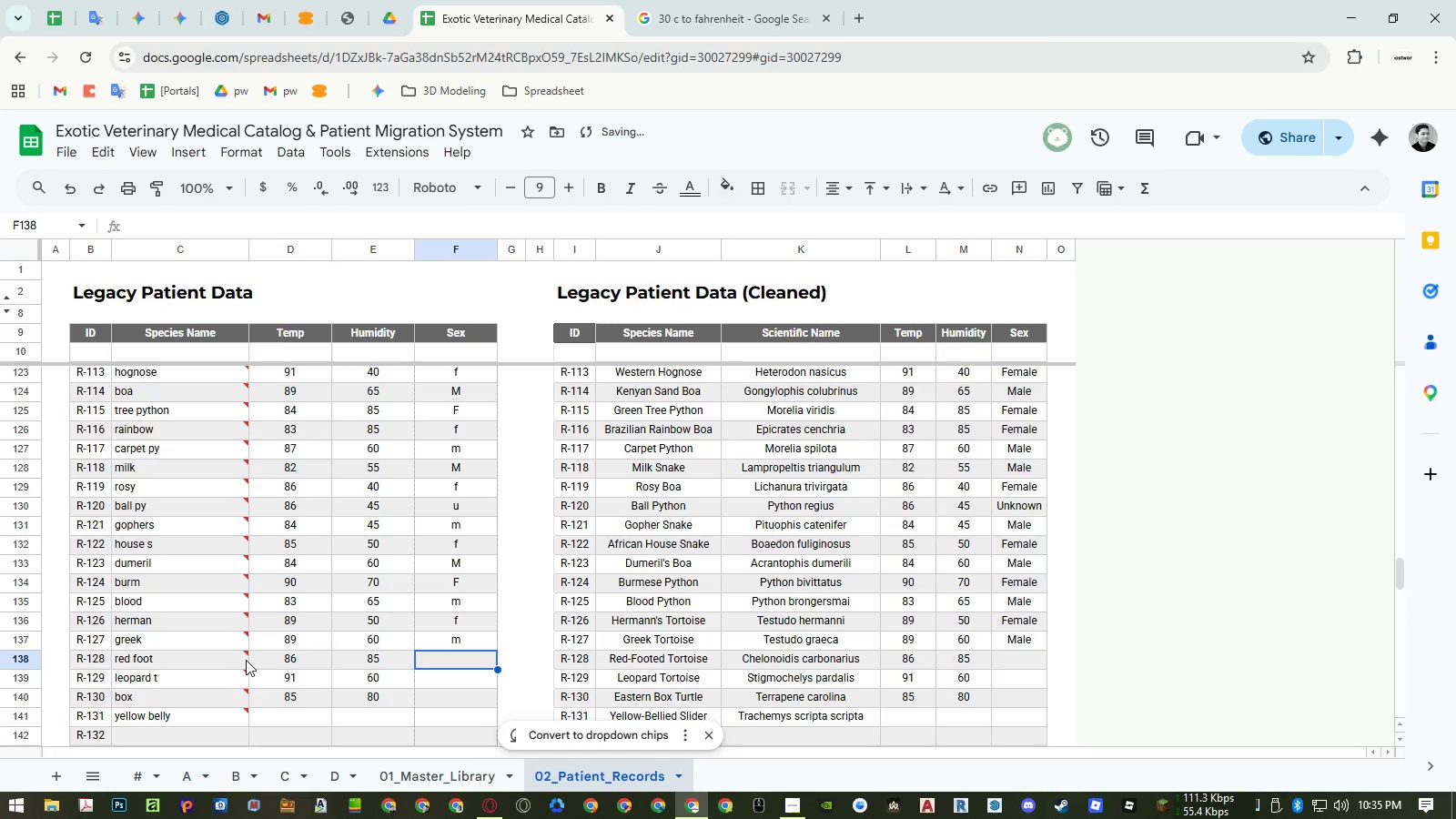 
key(Shift+M)
 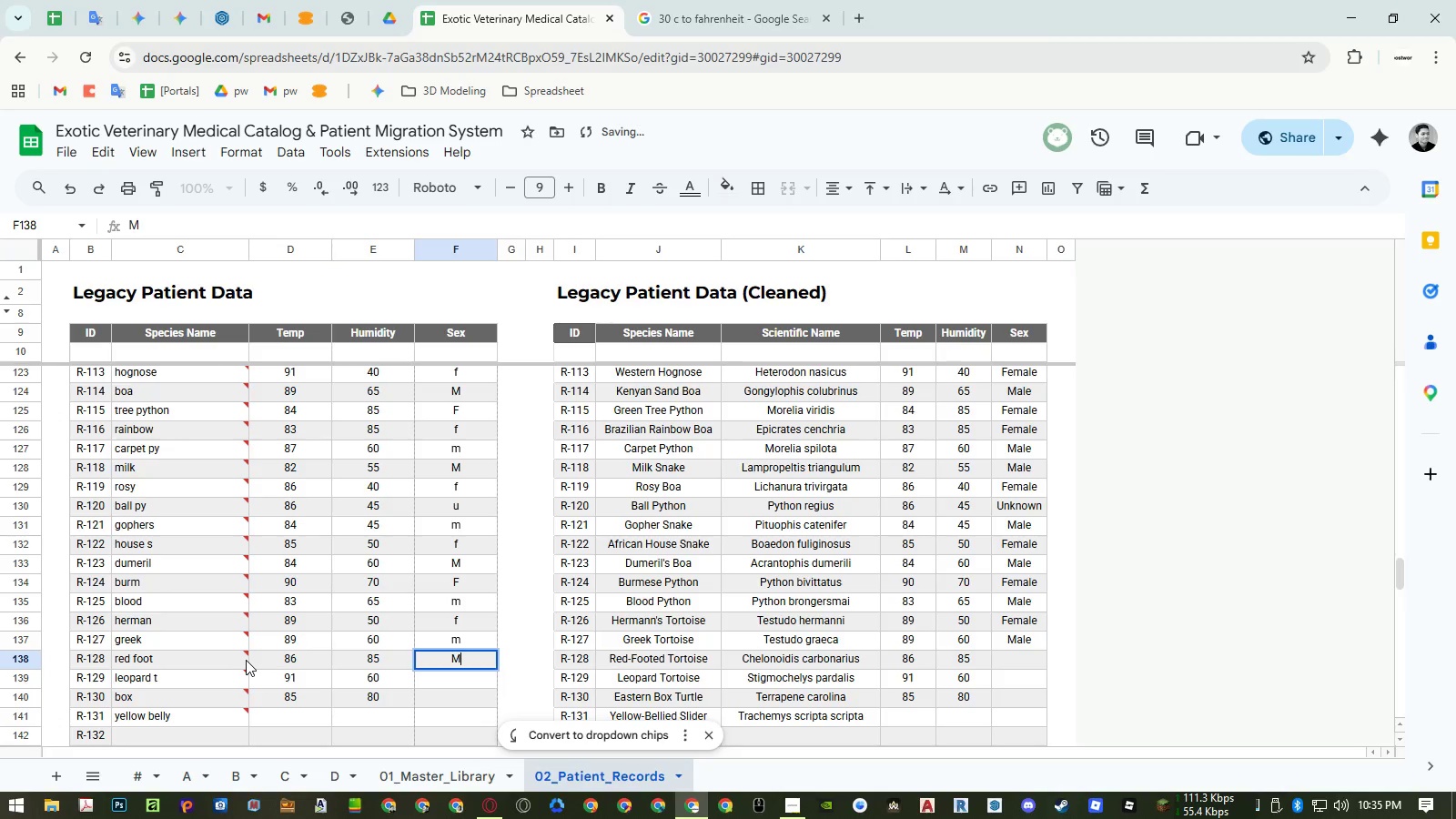 
key(NumpadEnter)
 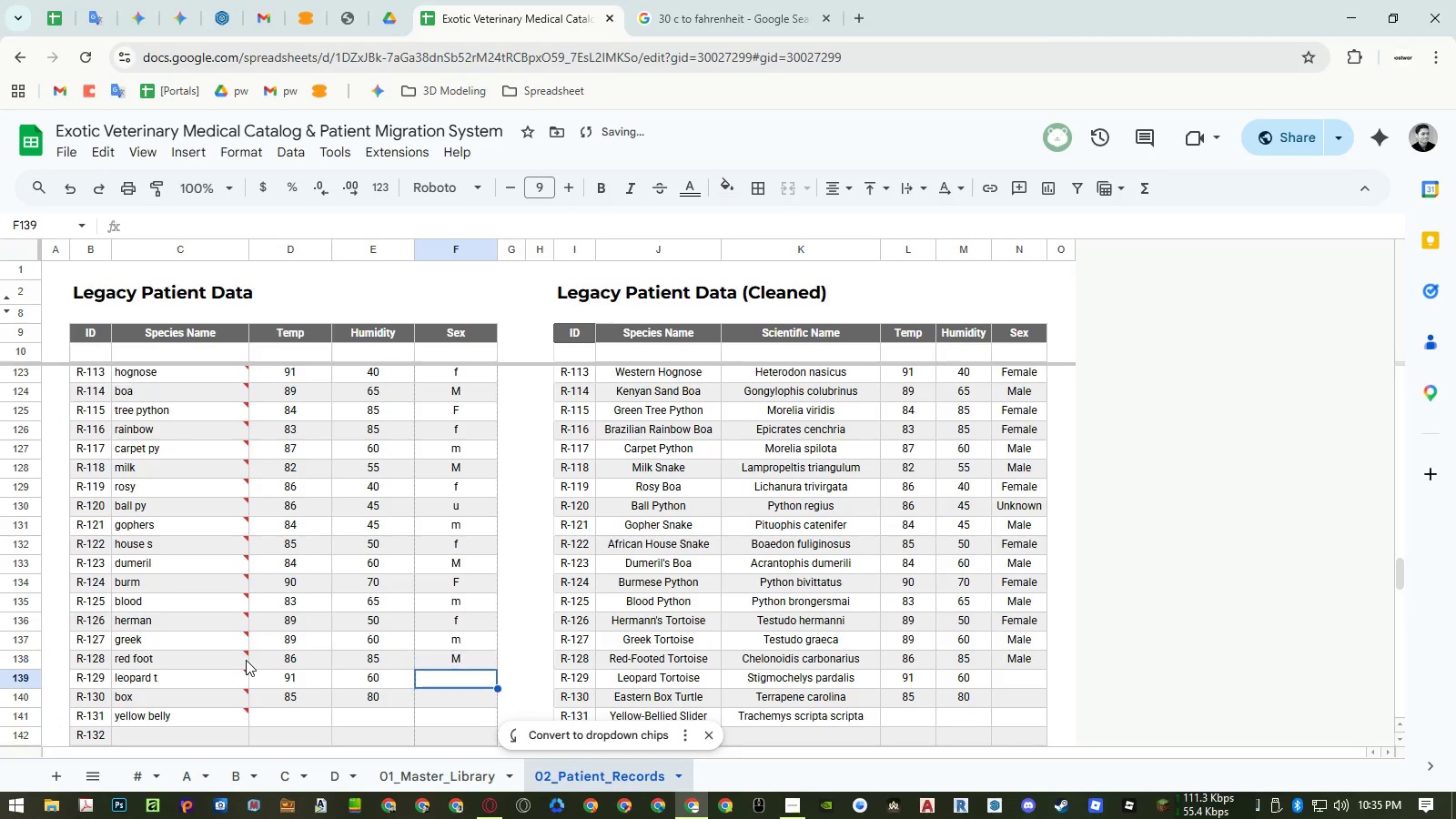 
key(Shift+ShiftLeft)
 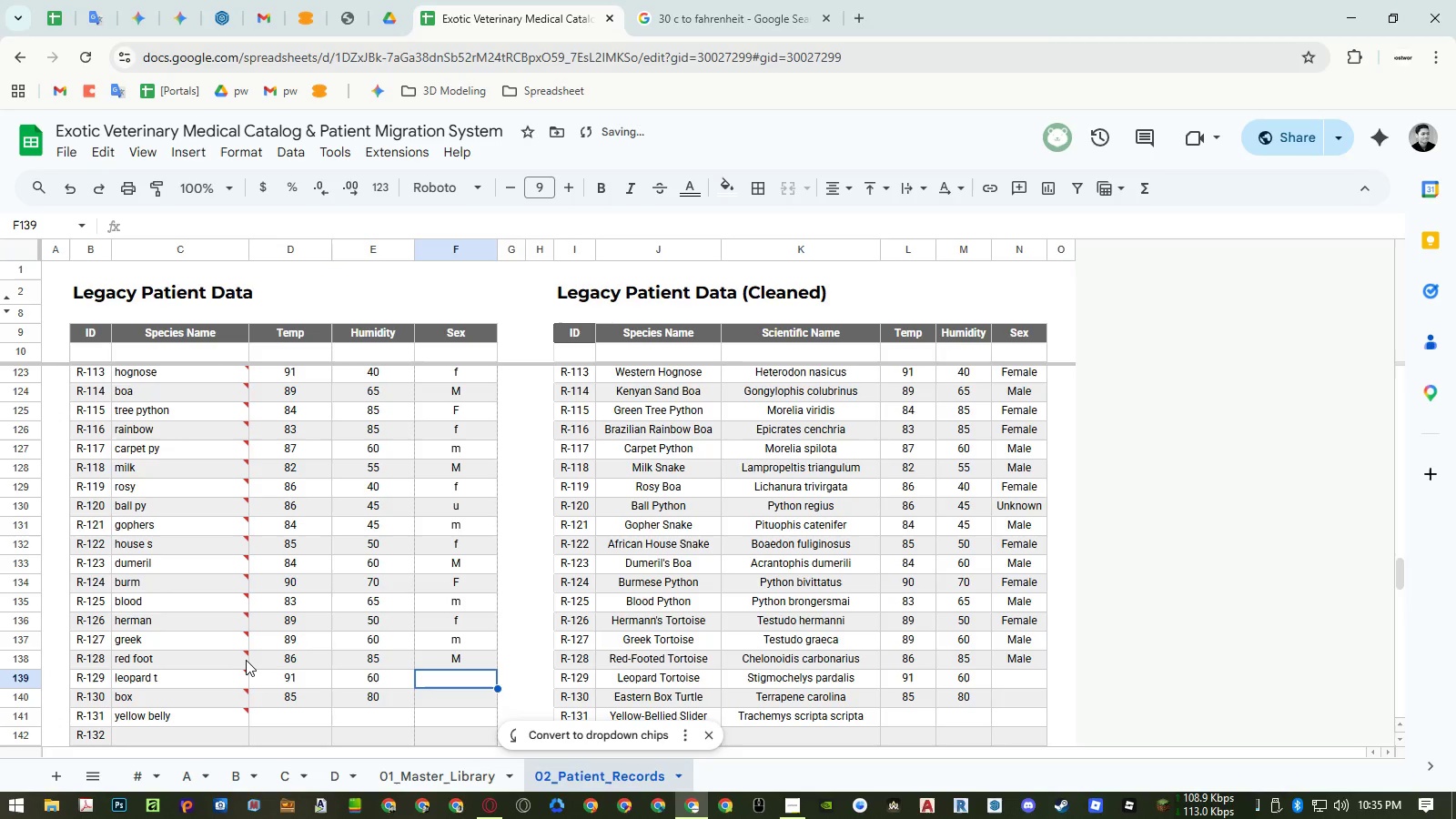 
key(Shift+F)
 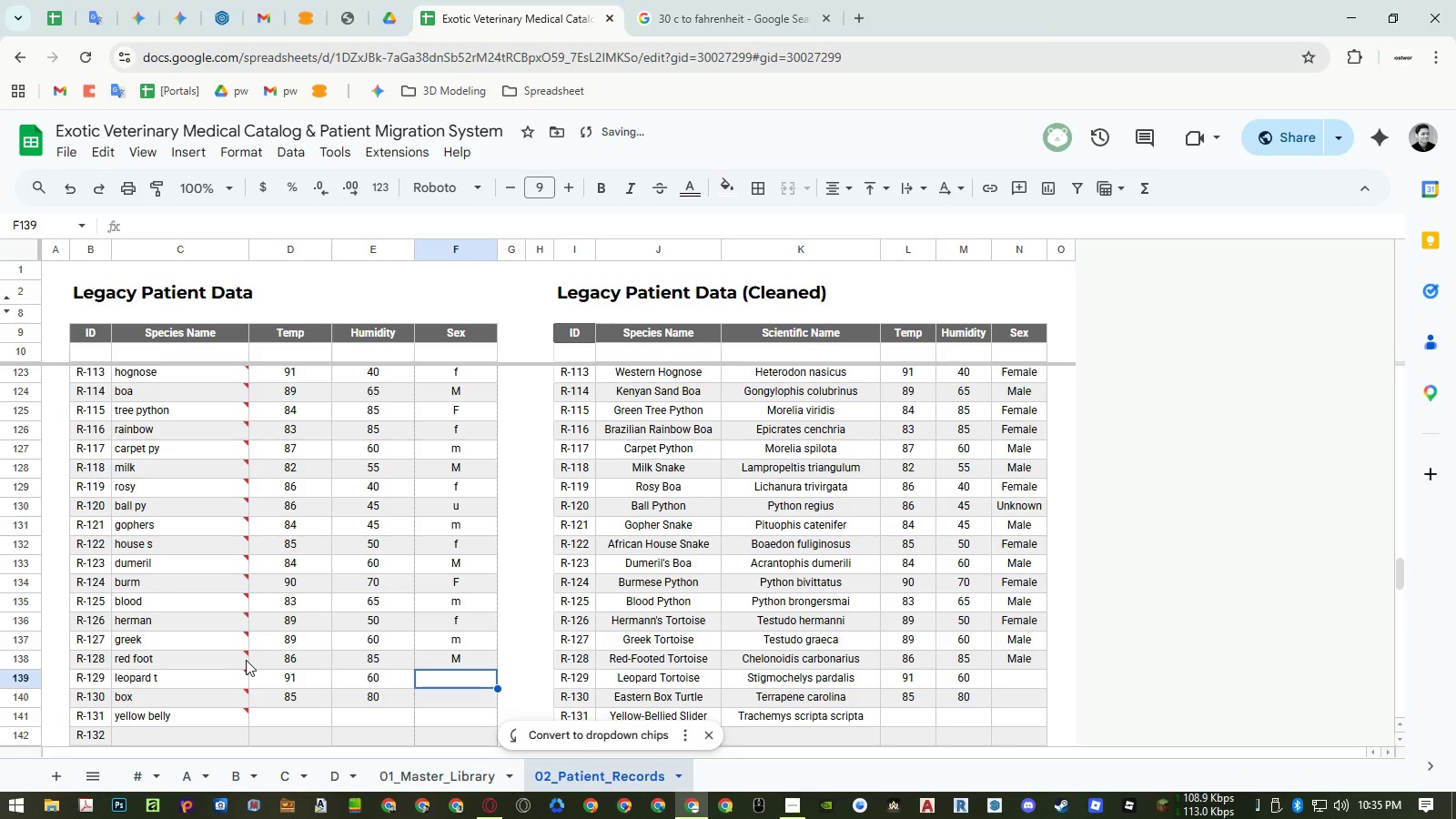 
key(NumpadEnter)
 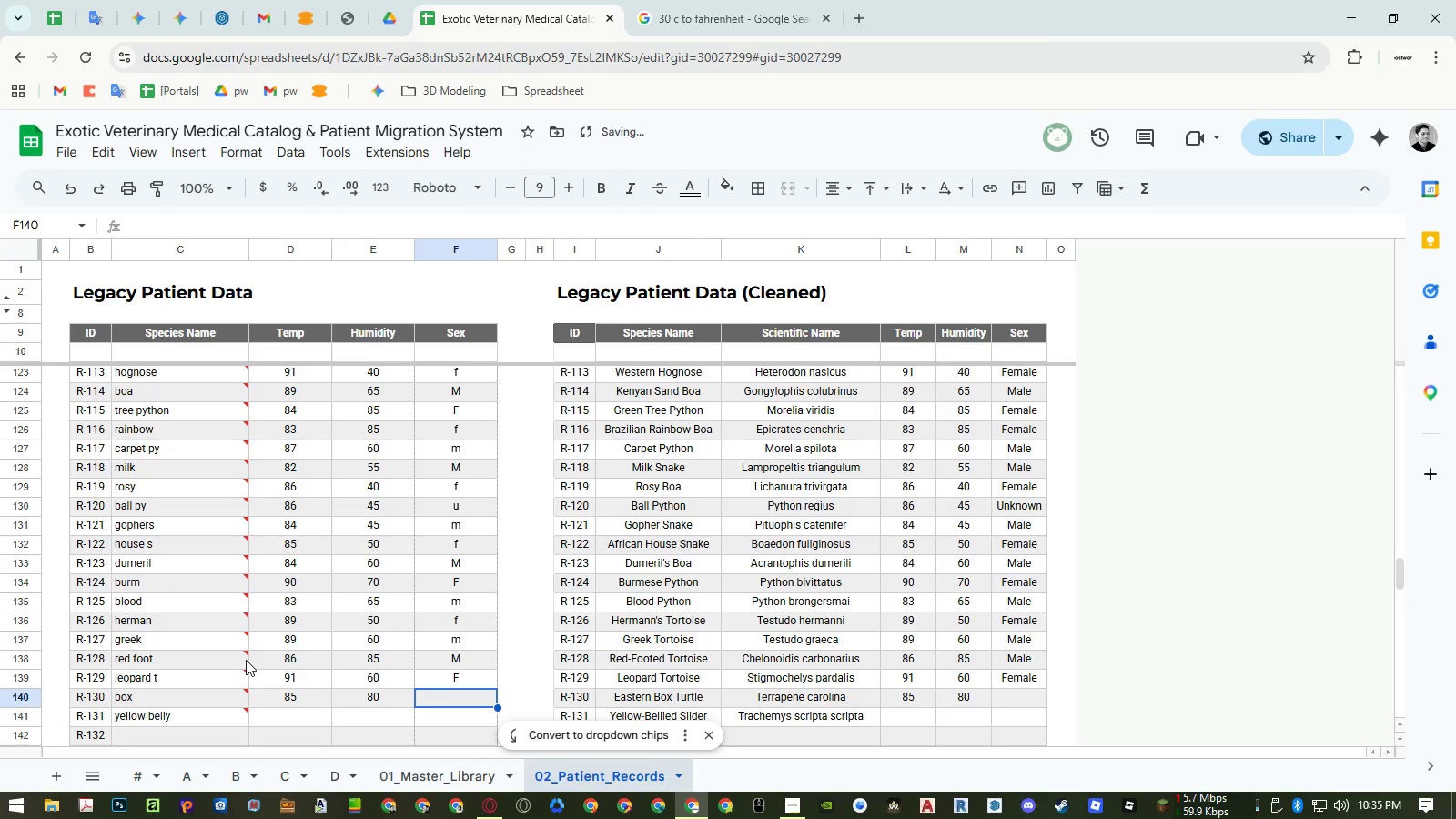 
key(F)
 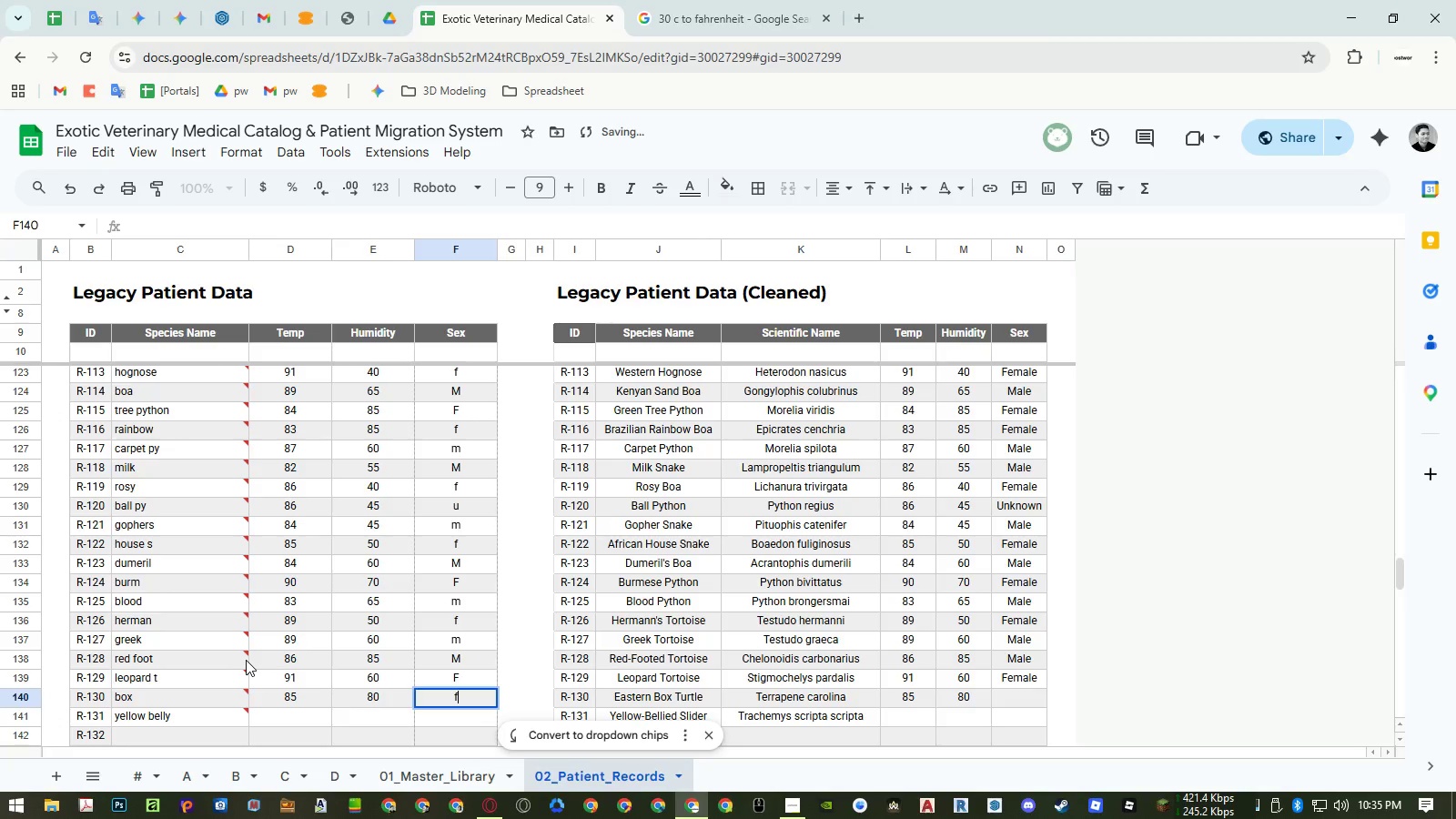 
key(NumpadEnter)
 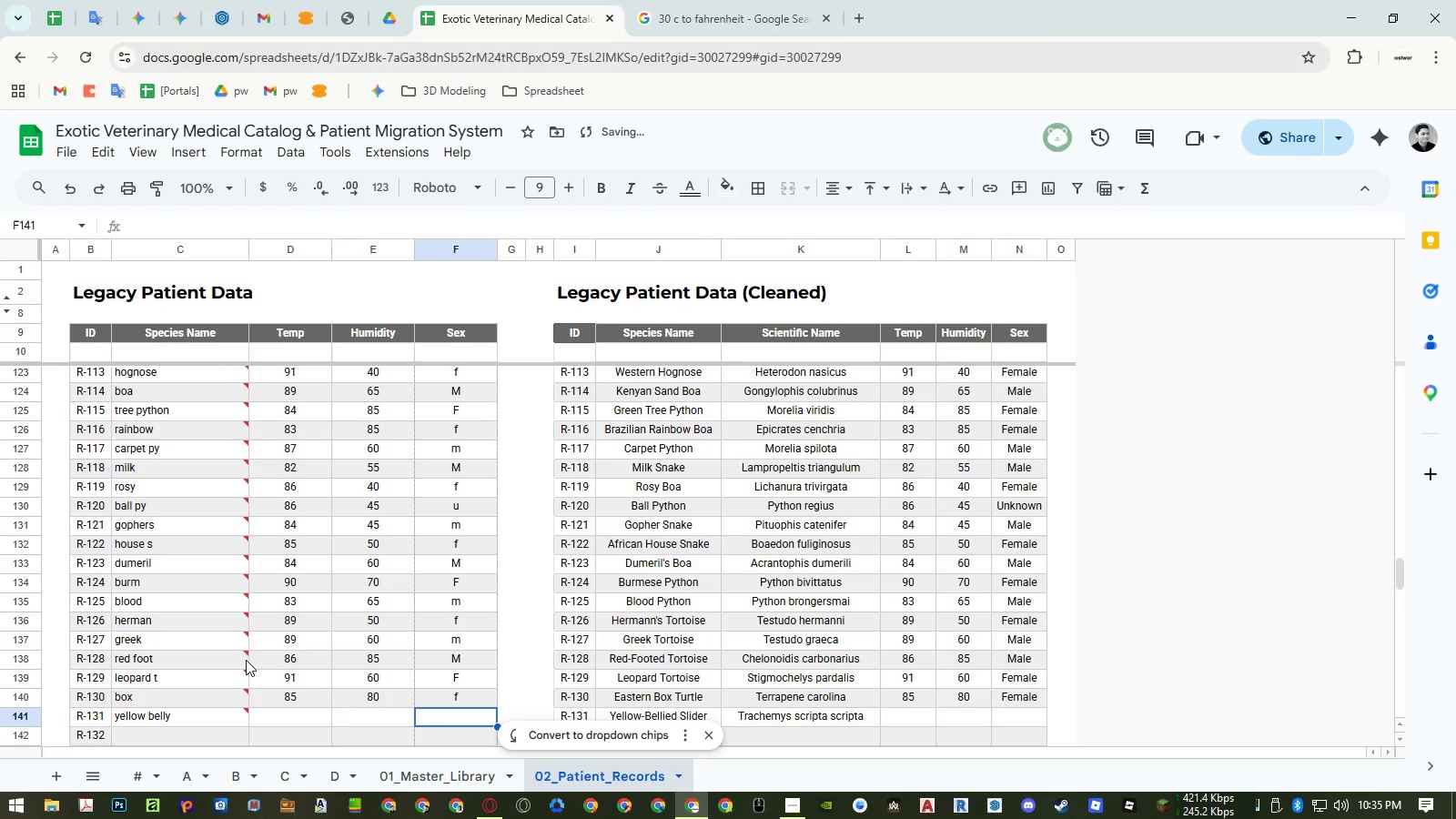 
hold_key(key=ControlLeft, duration=0.48)
 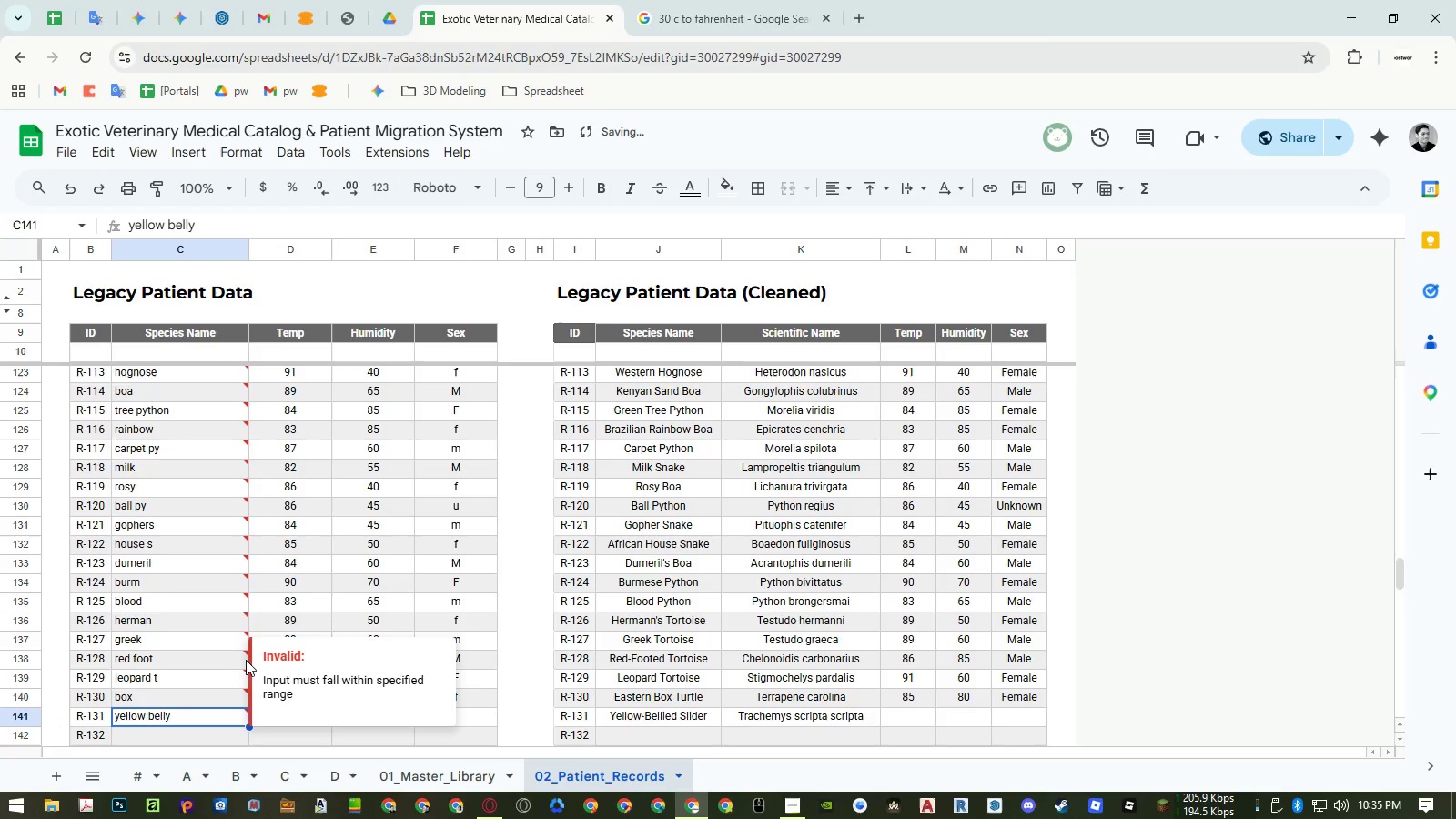 
key(ArrowLeft)
 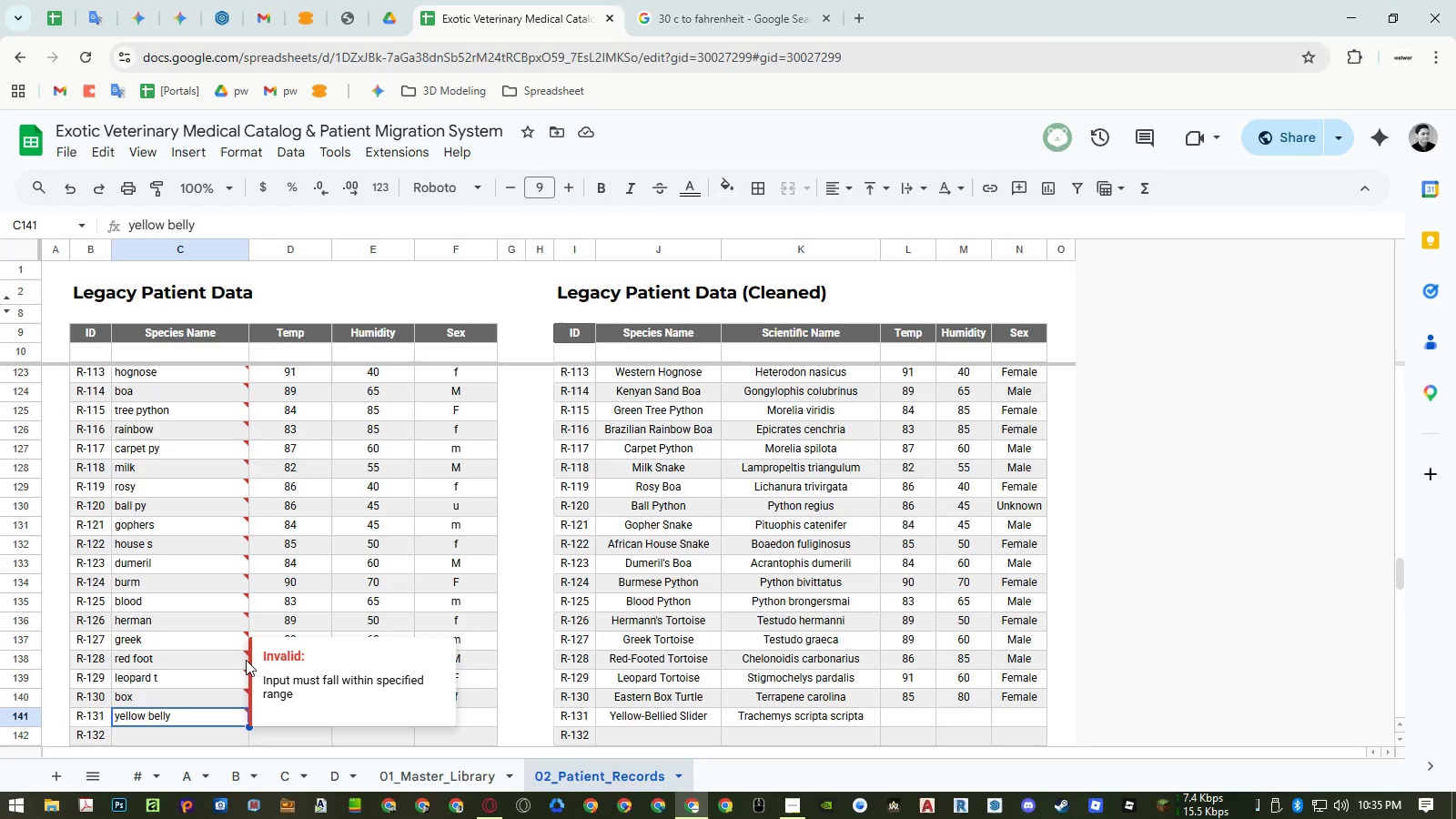 
wait(6.97)
 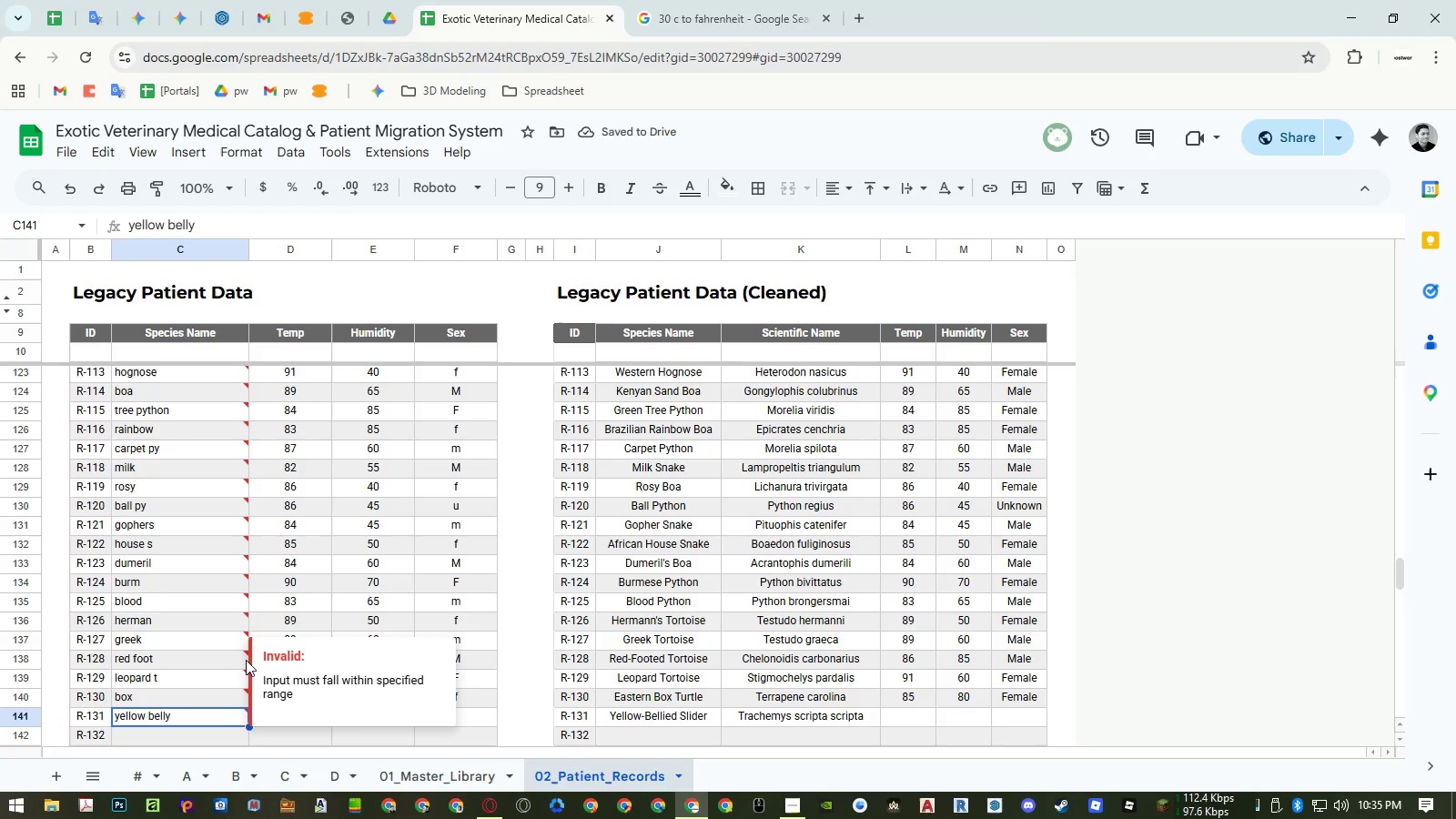 
key(Enter)
 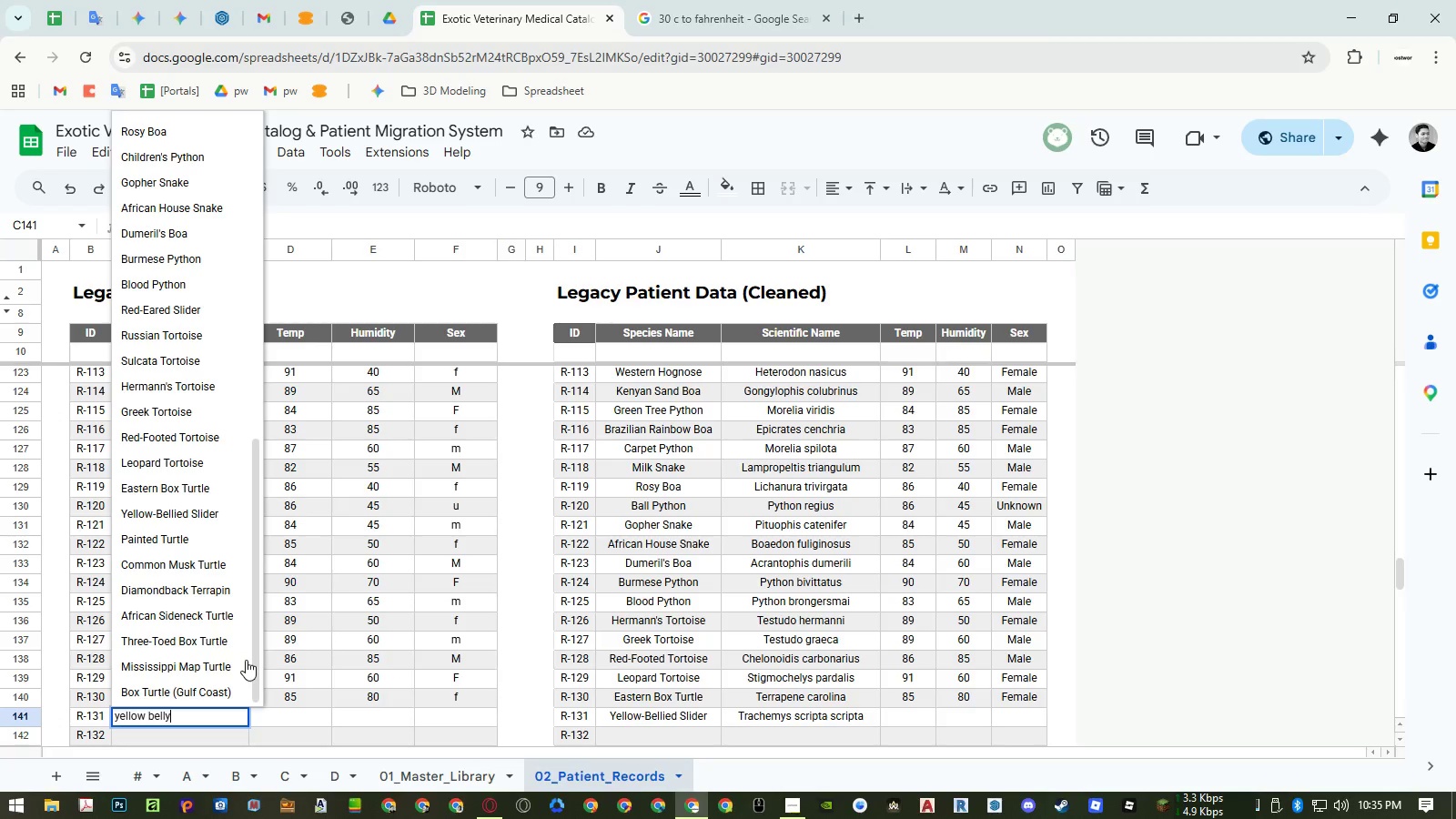 
key(Enter)
 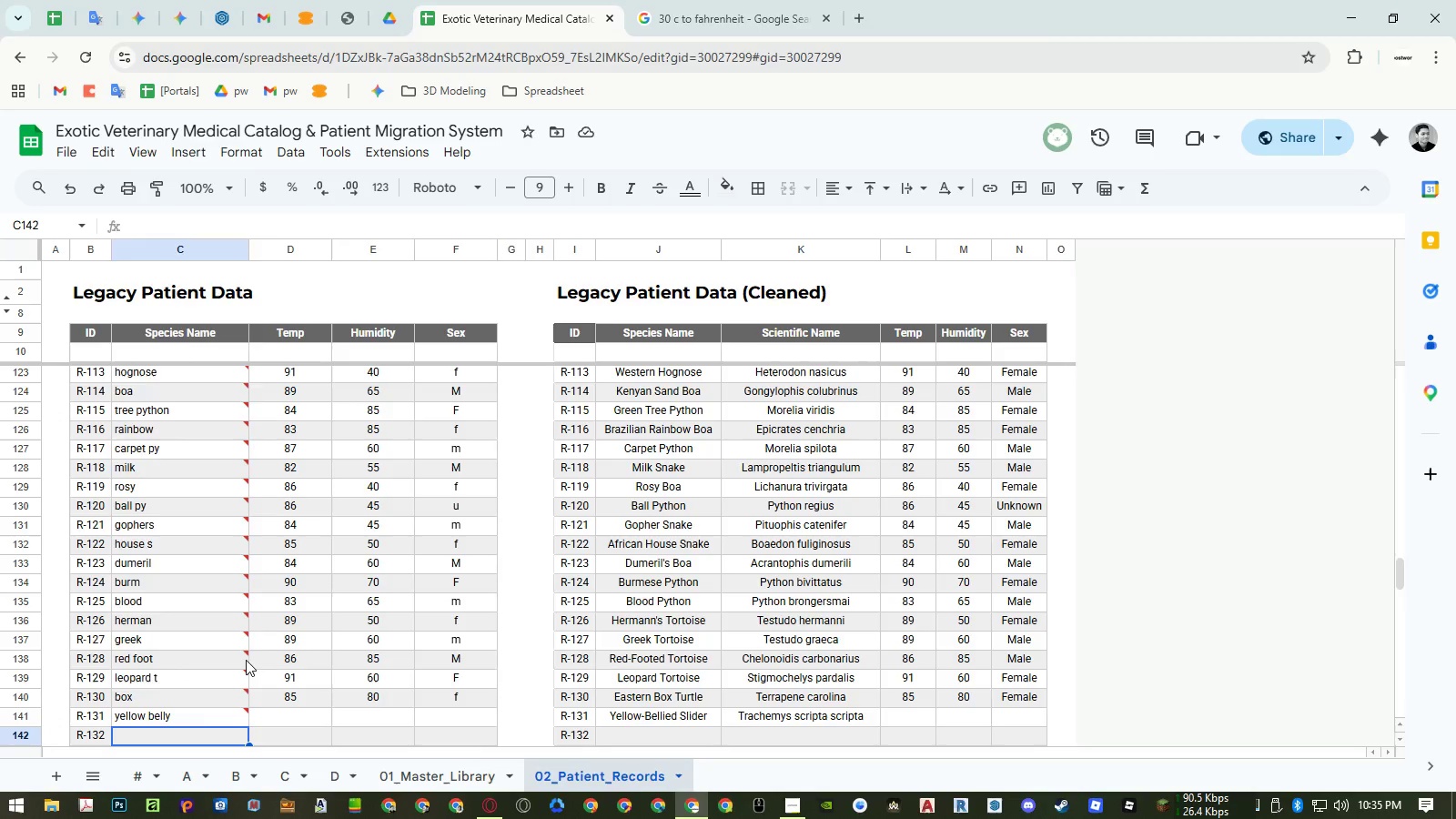 
type(painted t)
 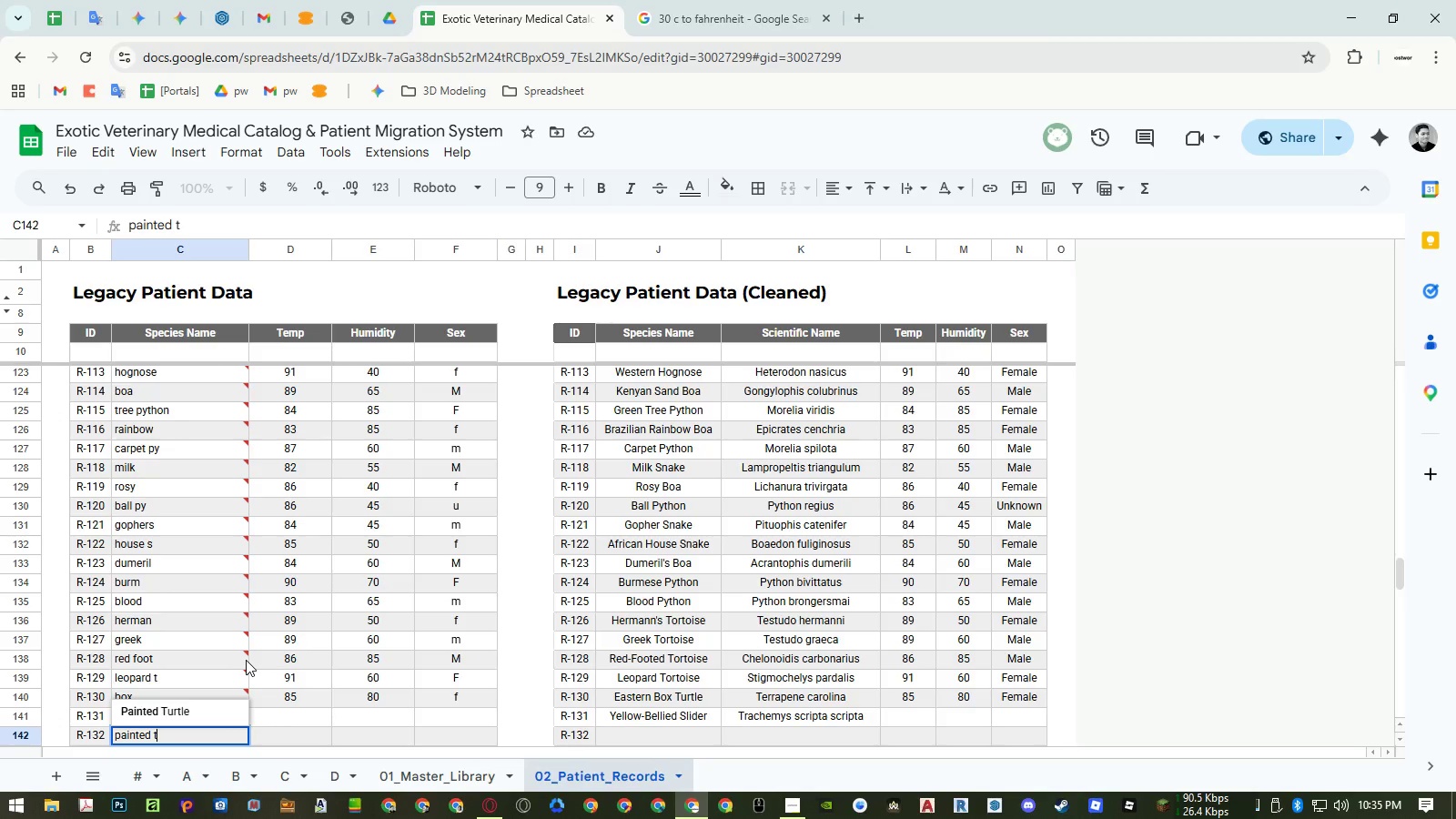 
key(Enter)
 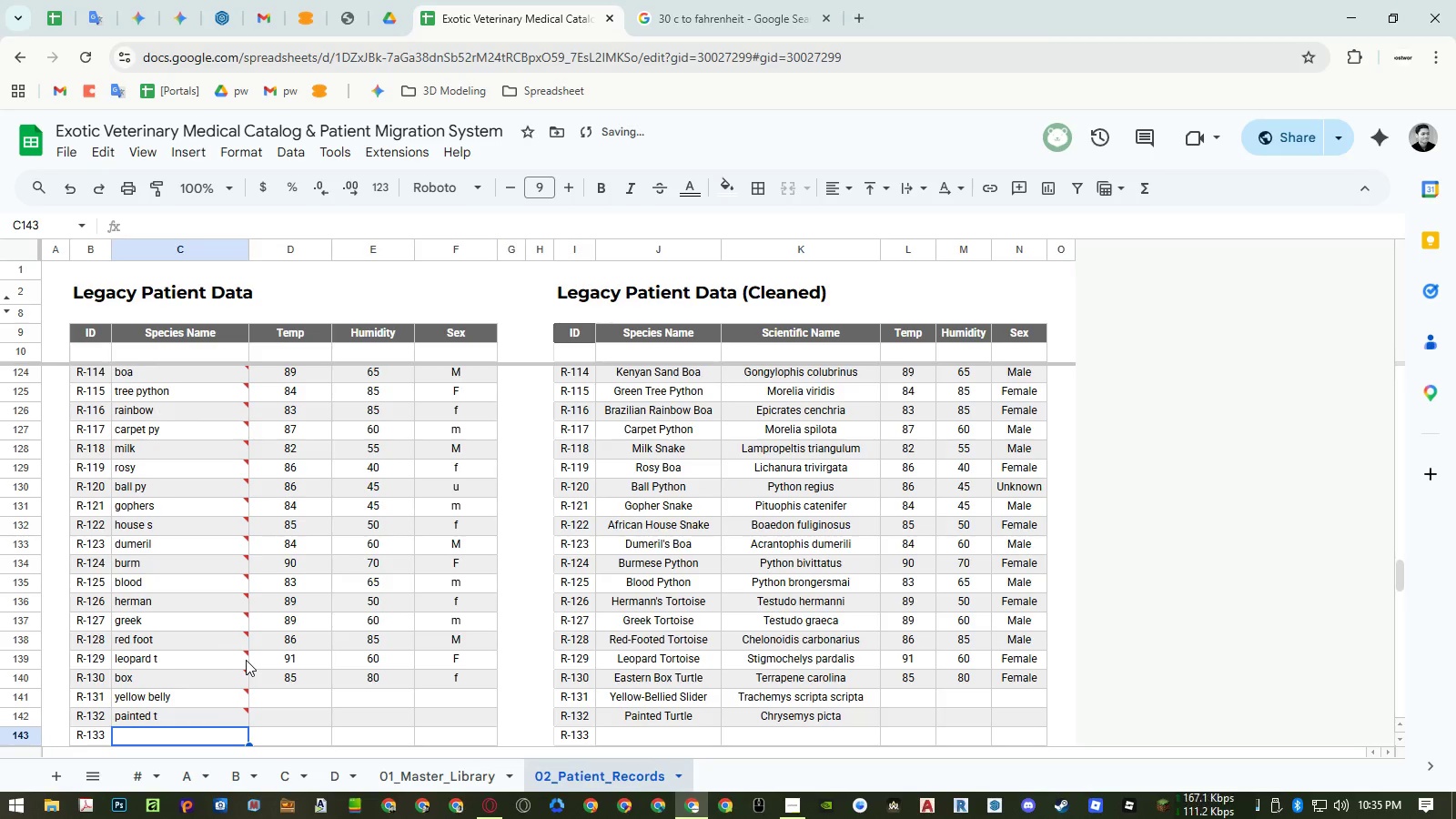 
type(musk t)
 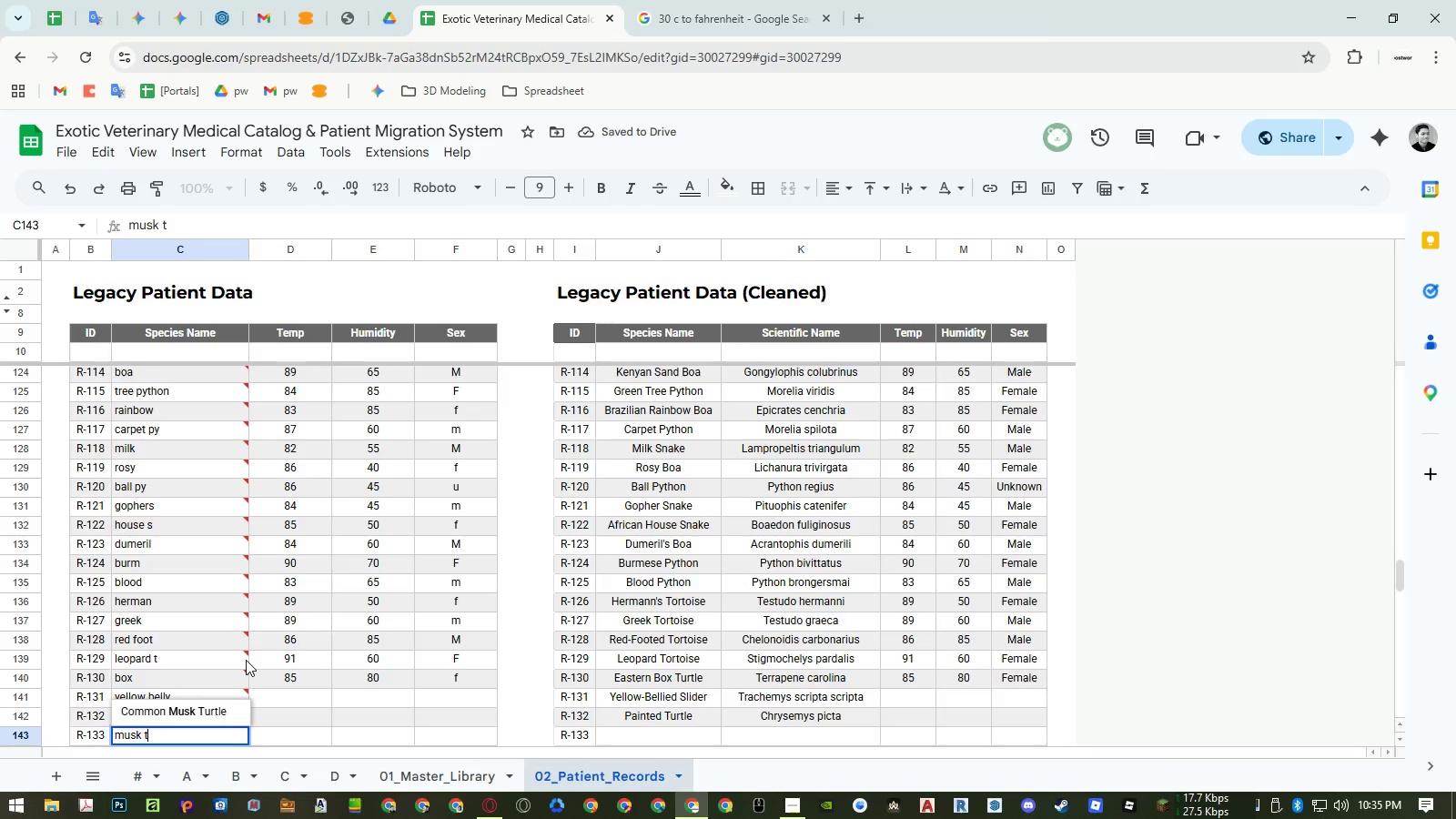 
key(Enter)
 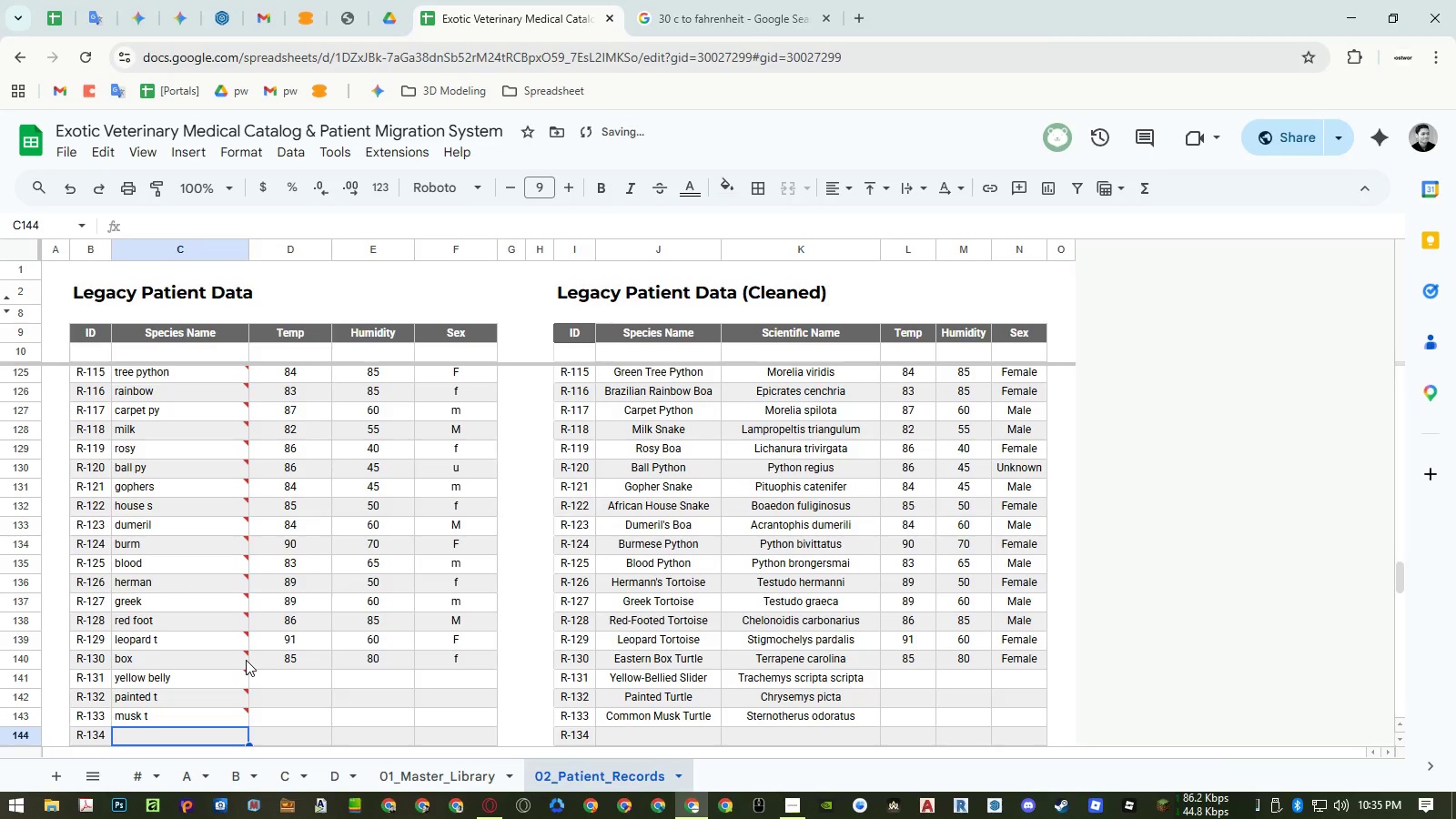 
type(diamondback)
 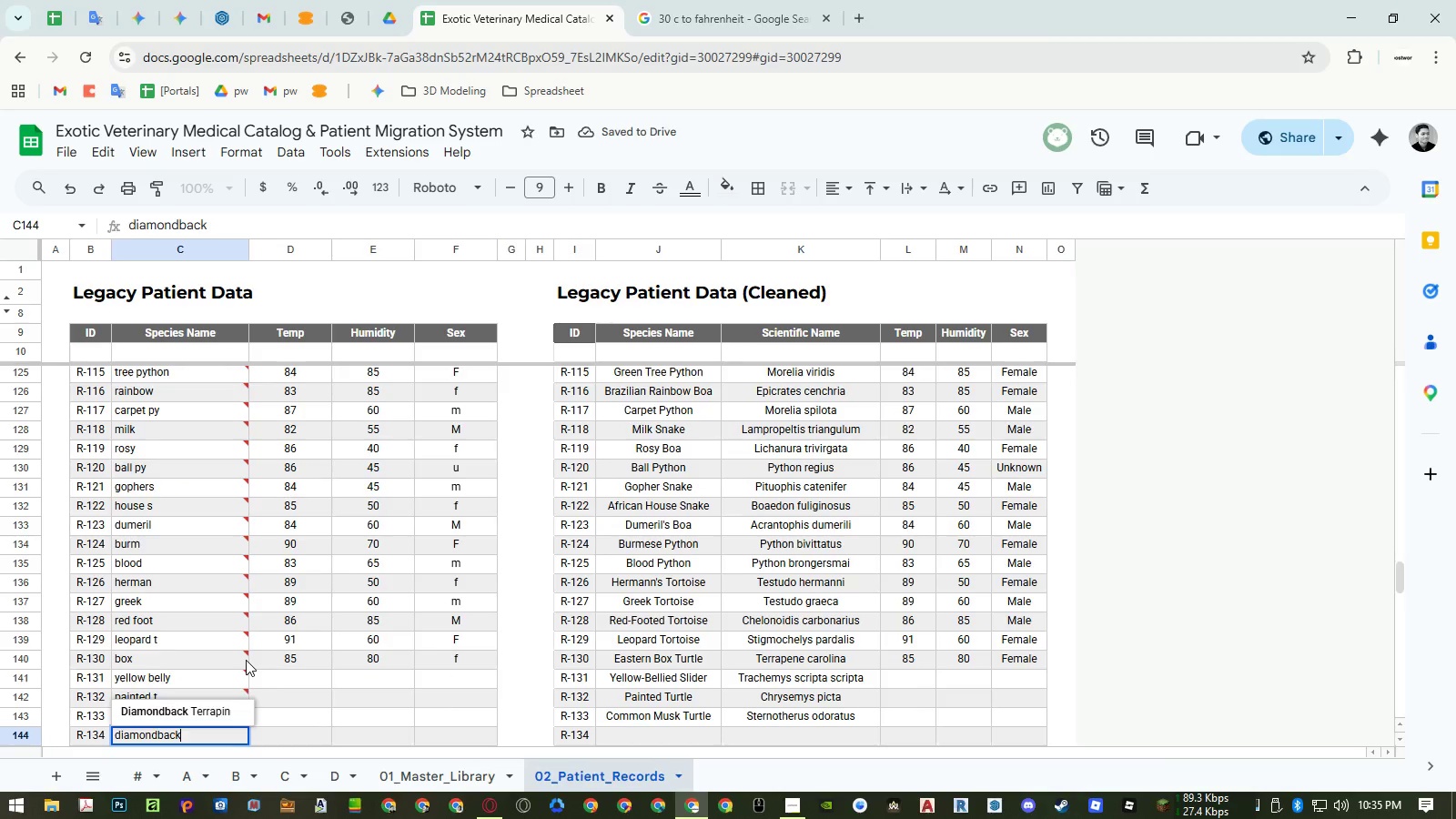 
key(Enter)
 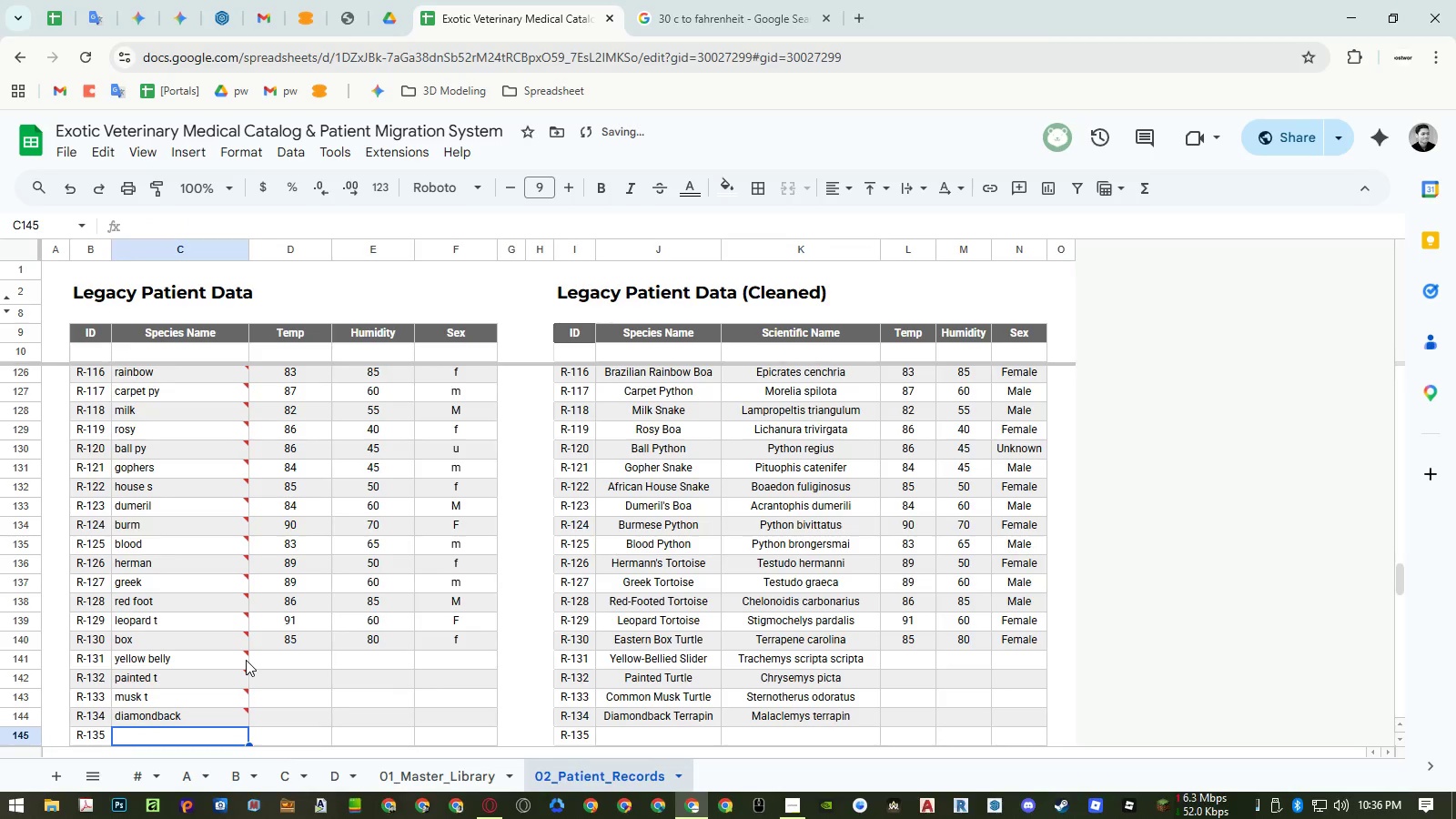 
key(ArrowUp)
 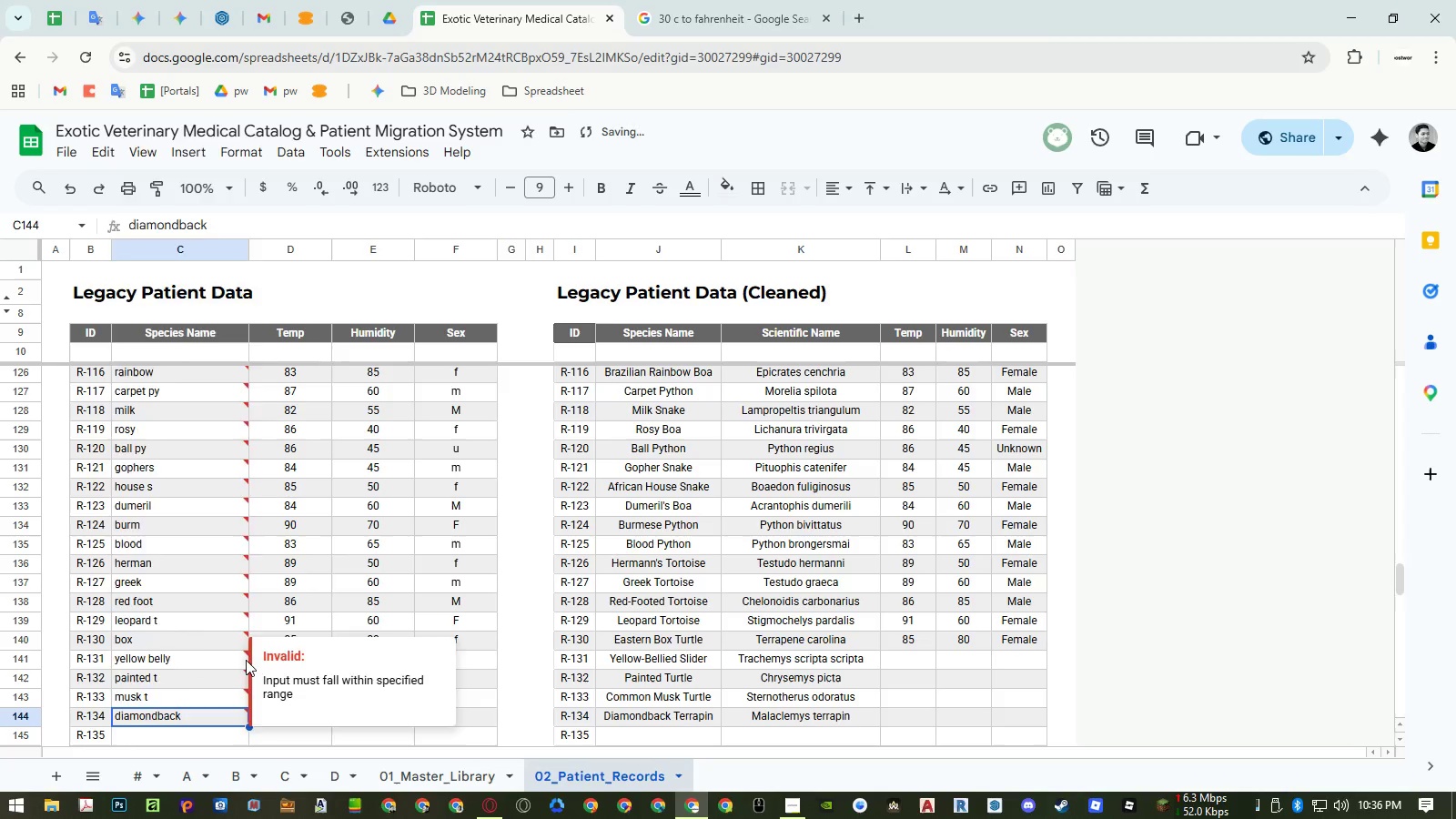 
key(Enter)
 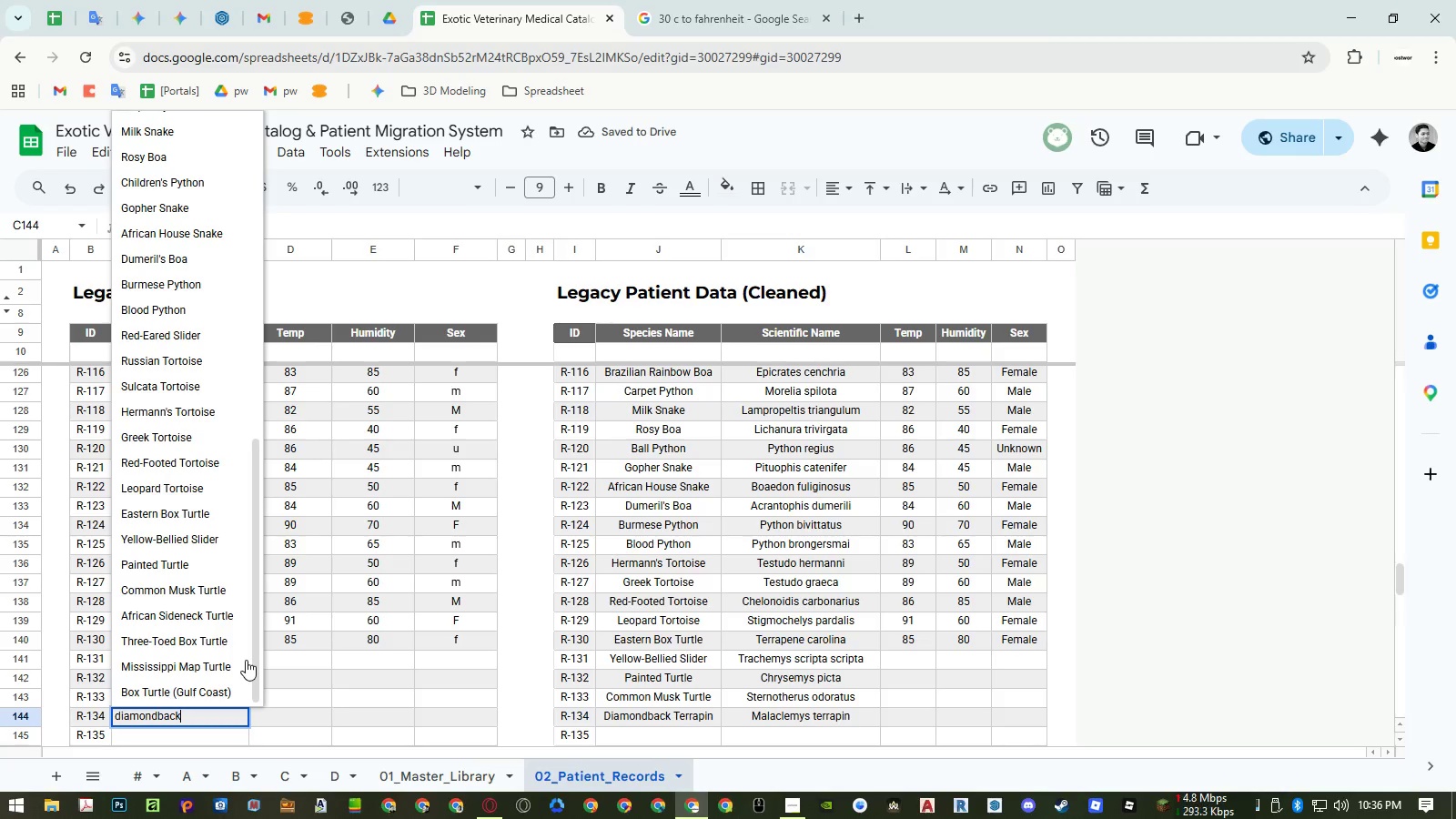 
key(ArrowLeft)
 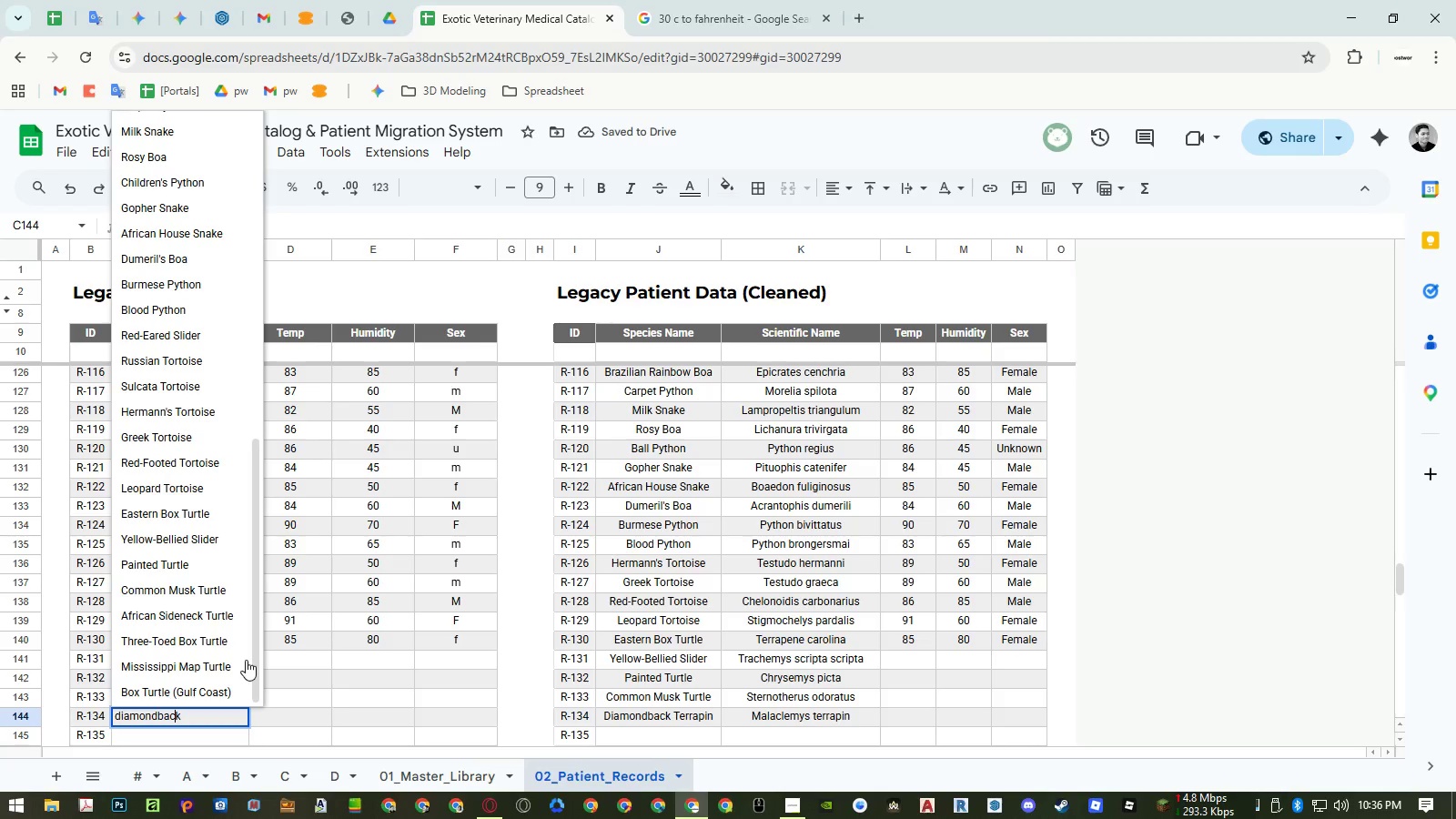 
key(ArrowLeft)
 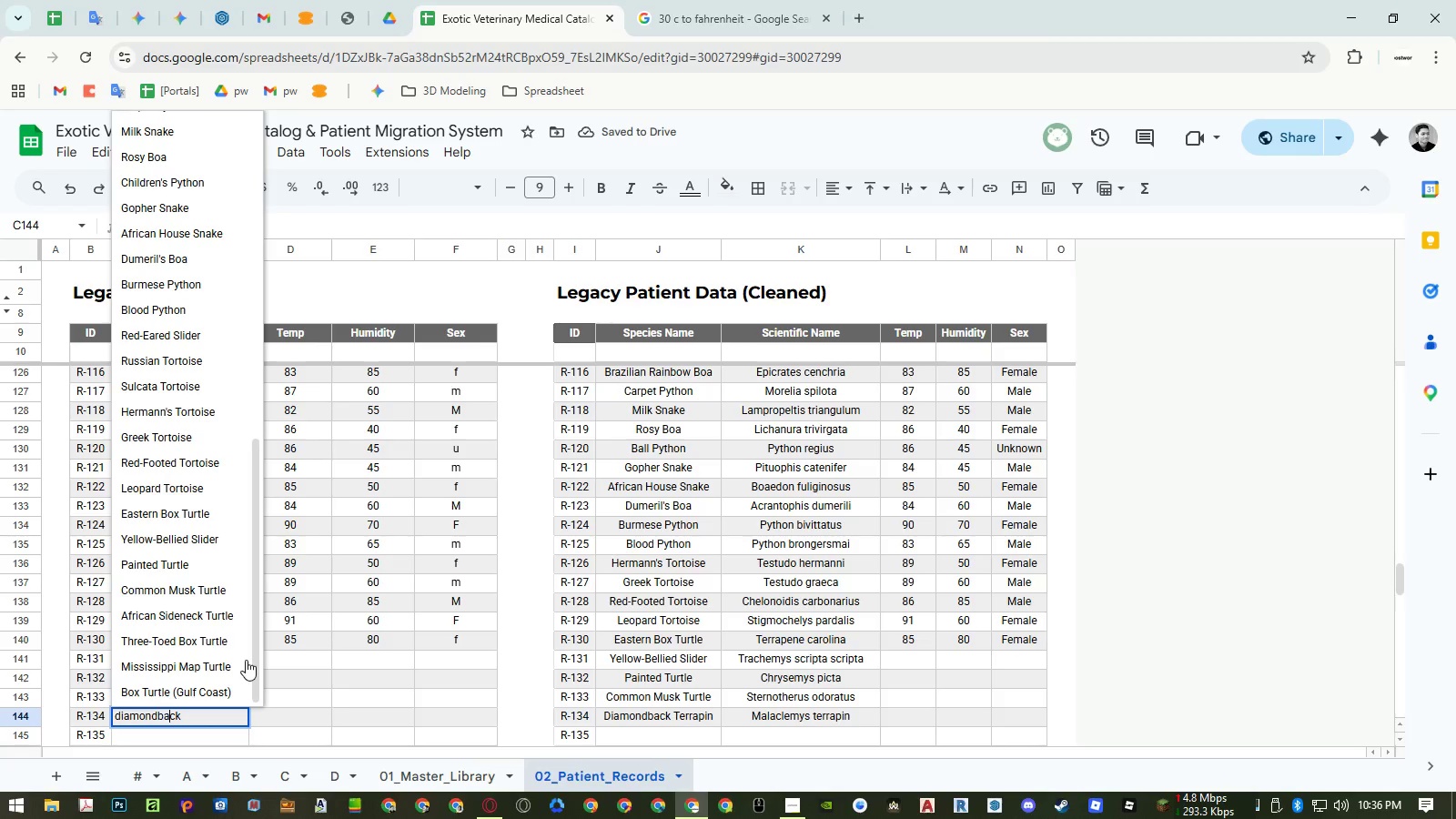 
key(ArrowLeft)
 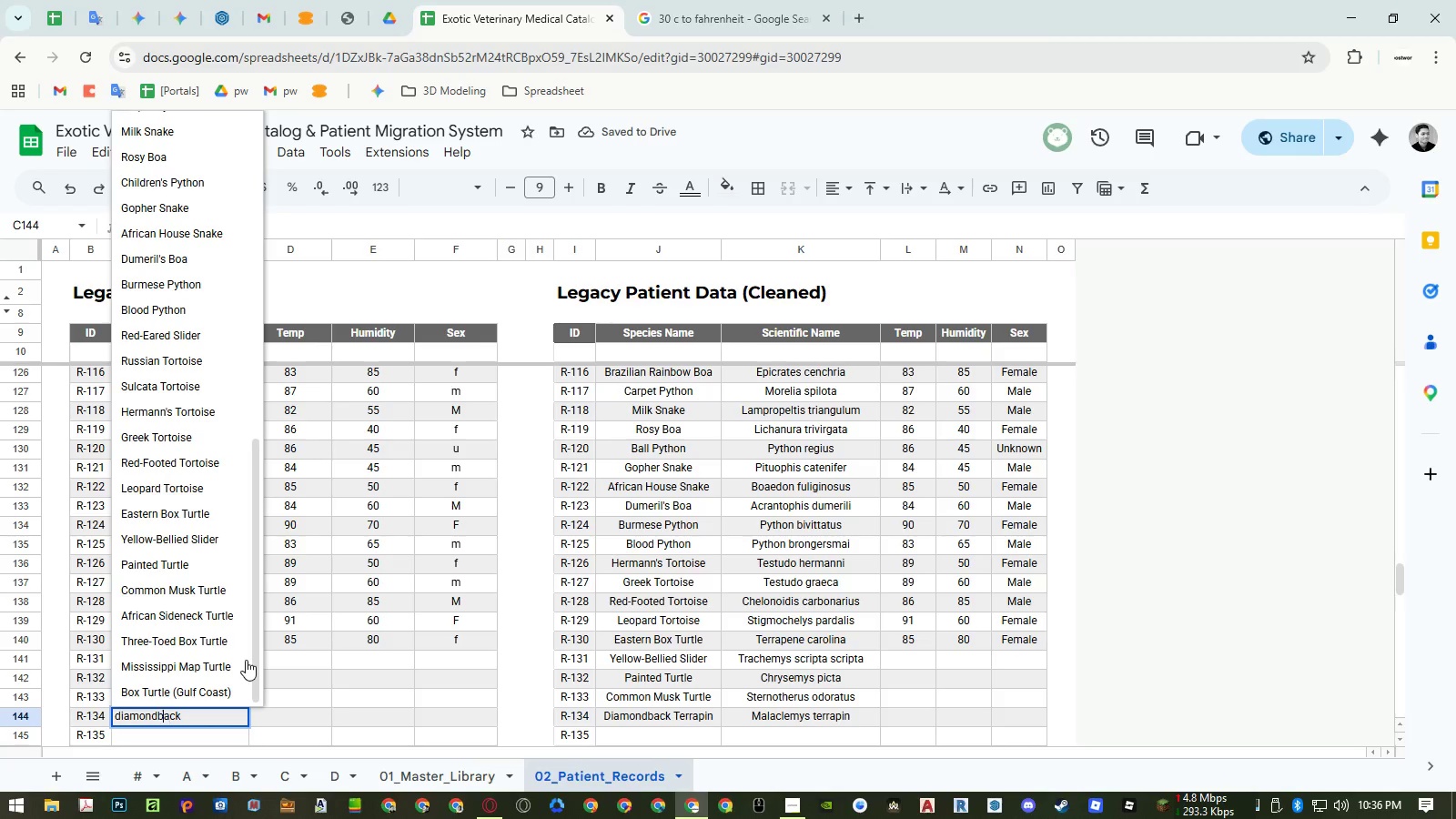 
key(ArrowLeft)
 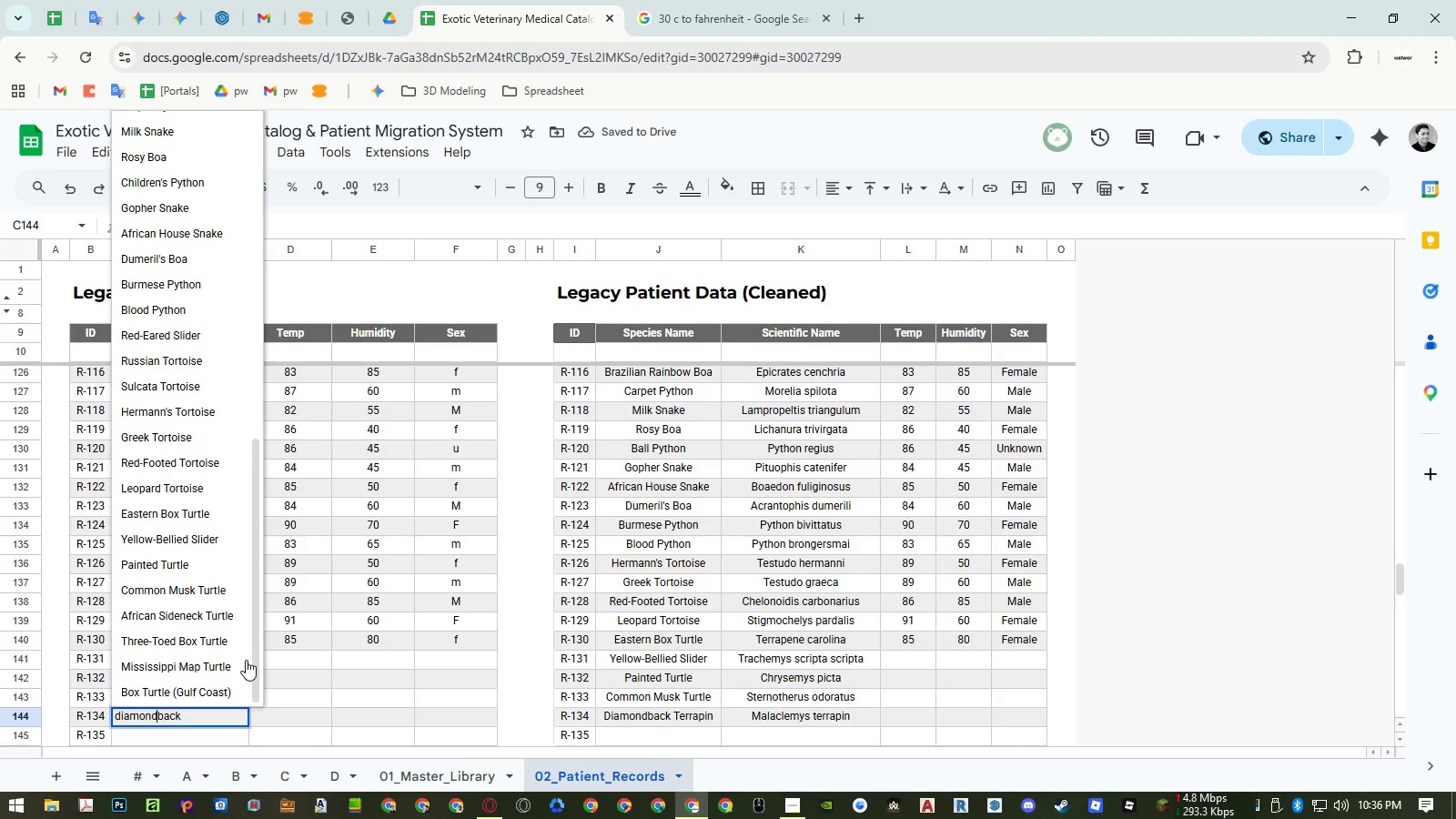 
key(Space)
 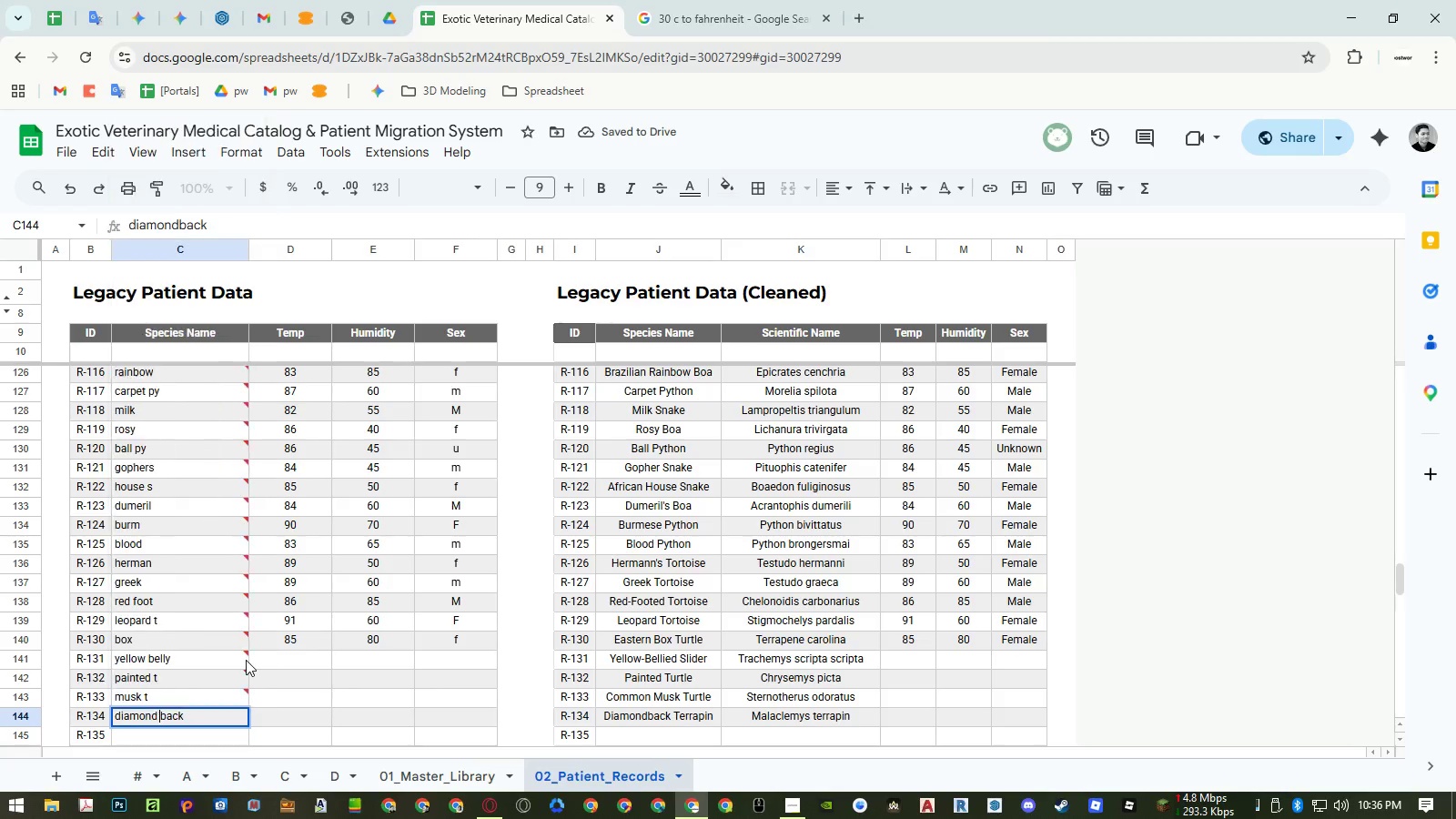 
key(Enter)
 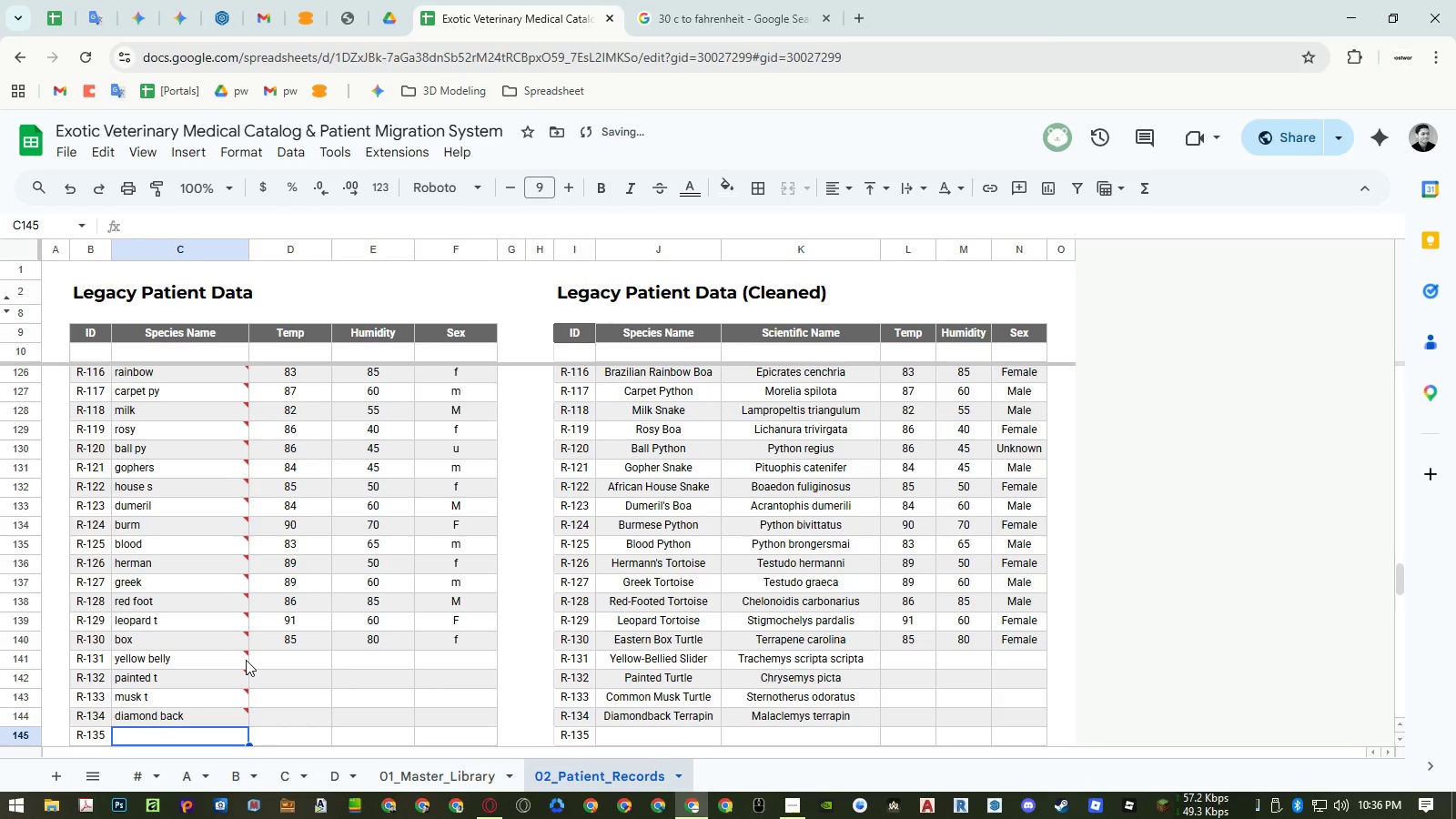 
key(Control+Z)
 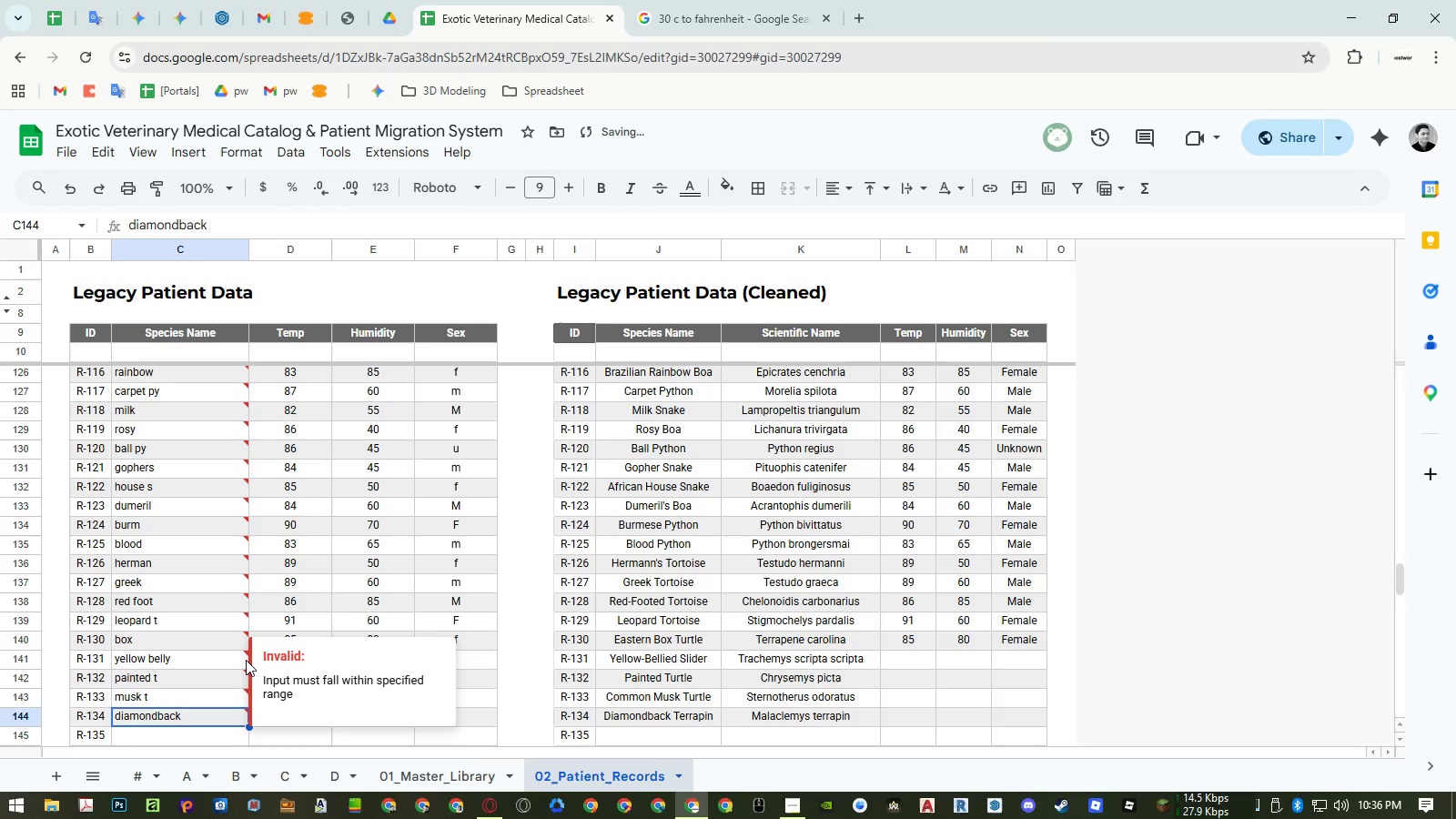 
key(Control+Y)
 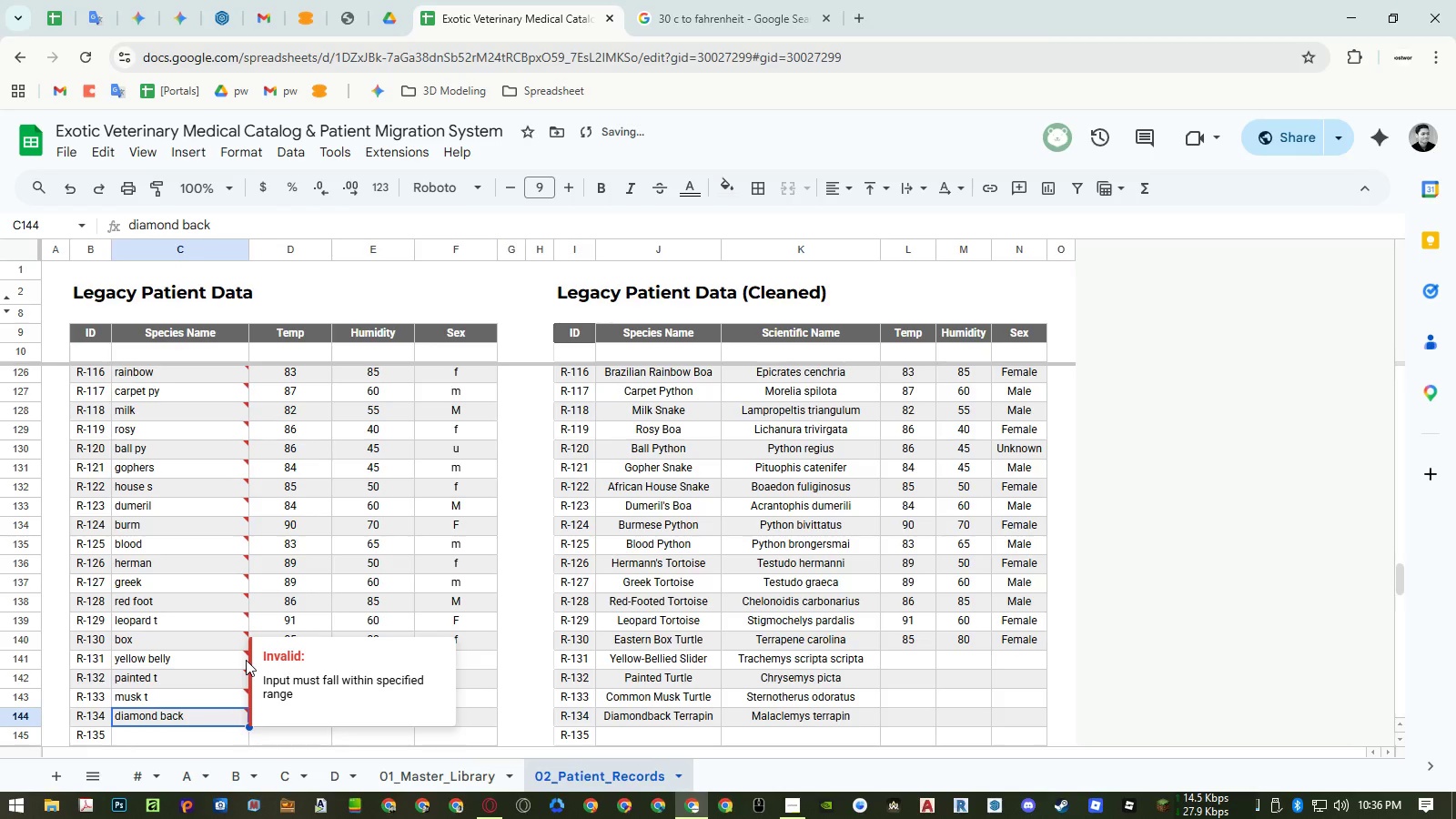 
key(ArrowDown)
 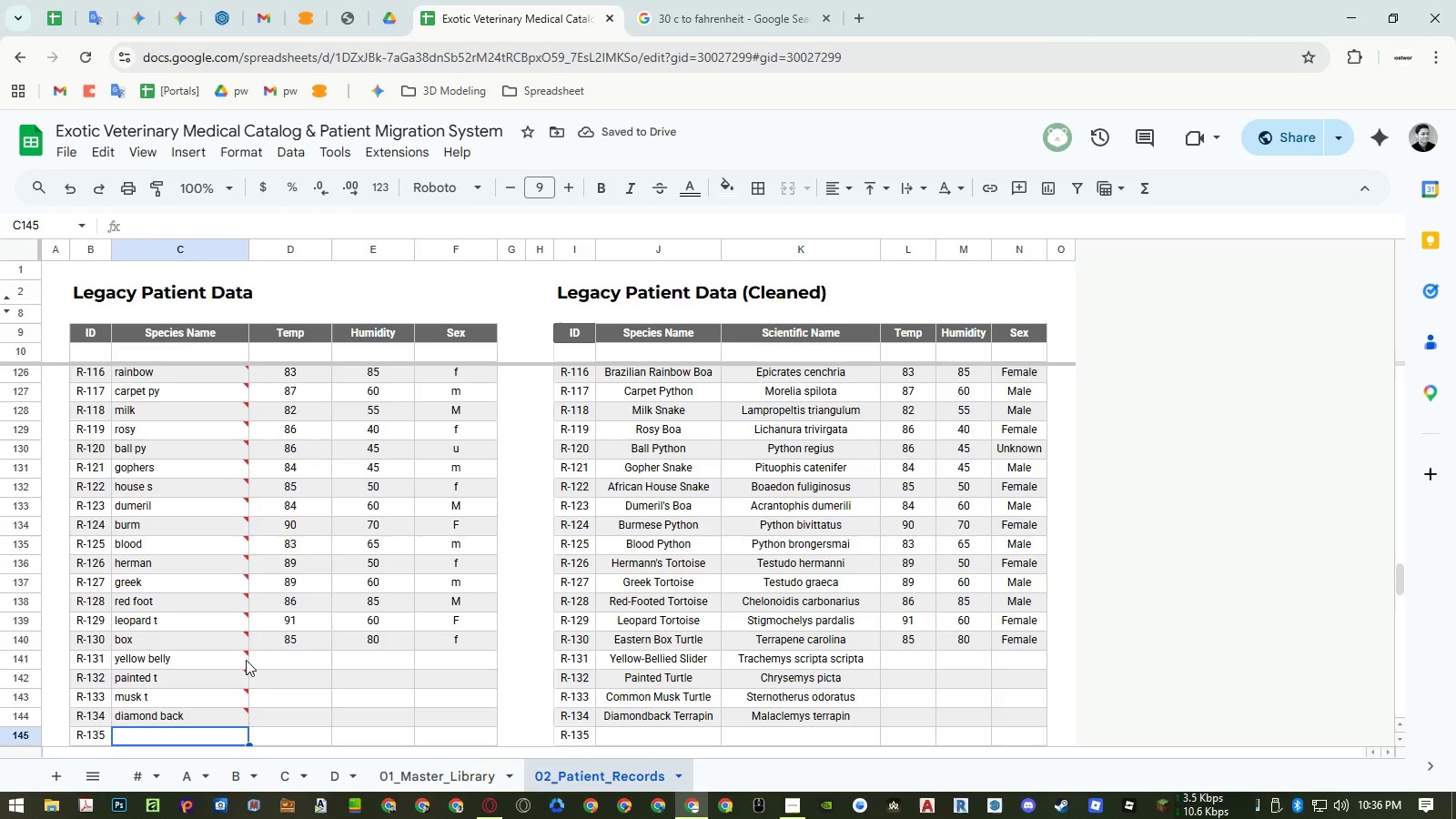 
type(sideneck t)
 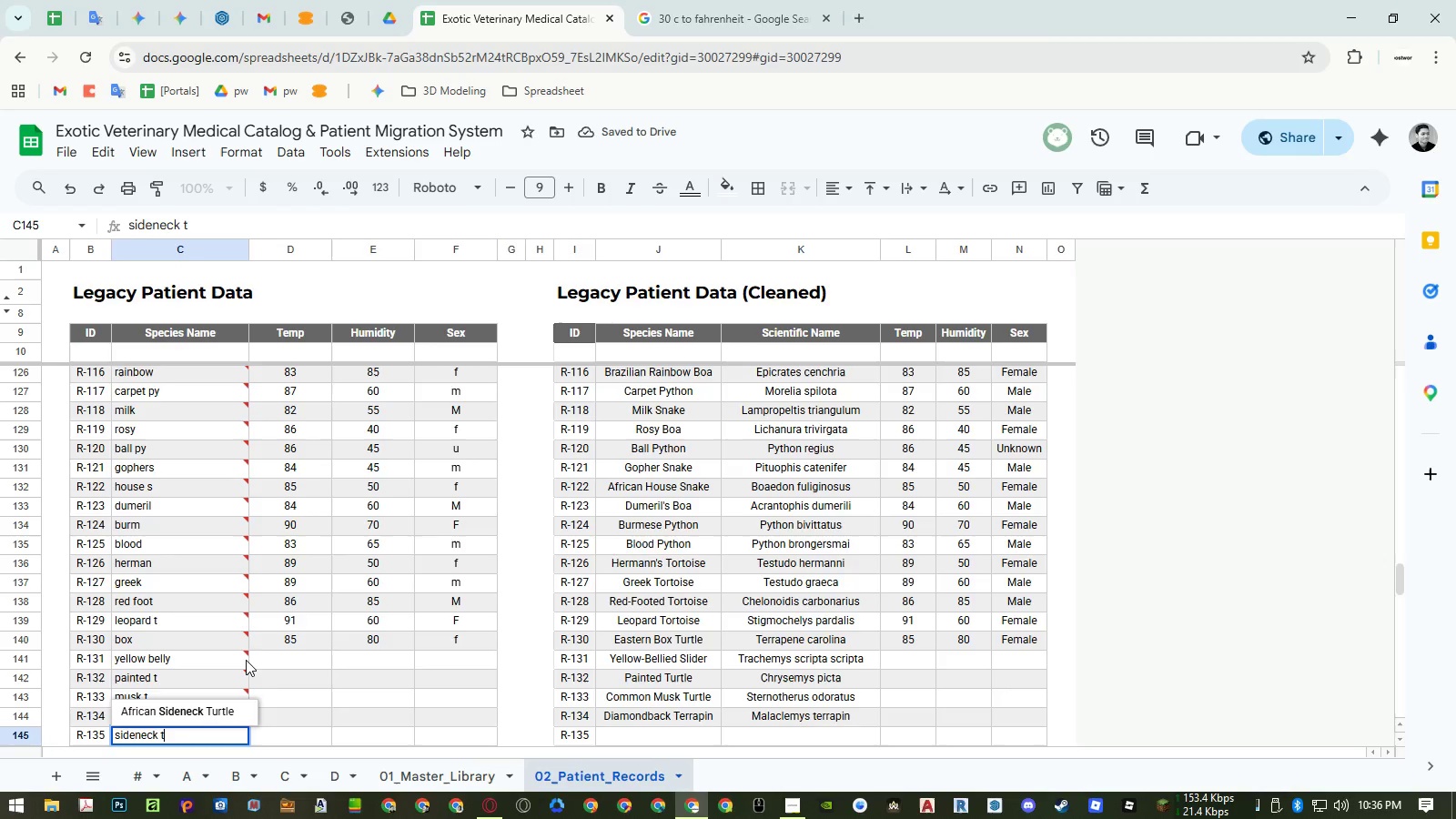 
key(Enter)
 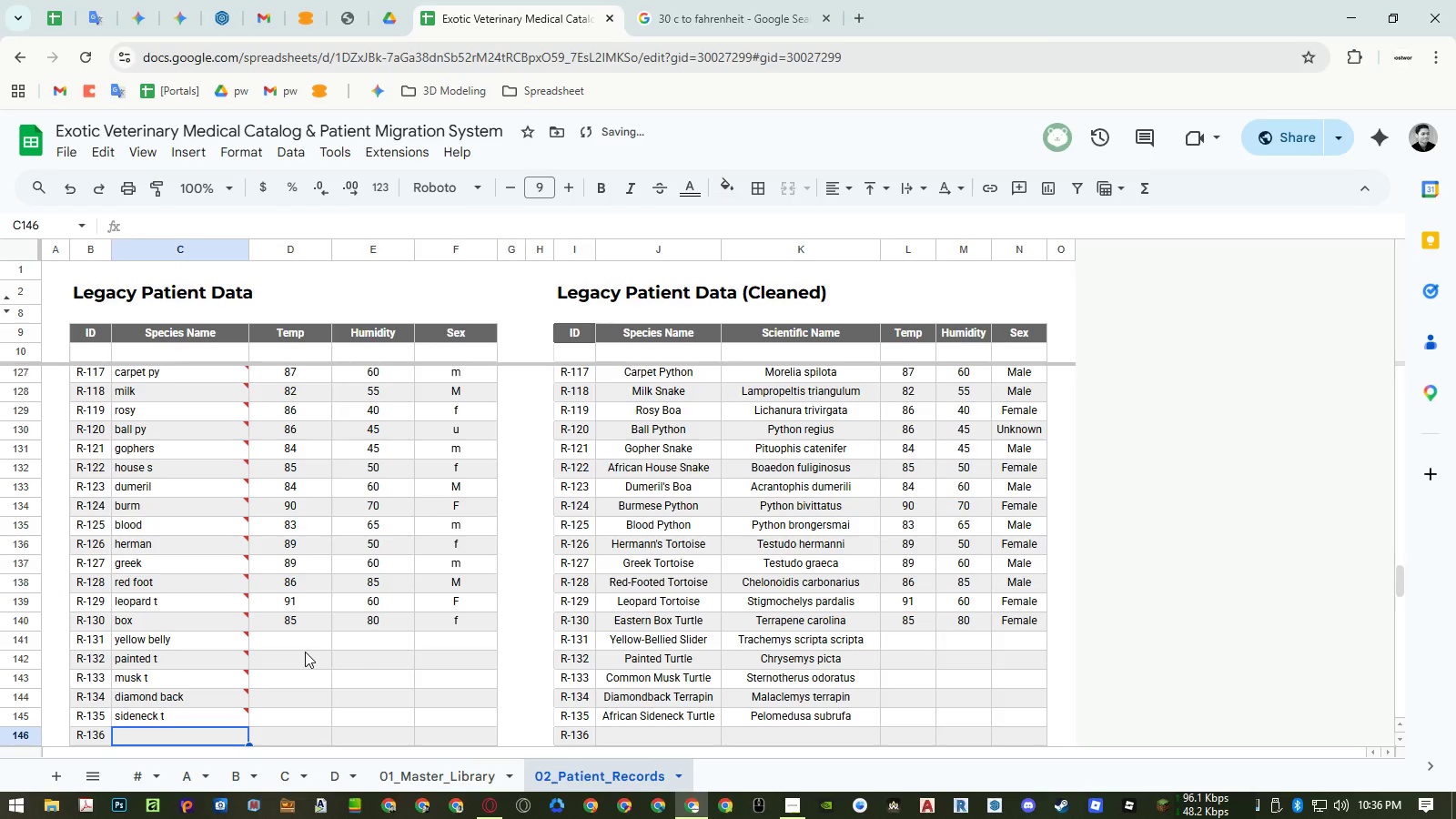 
left_click([305, 652])
 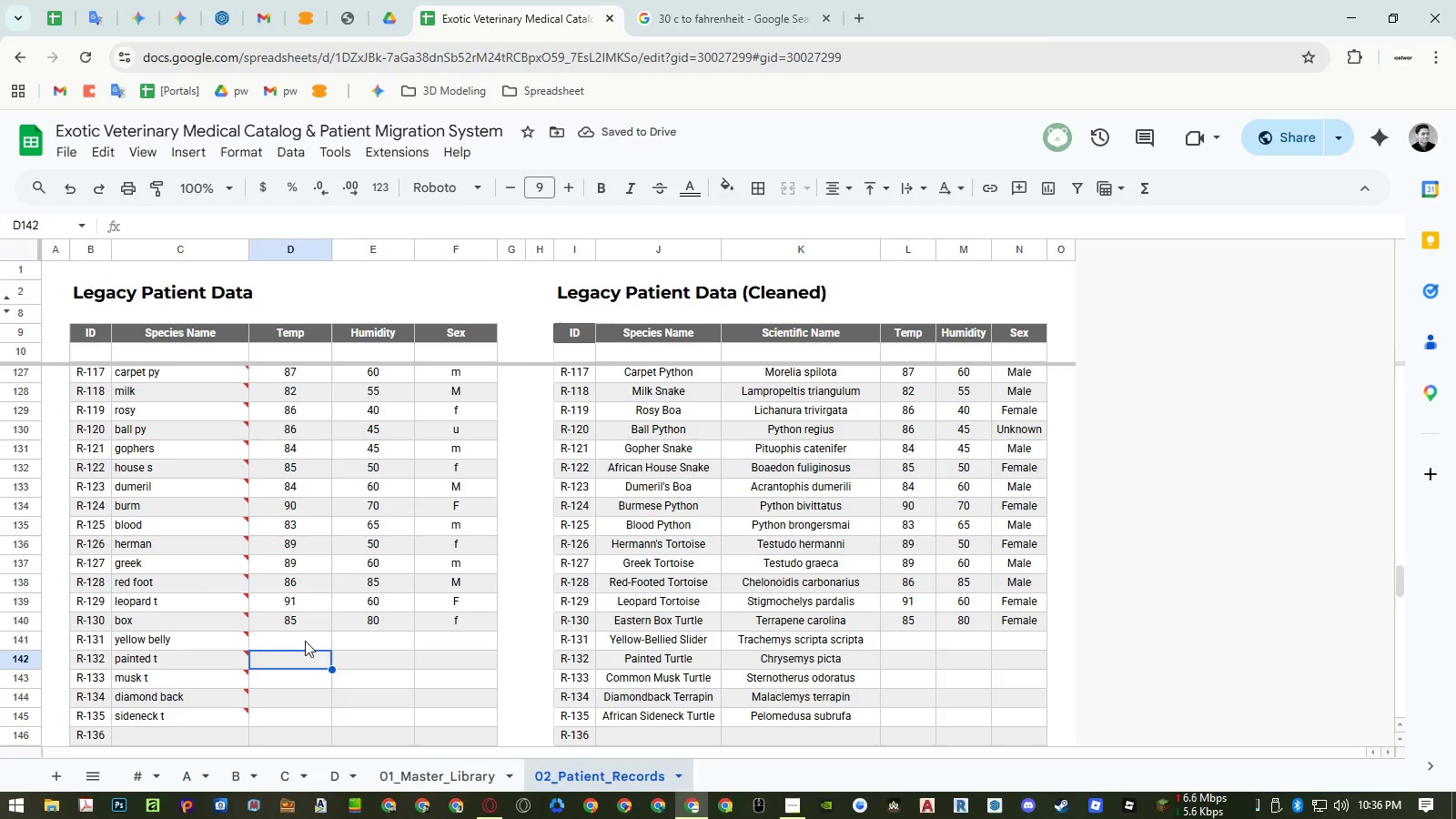 
left_click([304, 637])
 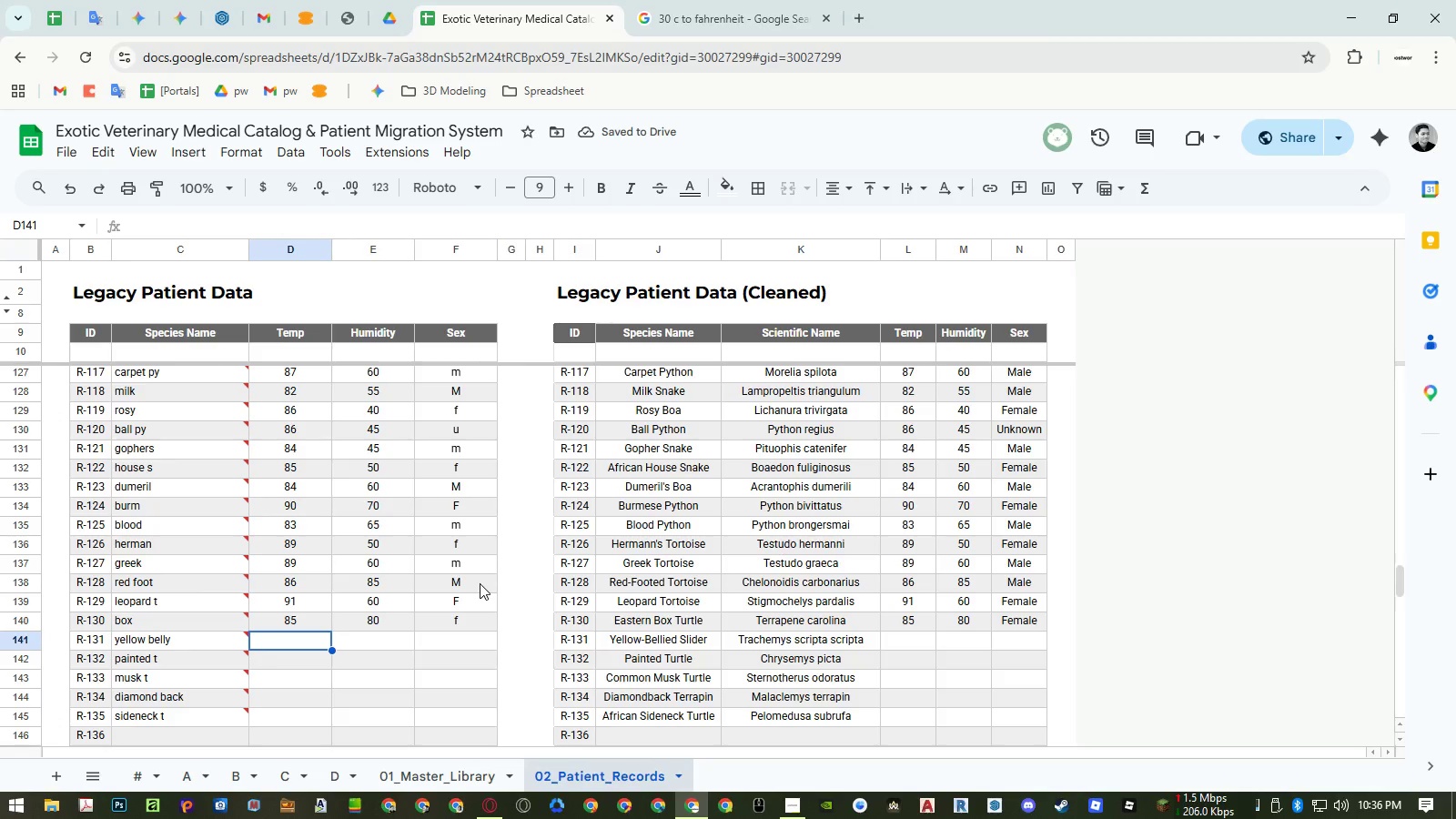 
key(Numpad9)
 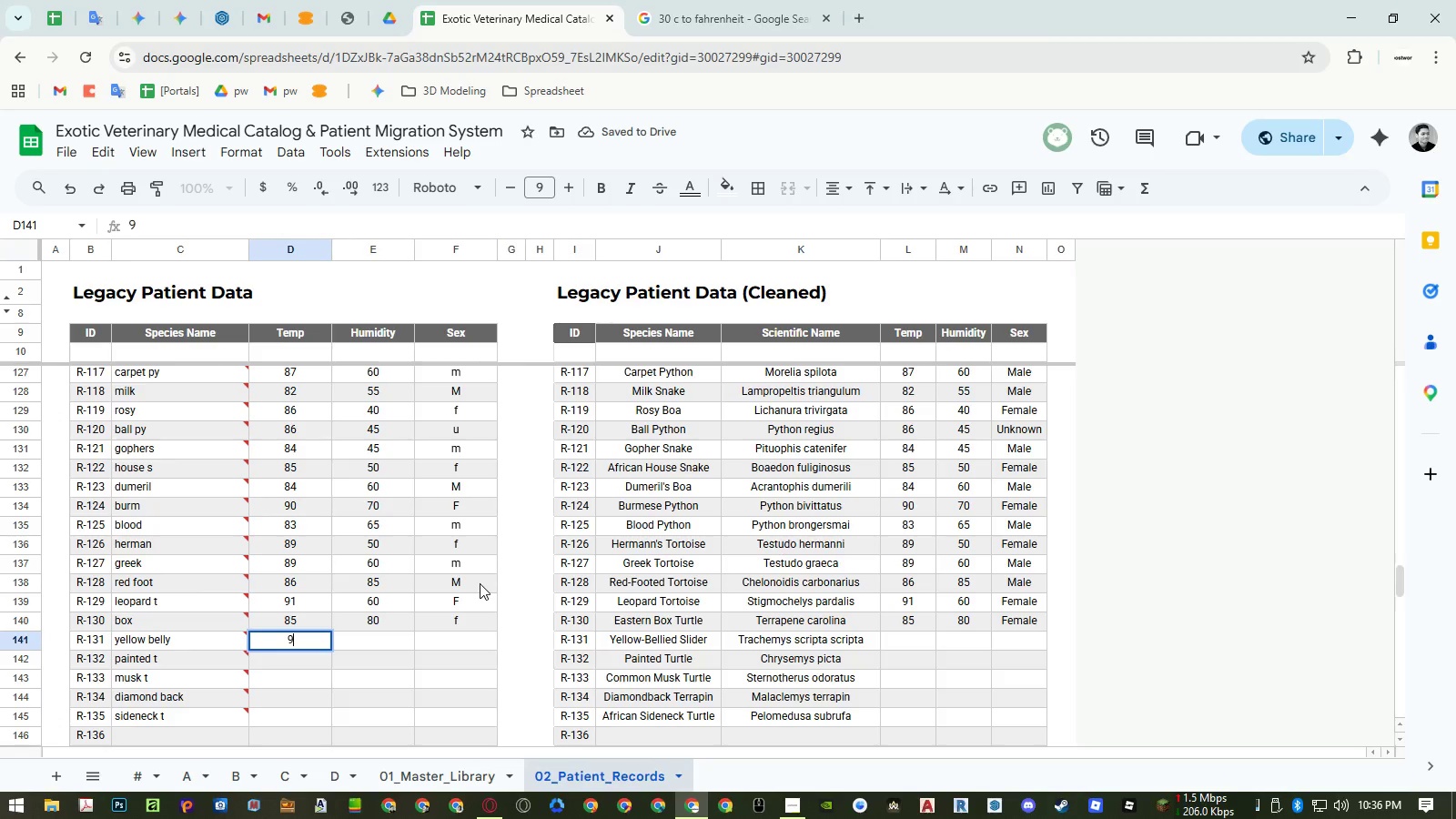 
key(Numpad0)
 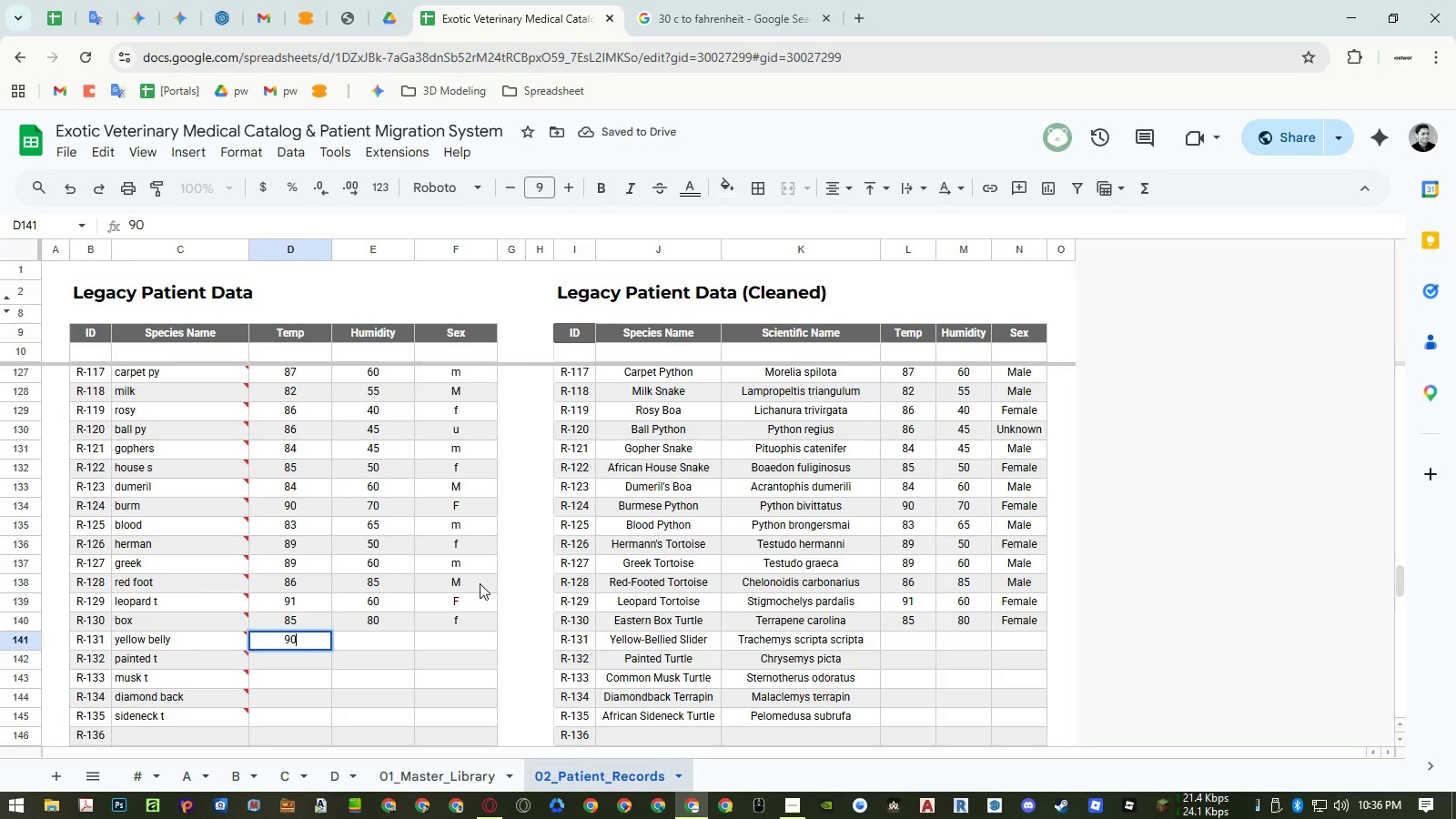 
key(NumpadEnter)
 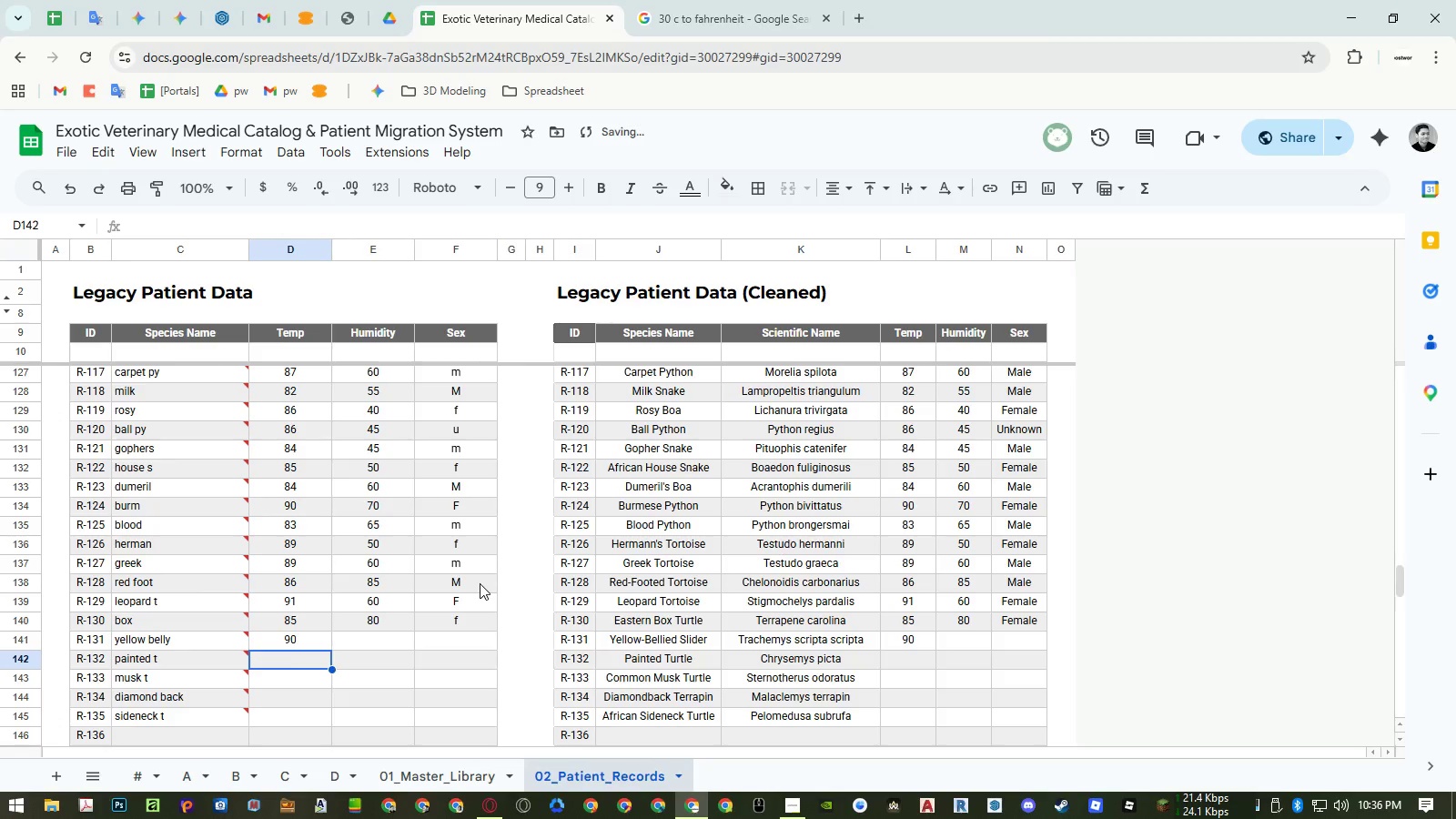 
key(Numpad8)
 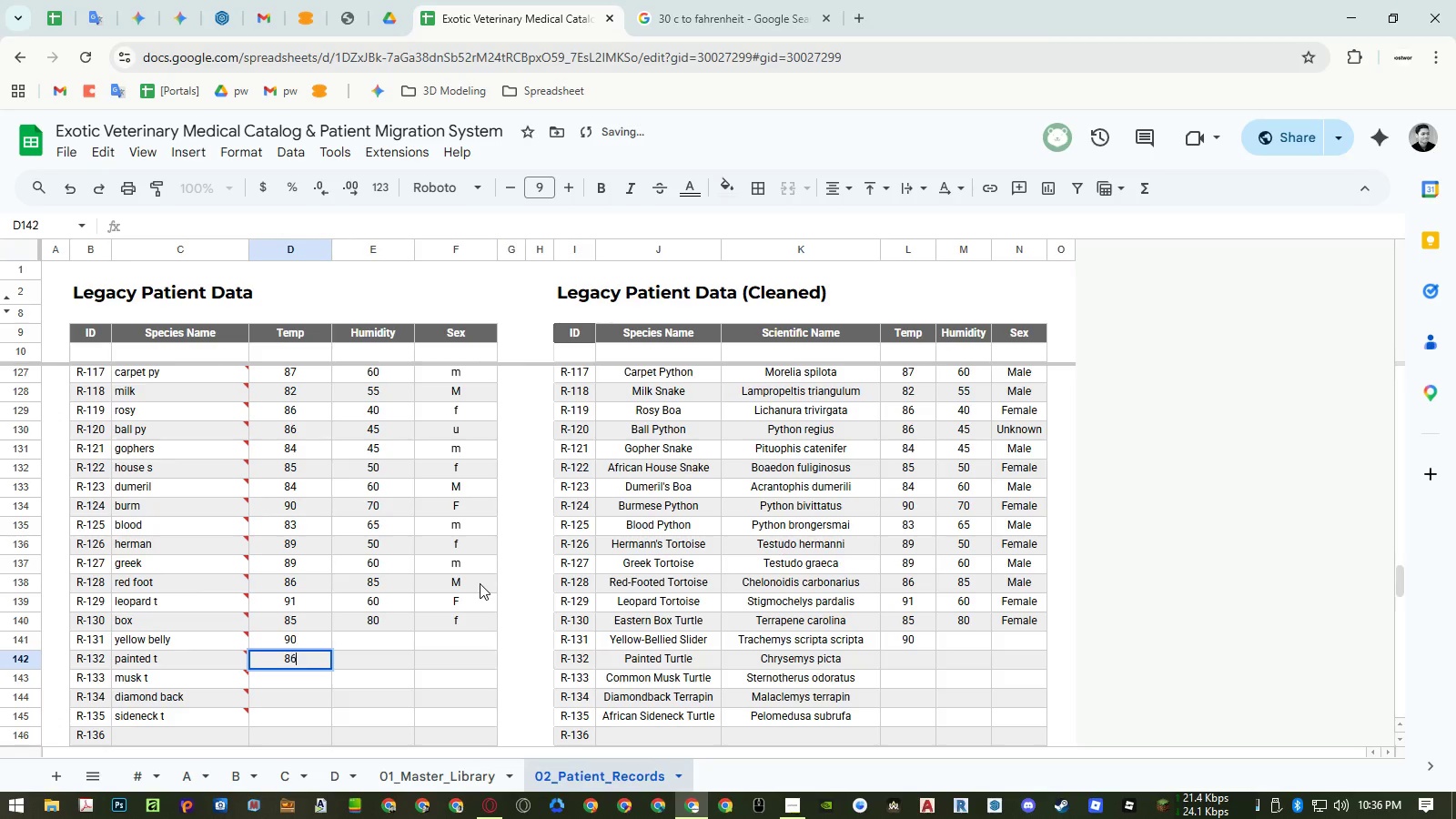 
key(Numpad6)
 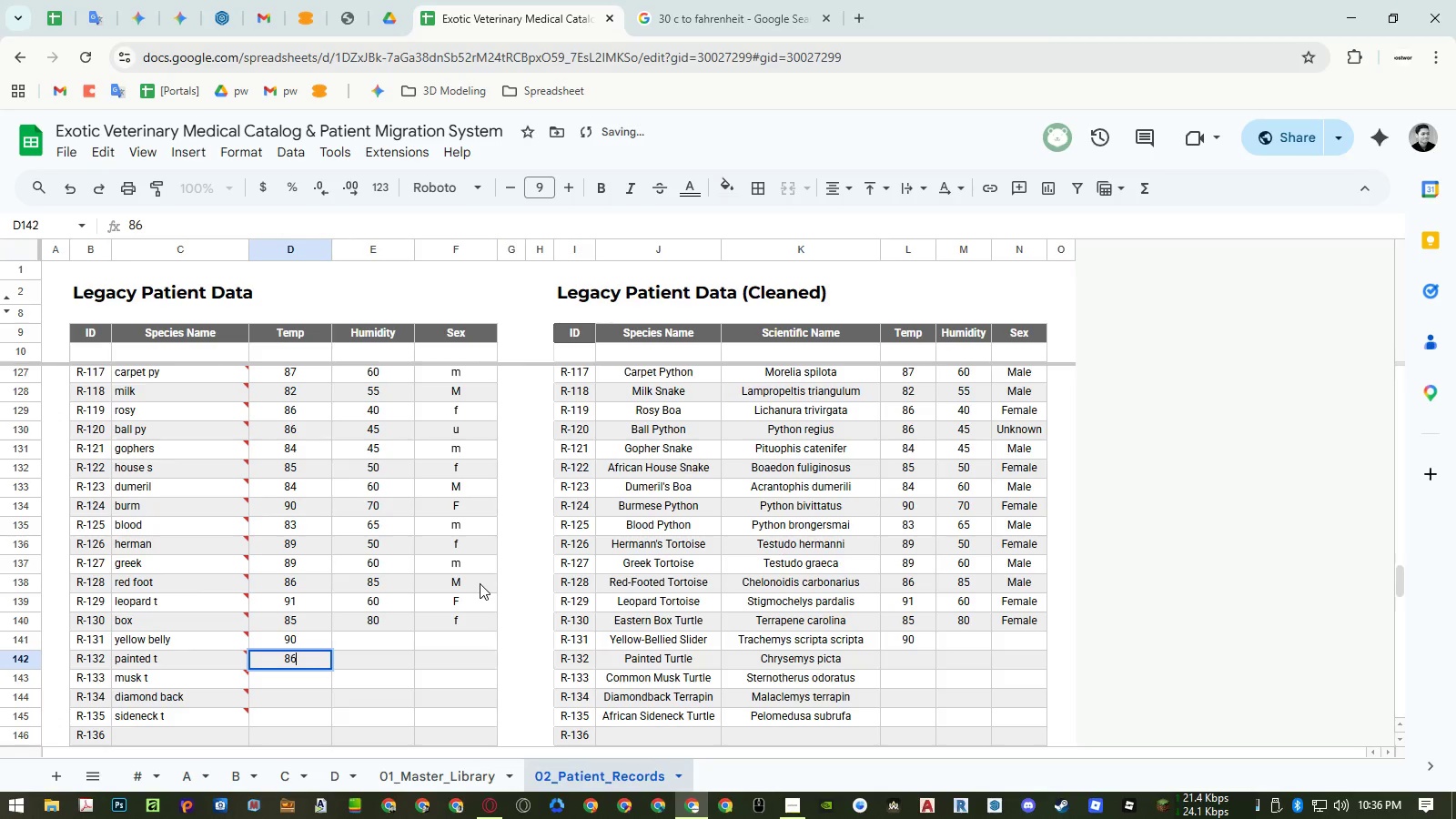 
key(NumpadEnter)
 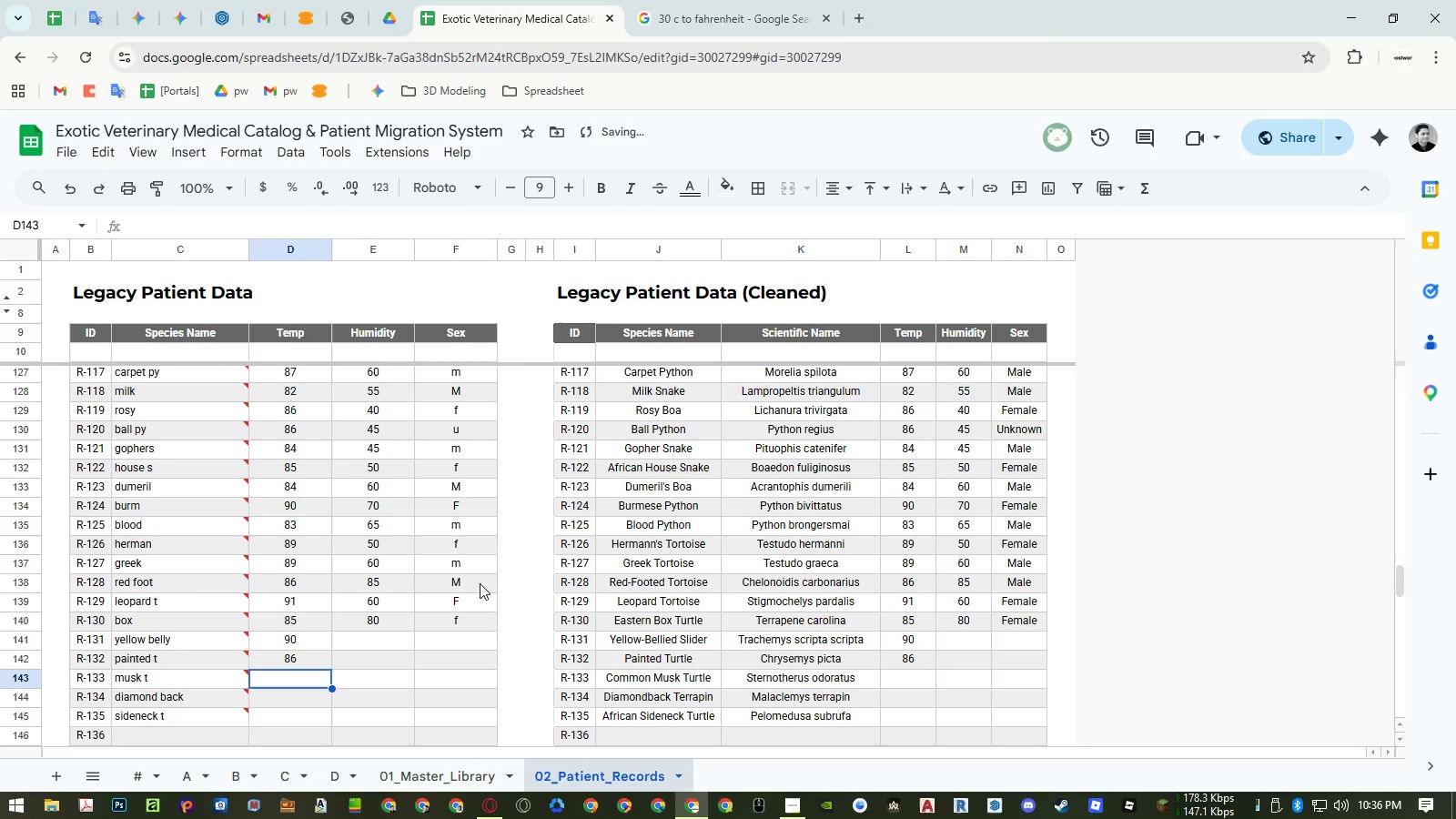 
key(Numpad8)
 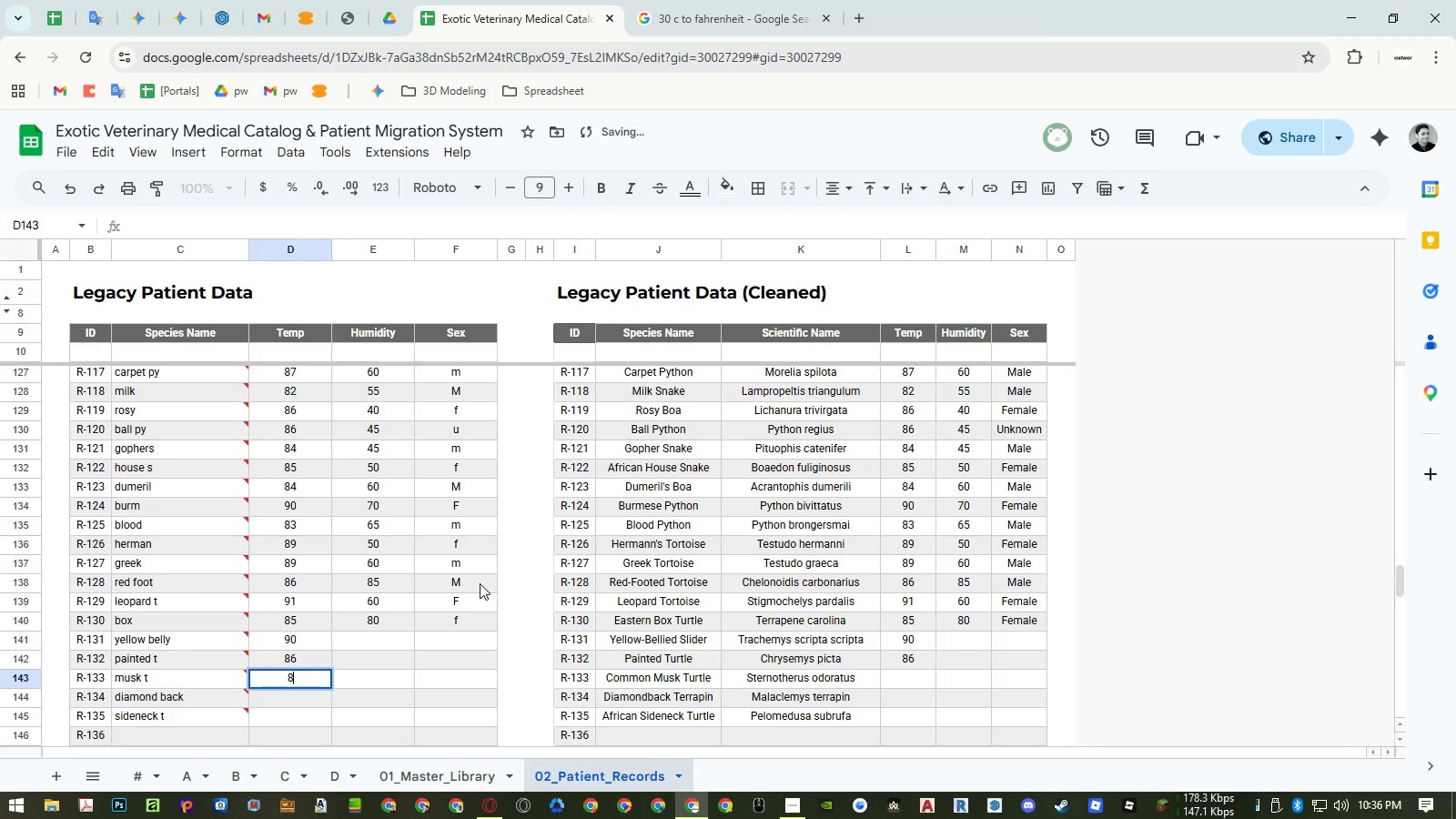 
key(Numpad5)
 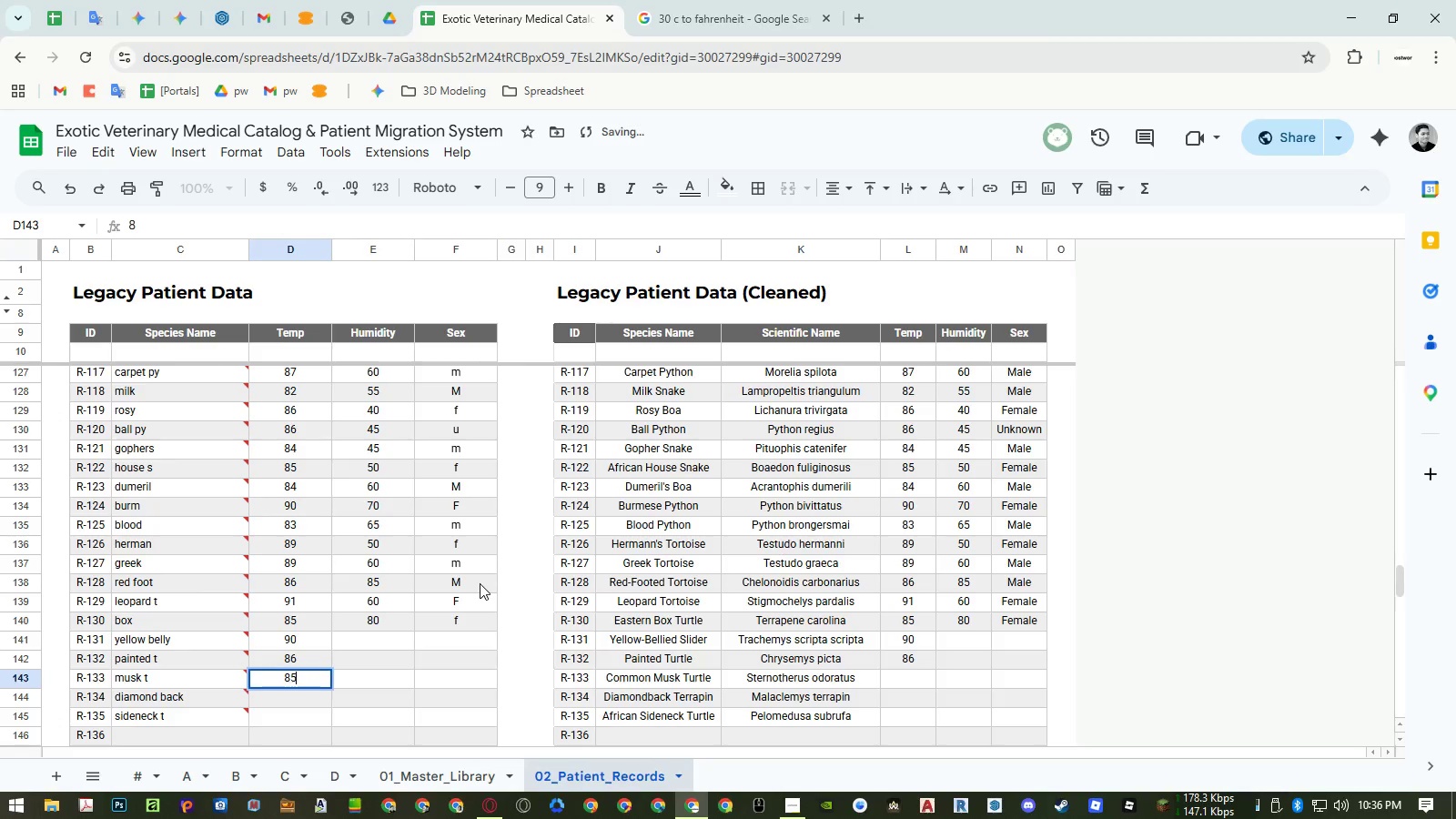 
key(NumpadEnter)
 